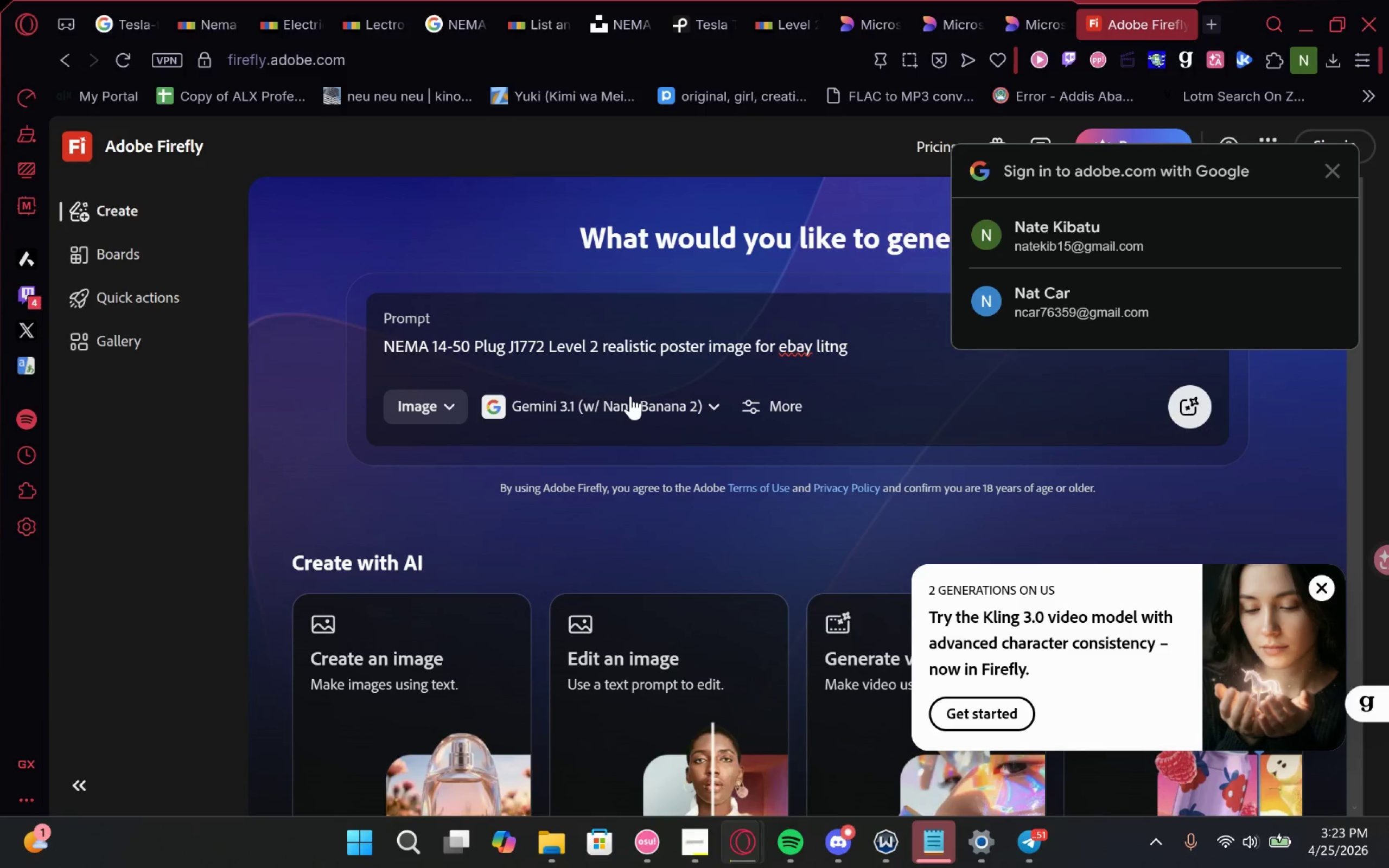 
key(S)
 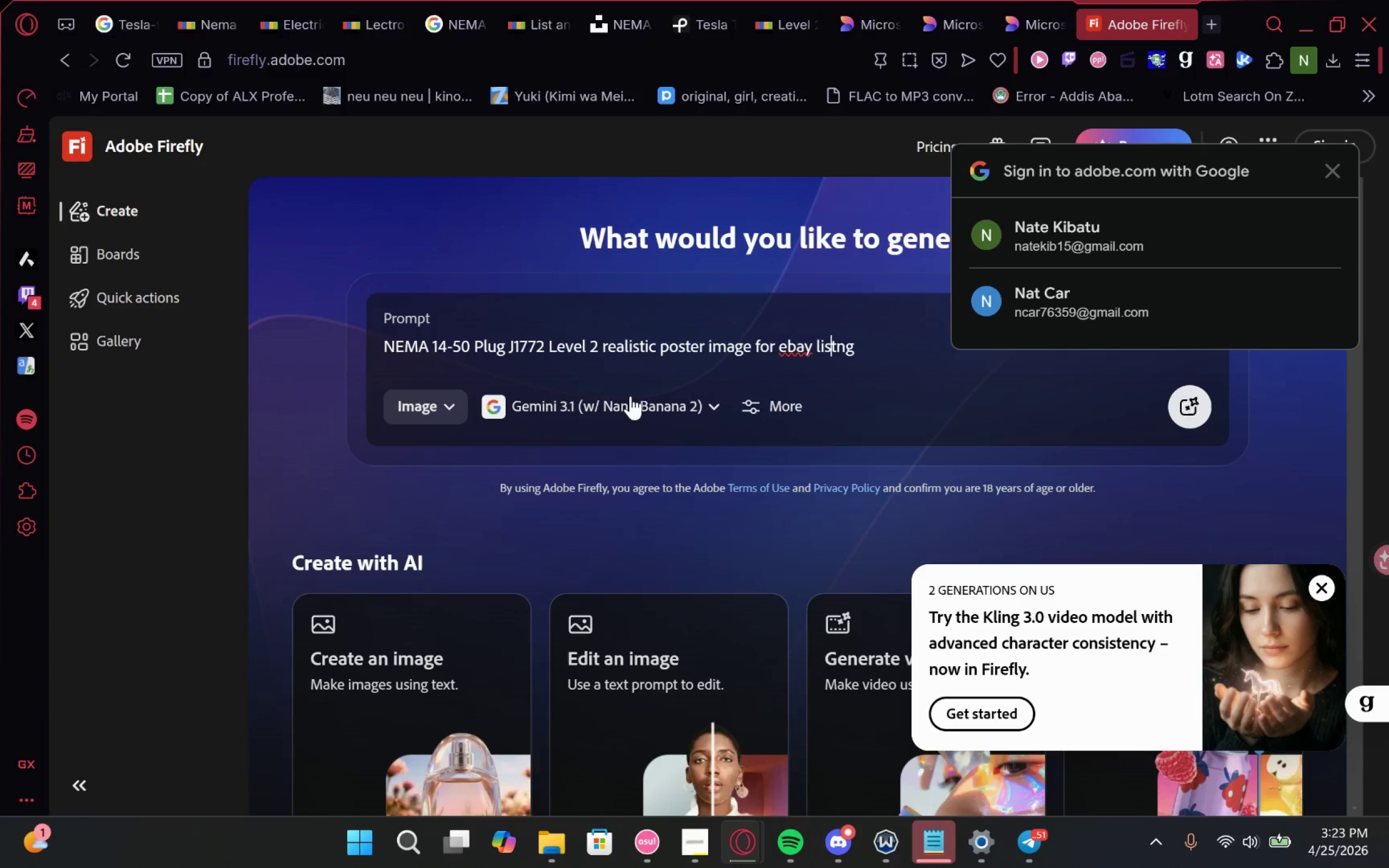 
key(ArrowRight)
 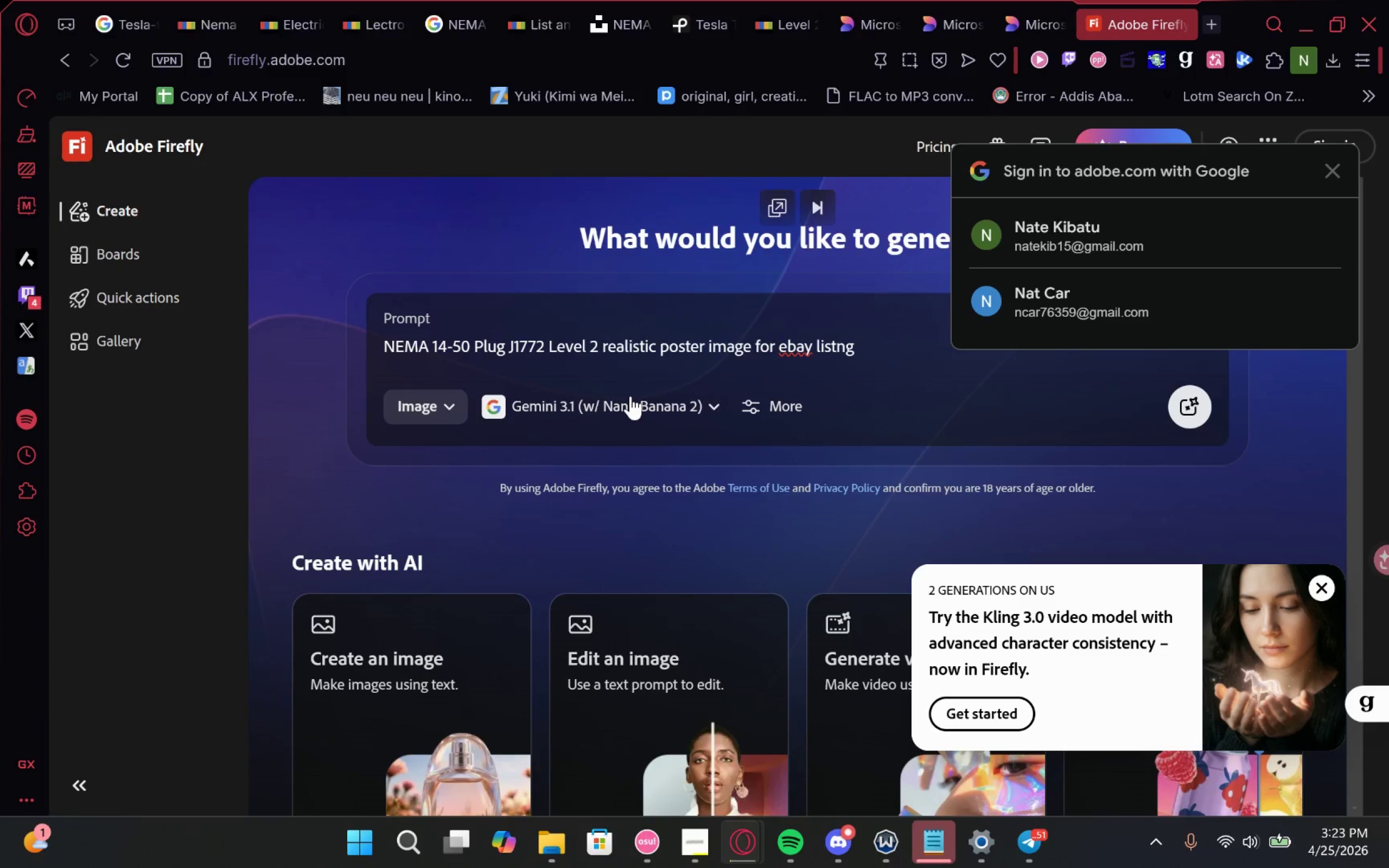 
key(I)
 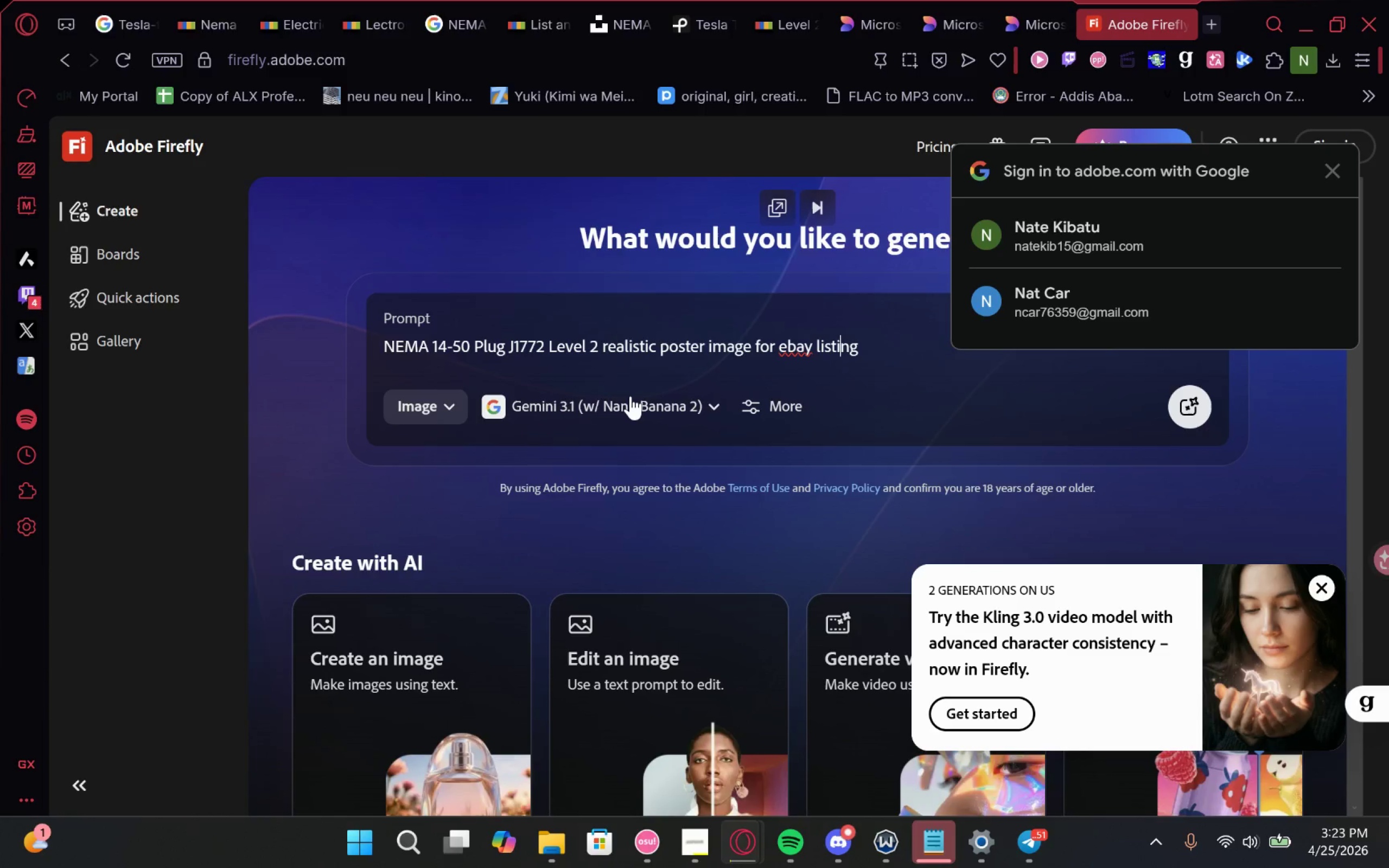 
key(Enter)
 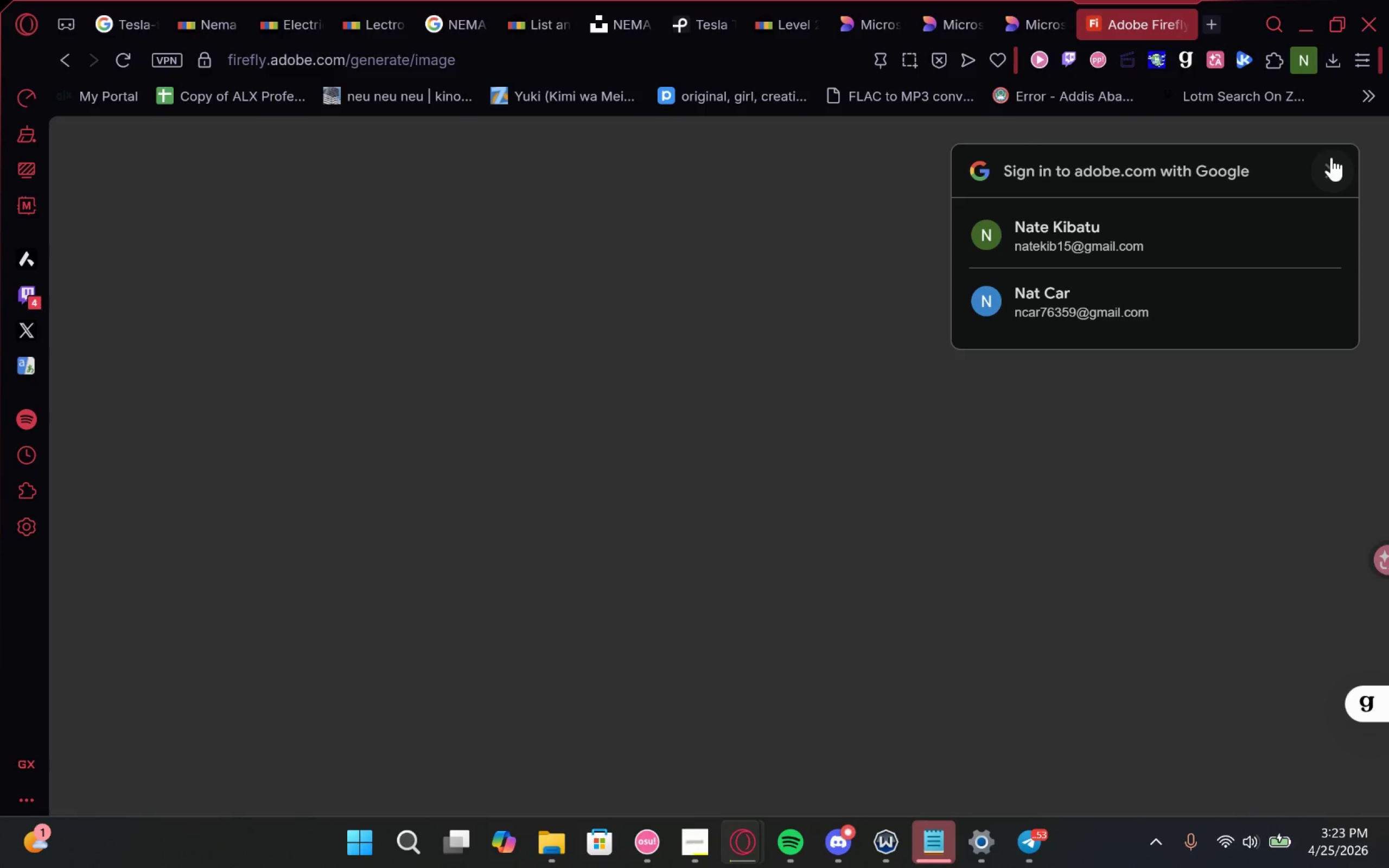 
left_click([1331, 157])
 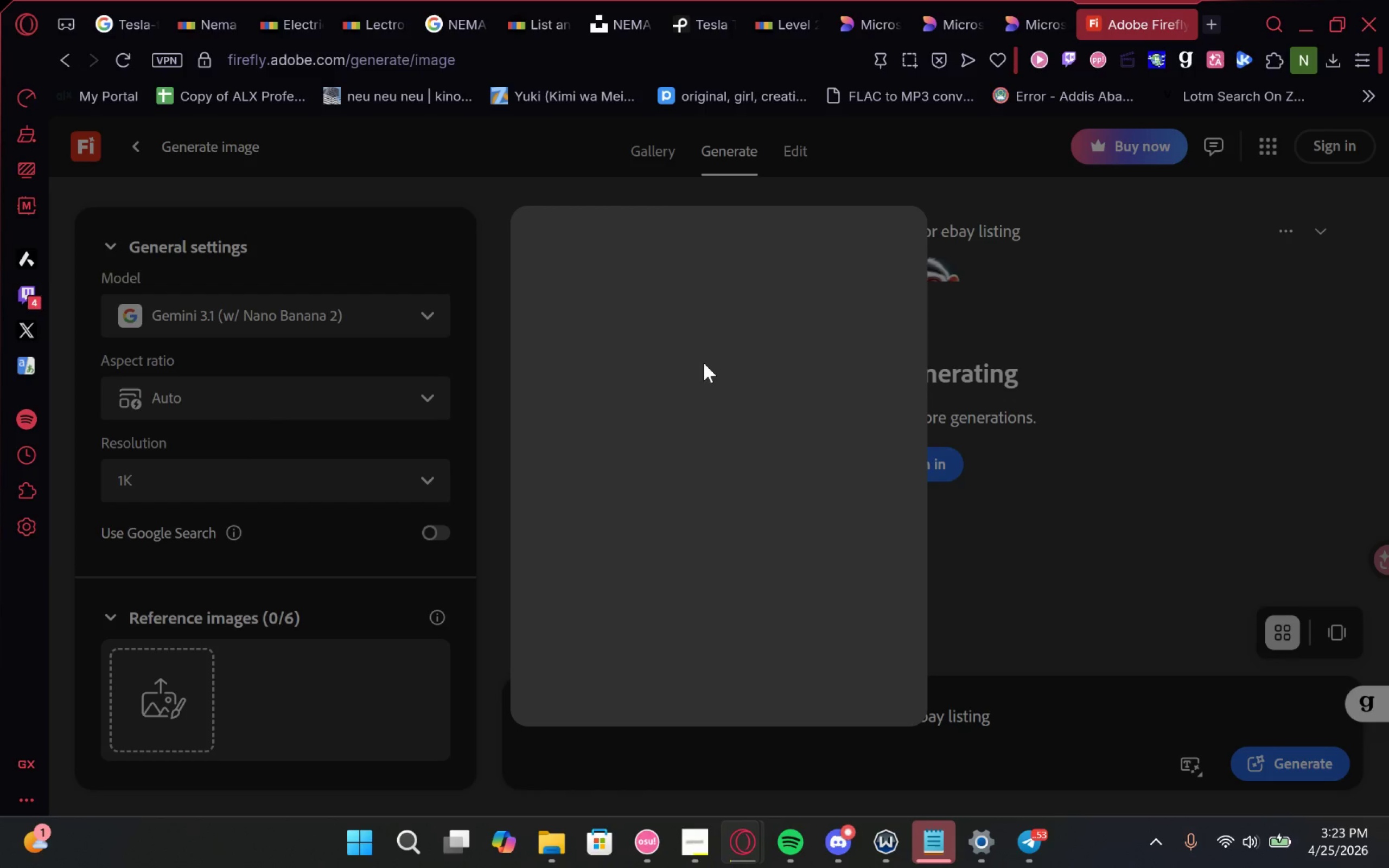 
wait(7.48)
 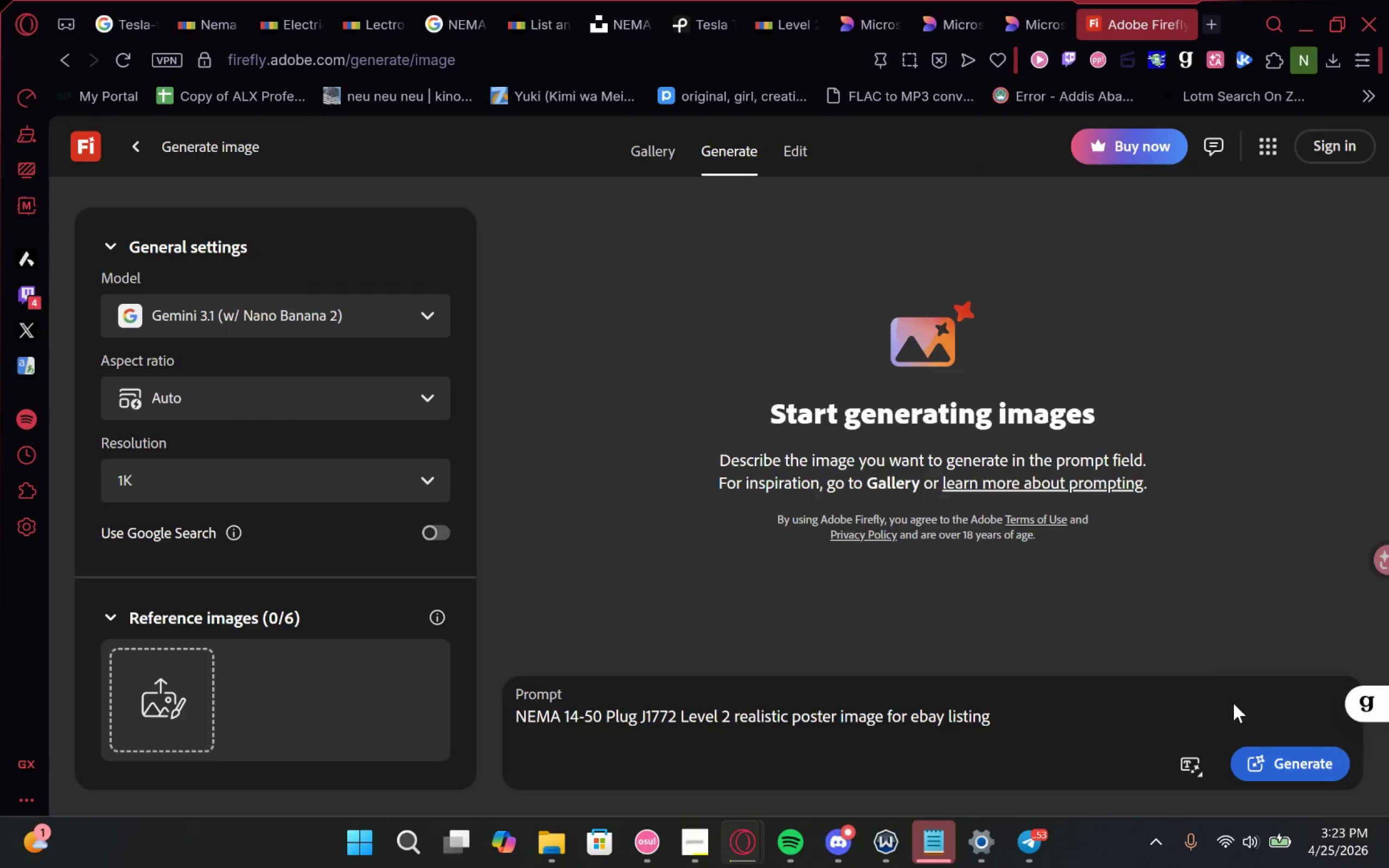 
left_click([821, 866])
 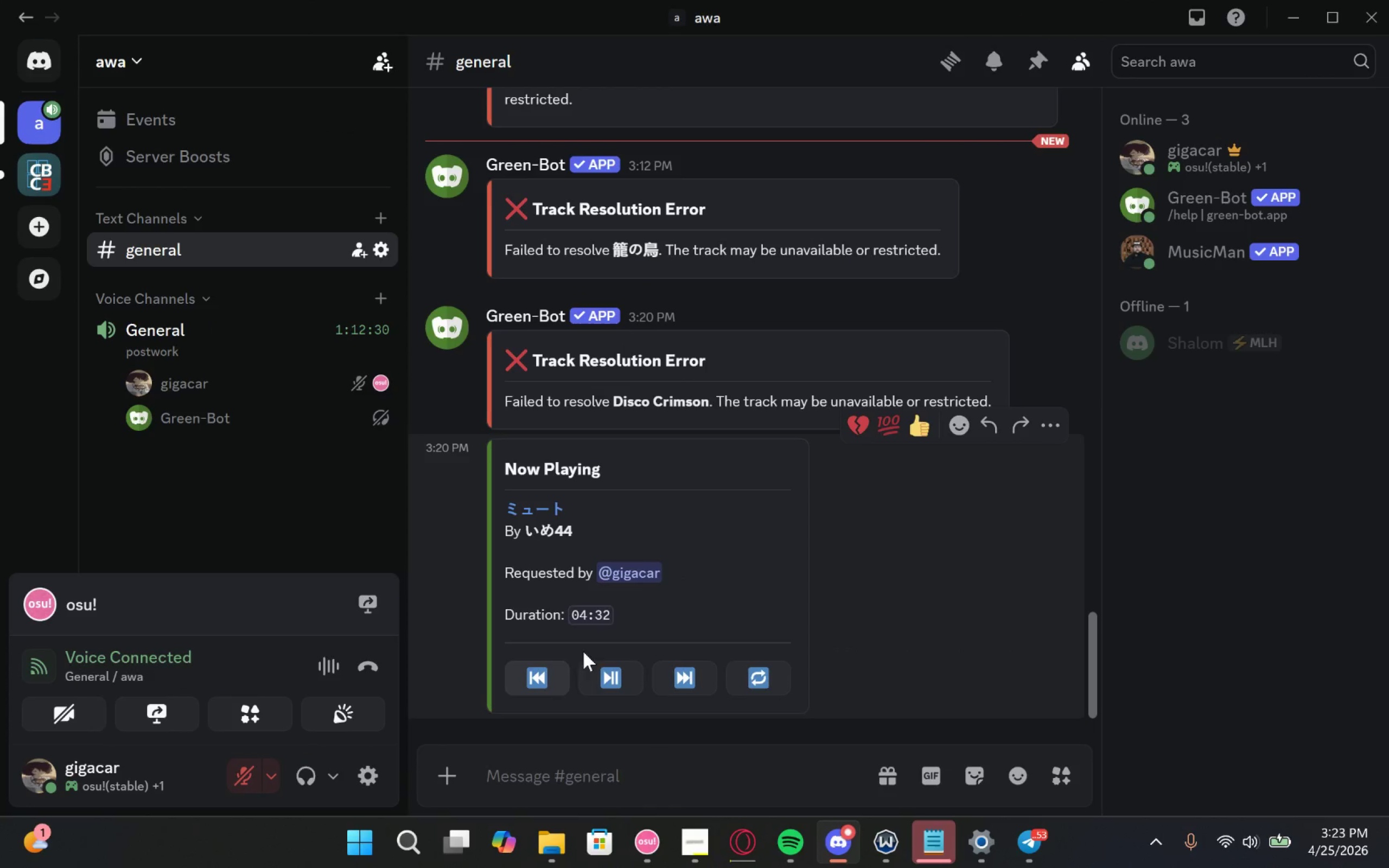 
left_click([1309, 10])
 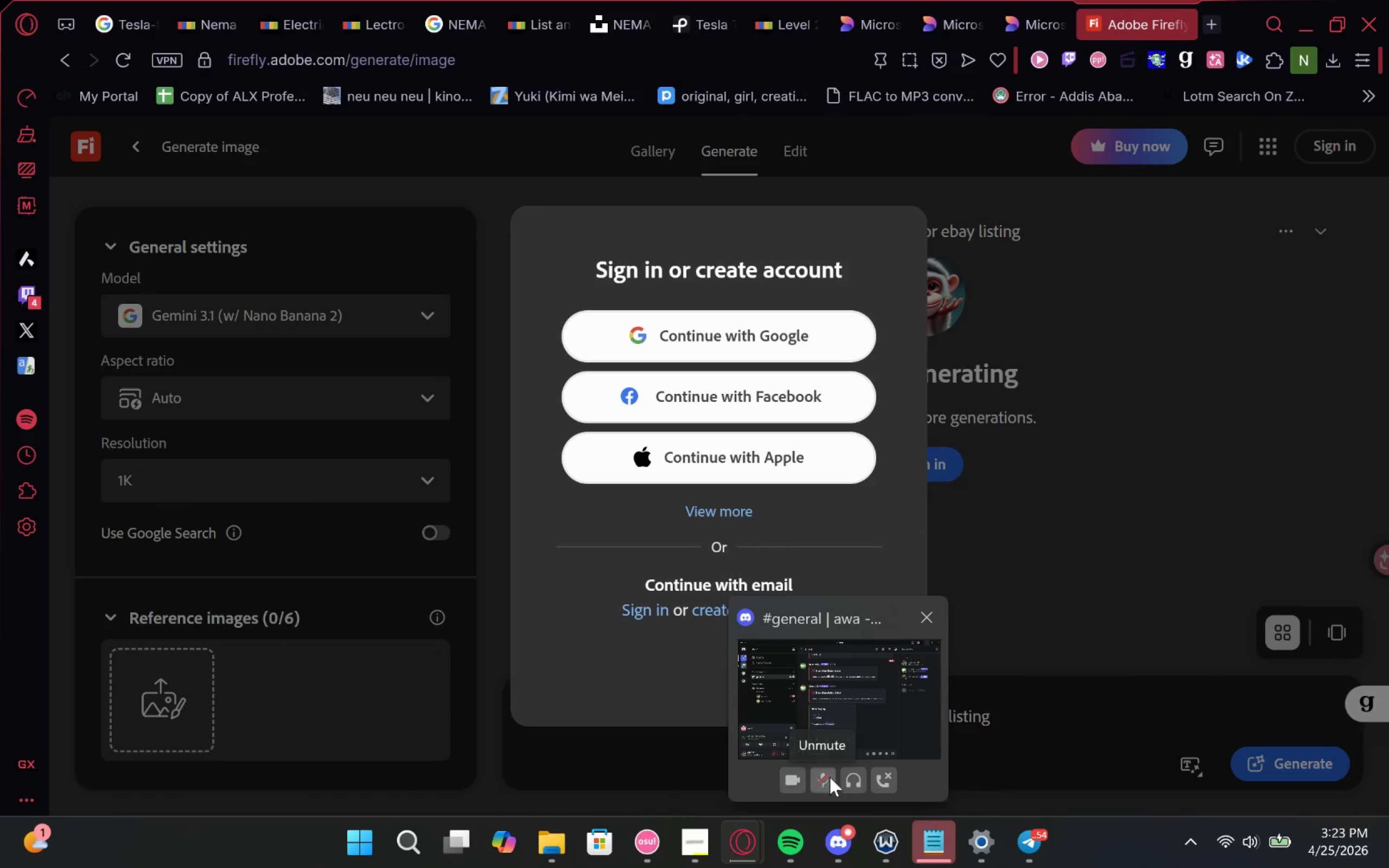 
left_click([884, 778])
 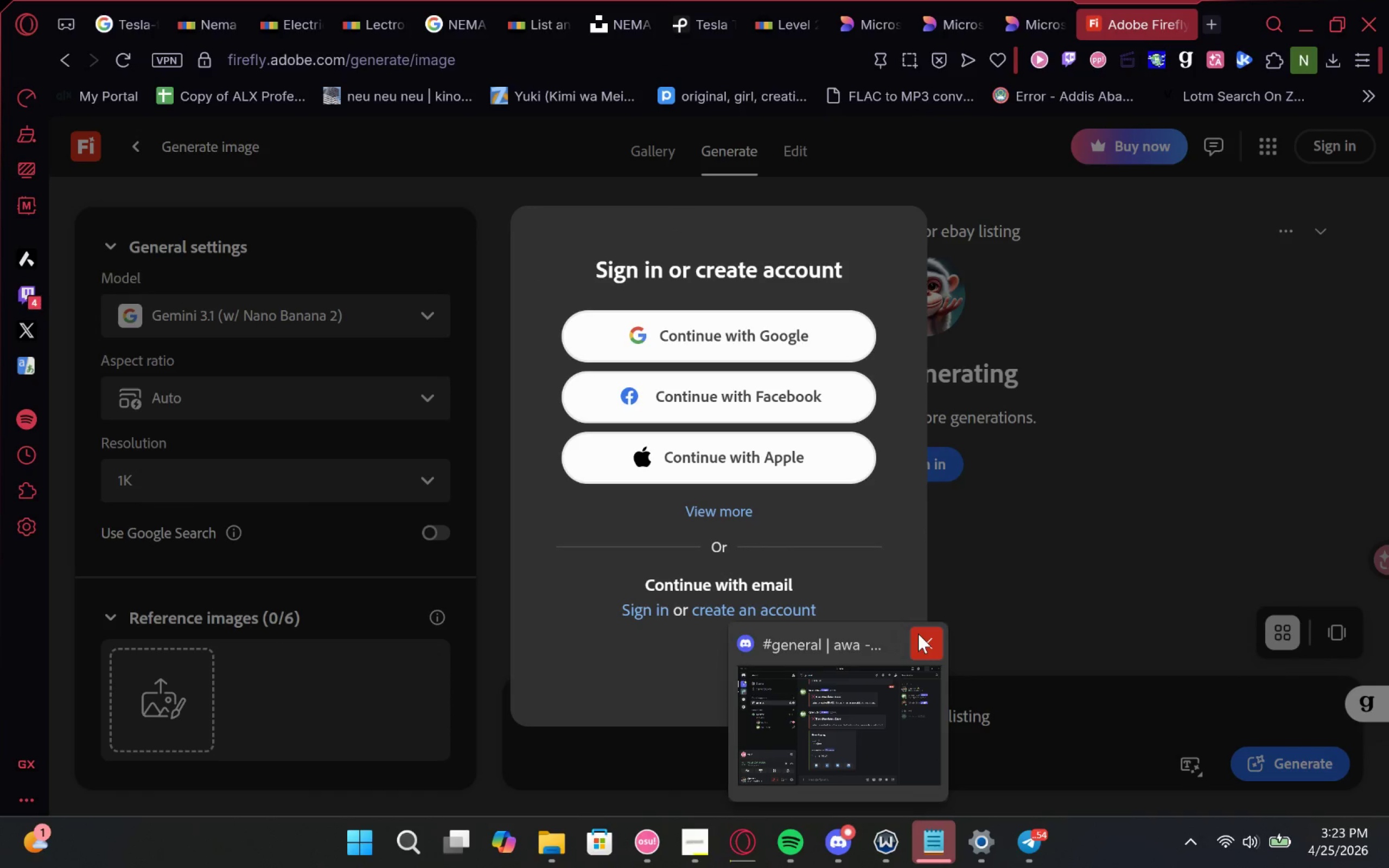 
left_click([1141, 383])
 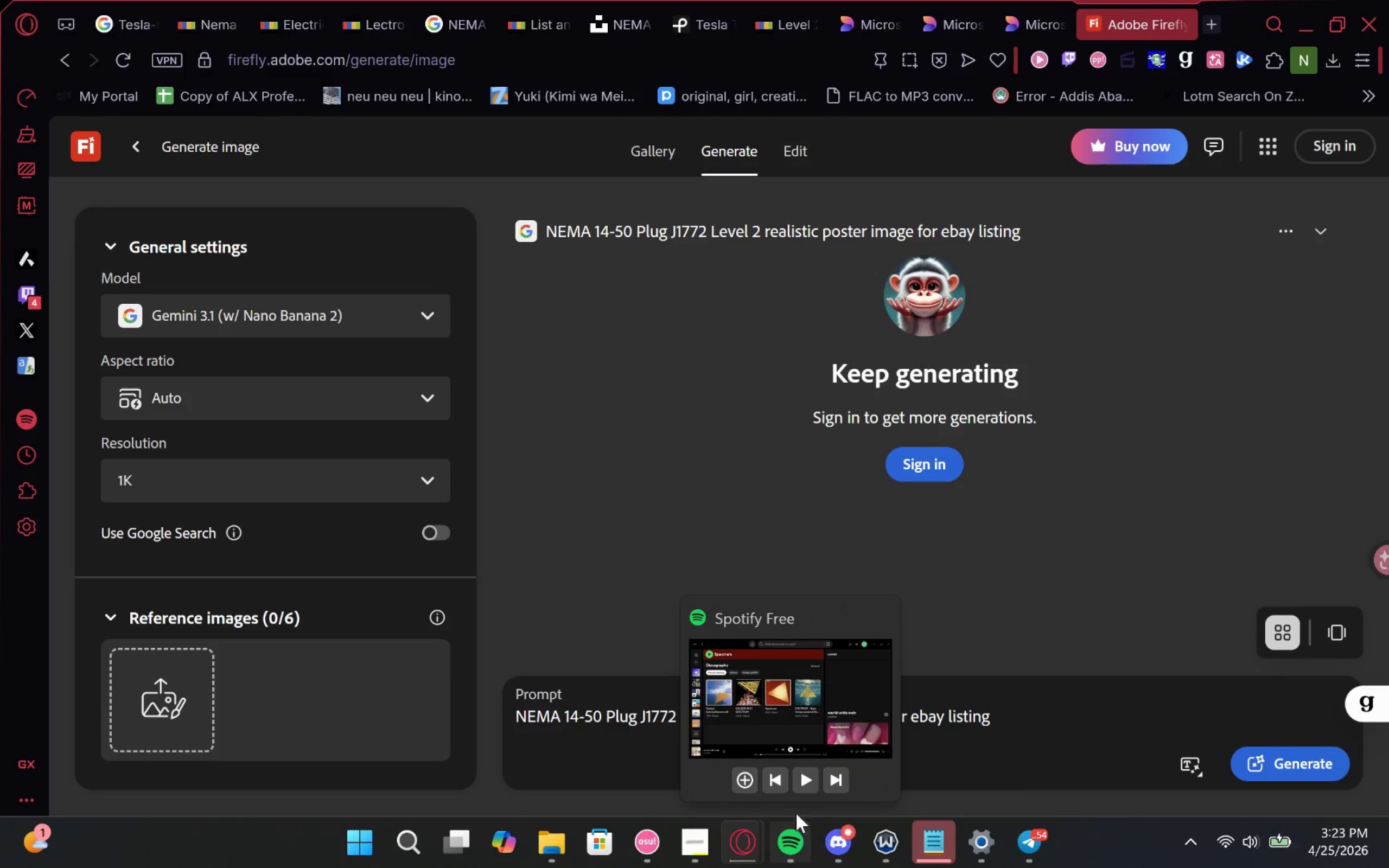 
left_click([810, 772])
 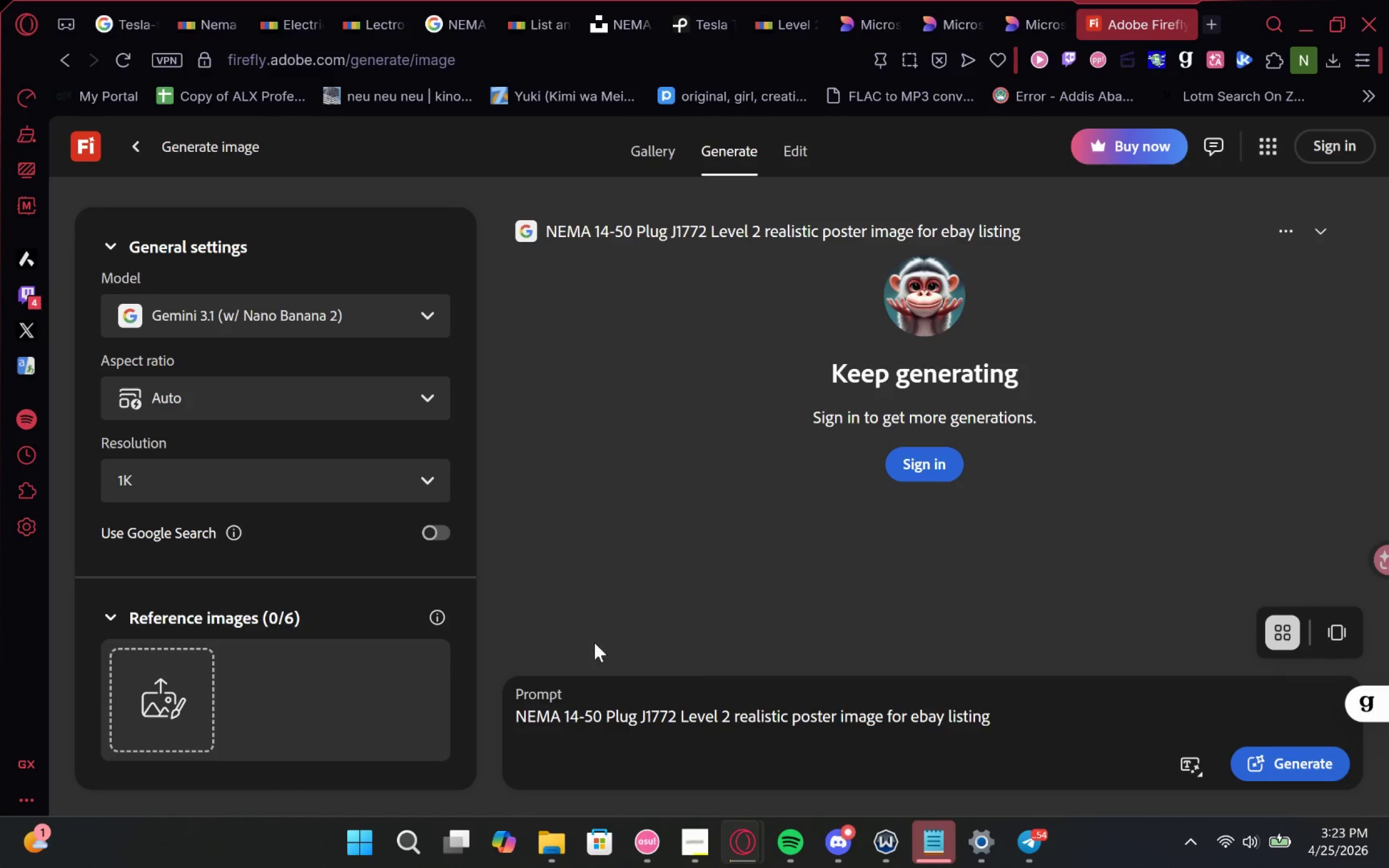 
wait(5.28)
 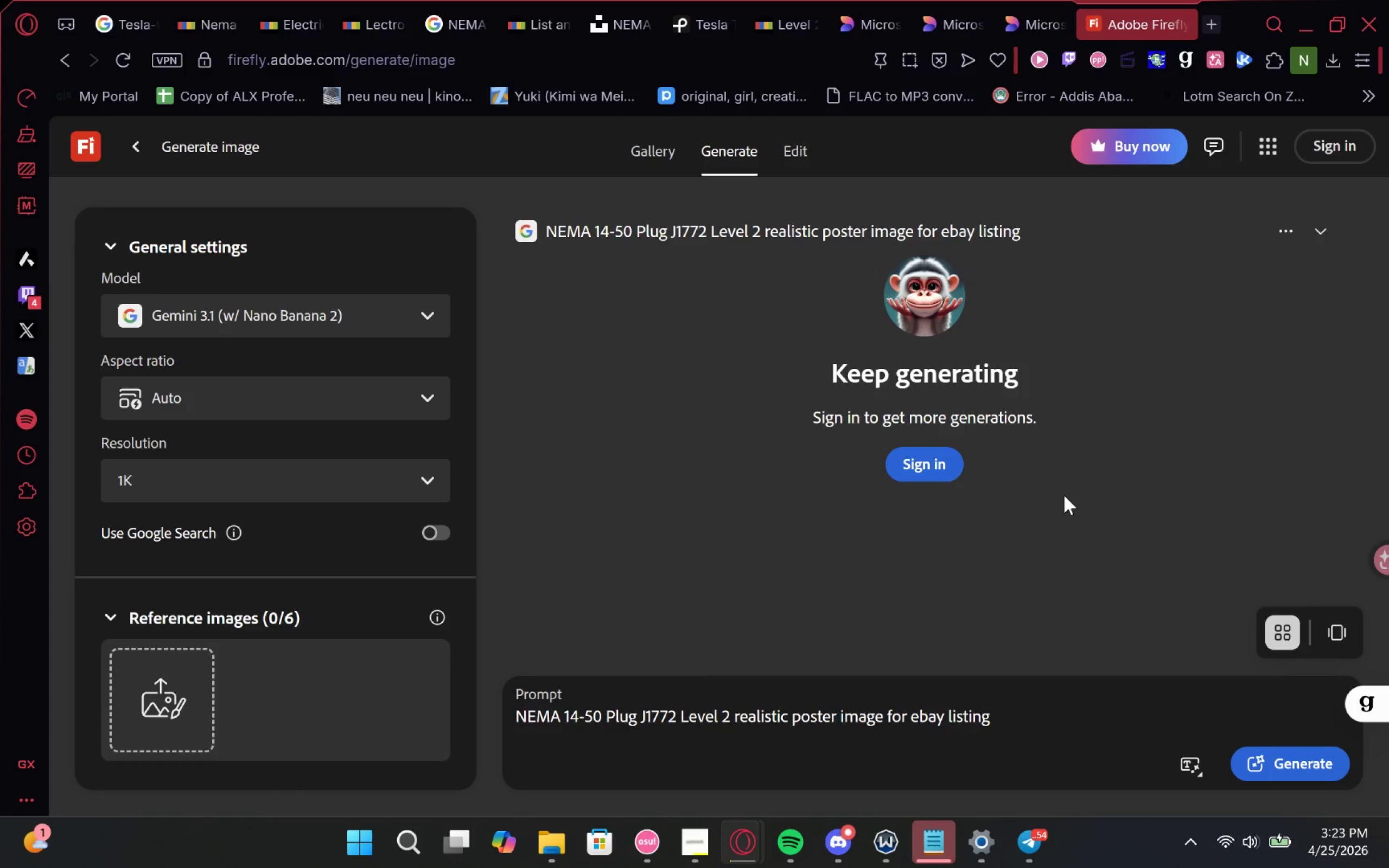 
left_click([900, 461])
 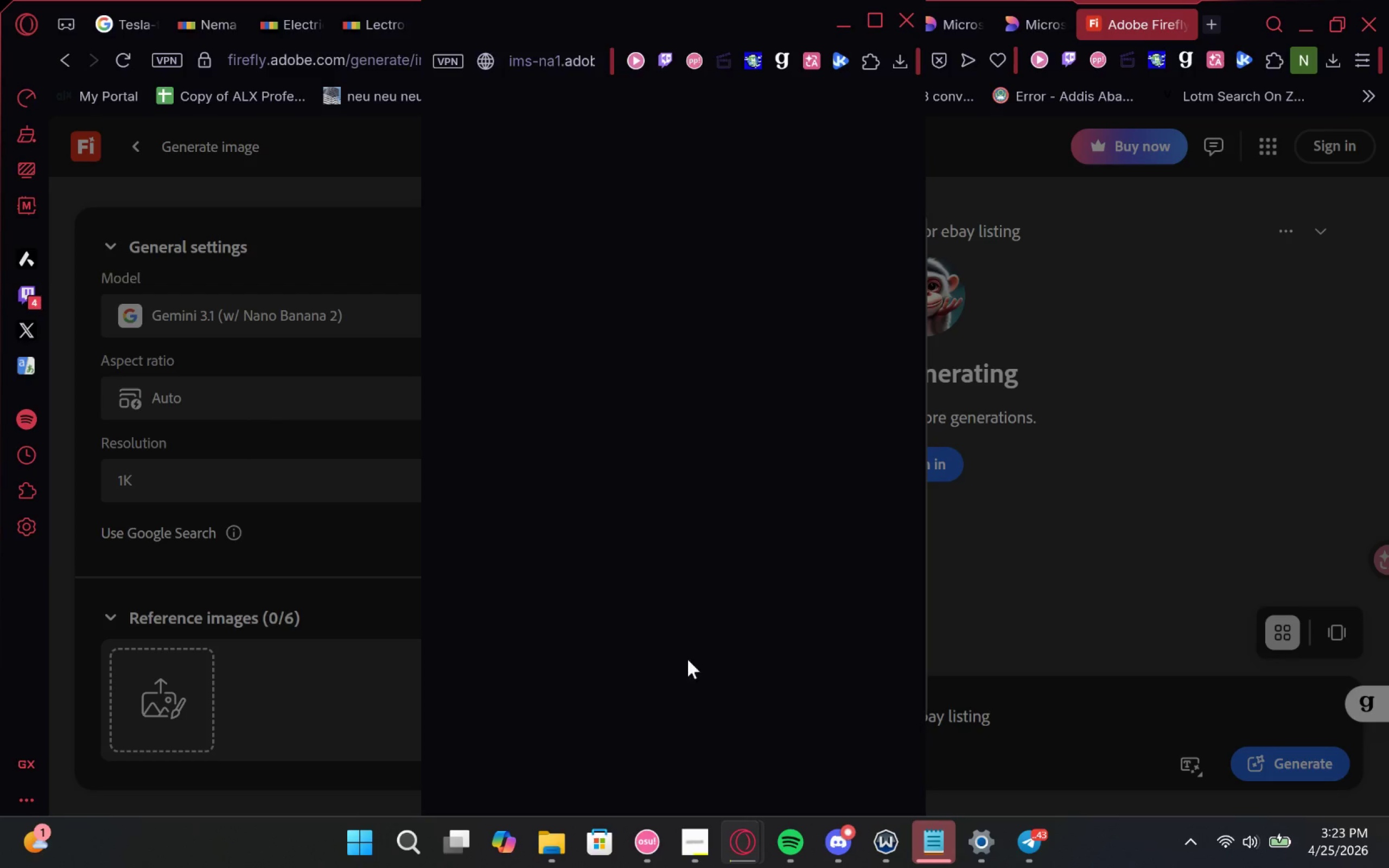 
wait(5.61)
 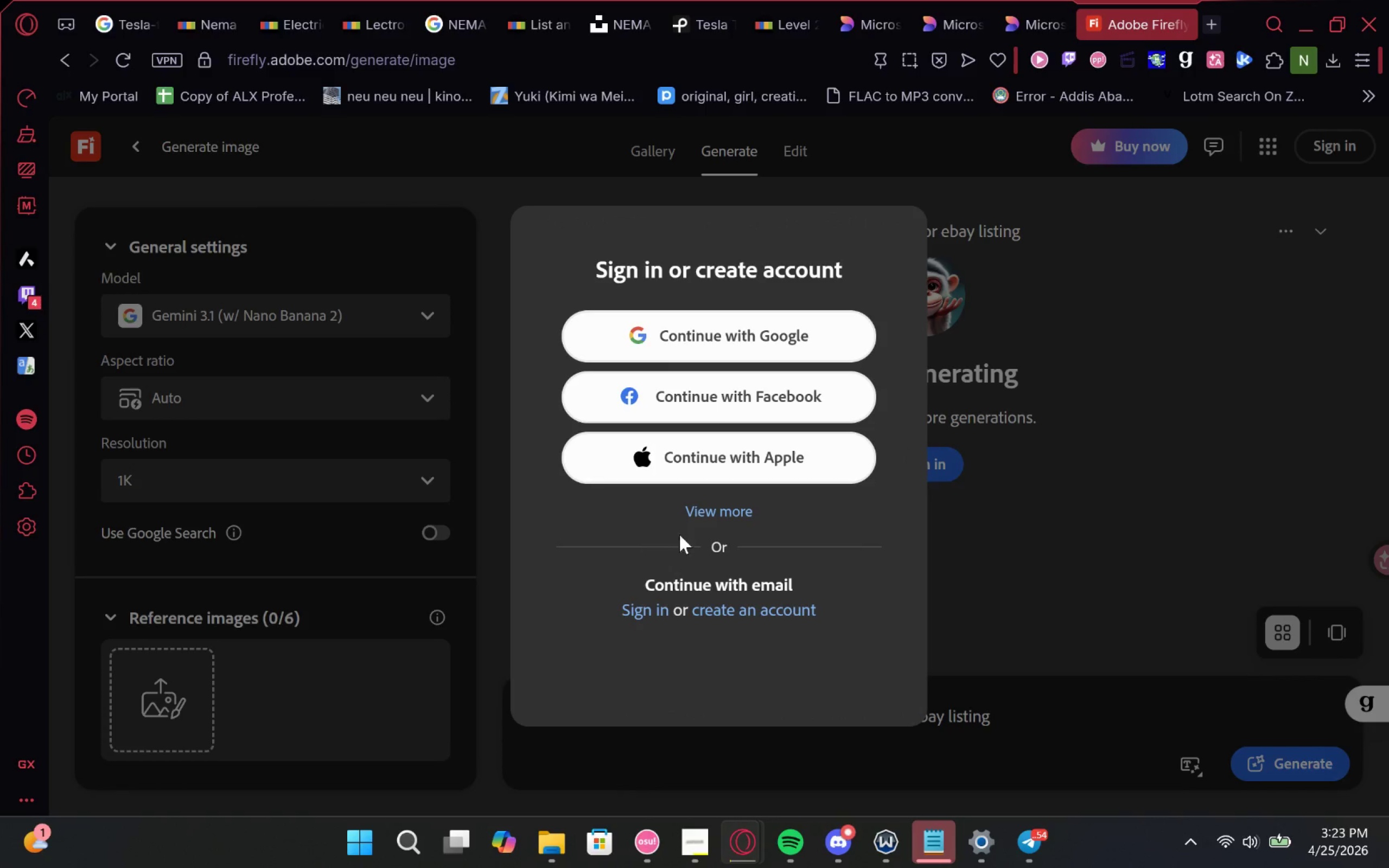 
left_click([565, 412])
 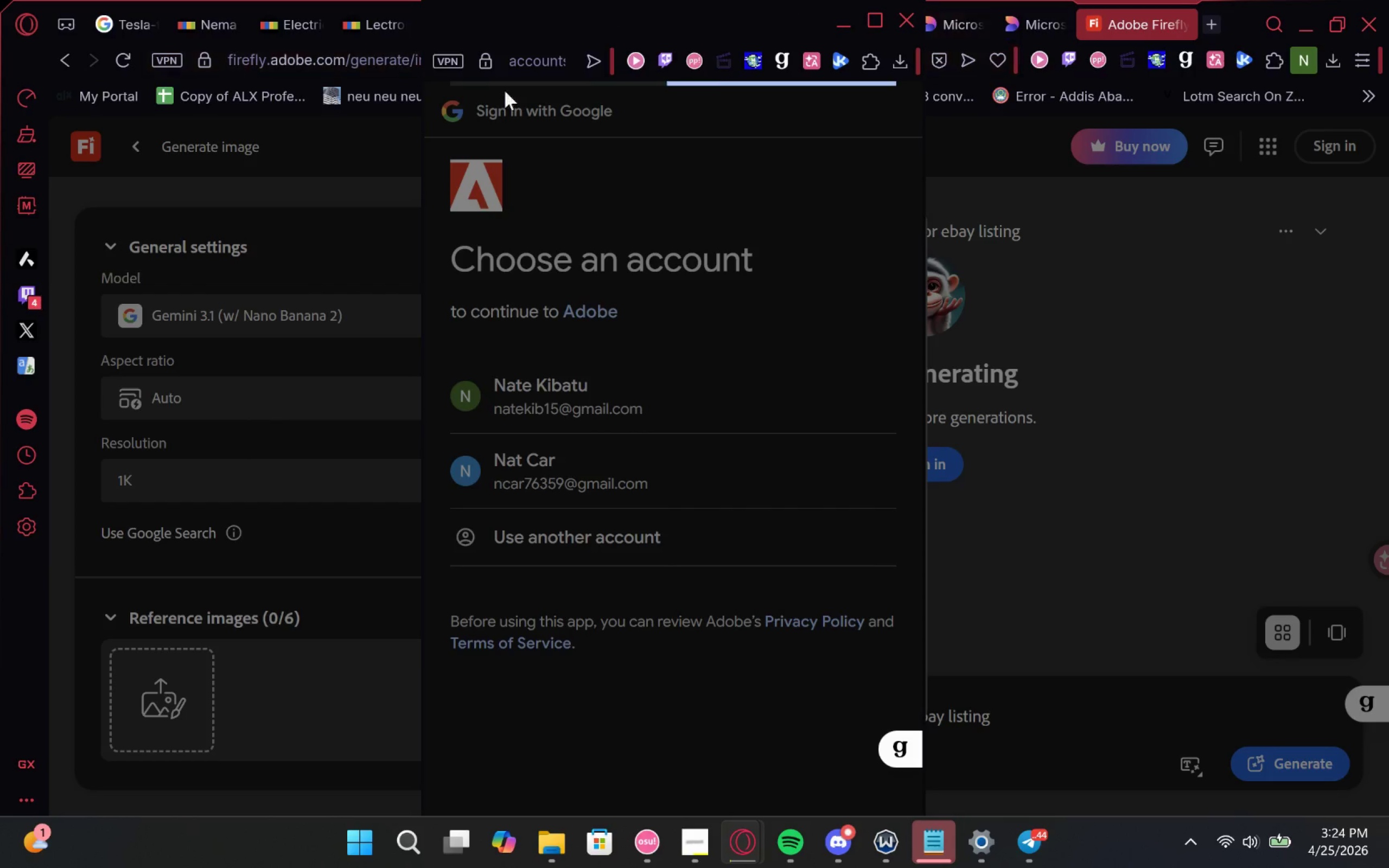 
wait(9.44)
 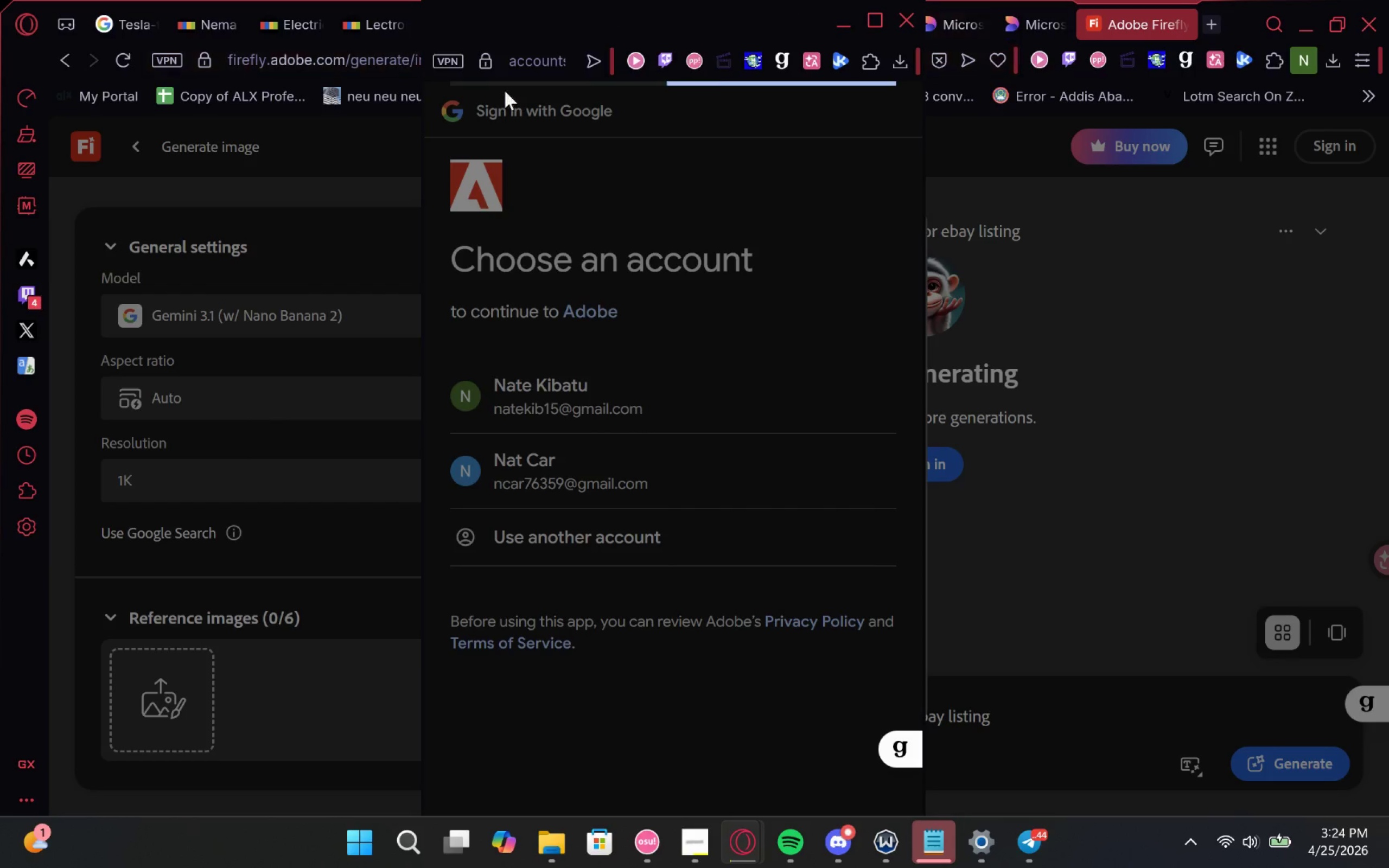 
left_click_drag(start_coordinate=[724, 560], to_coordinate=[669, 475])
 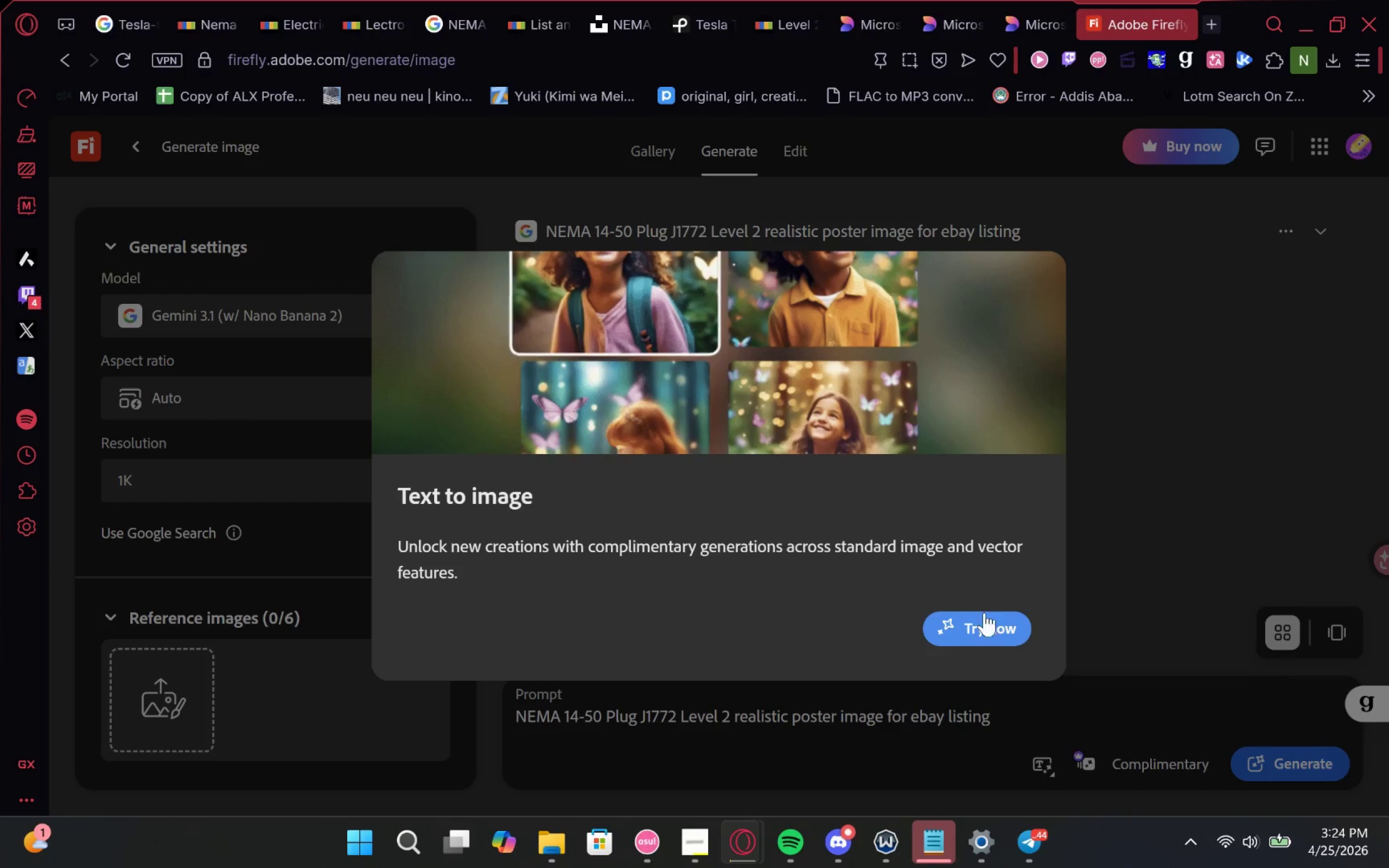 
wait(5.5)
 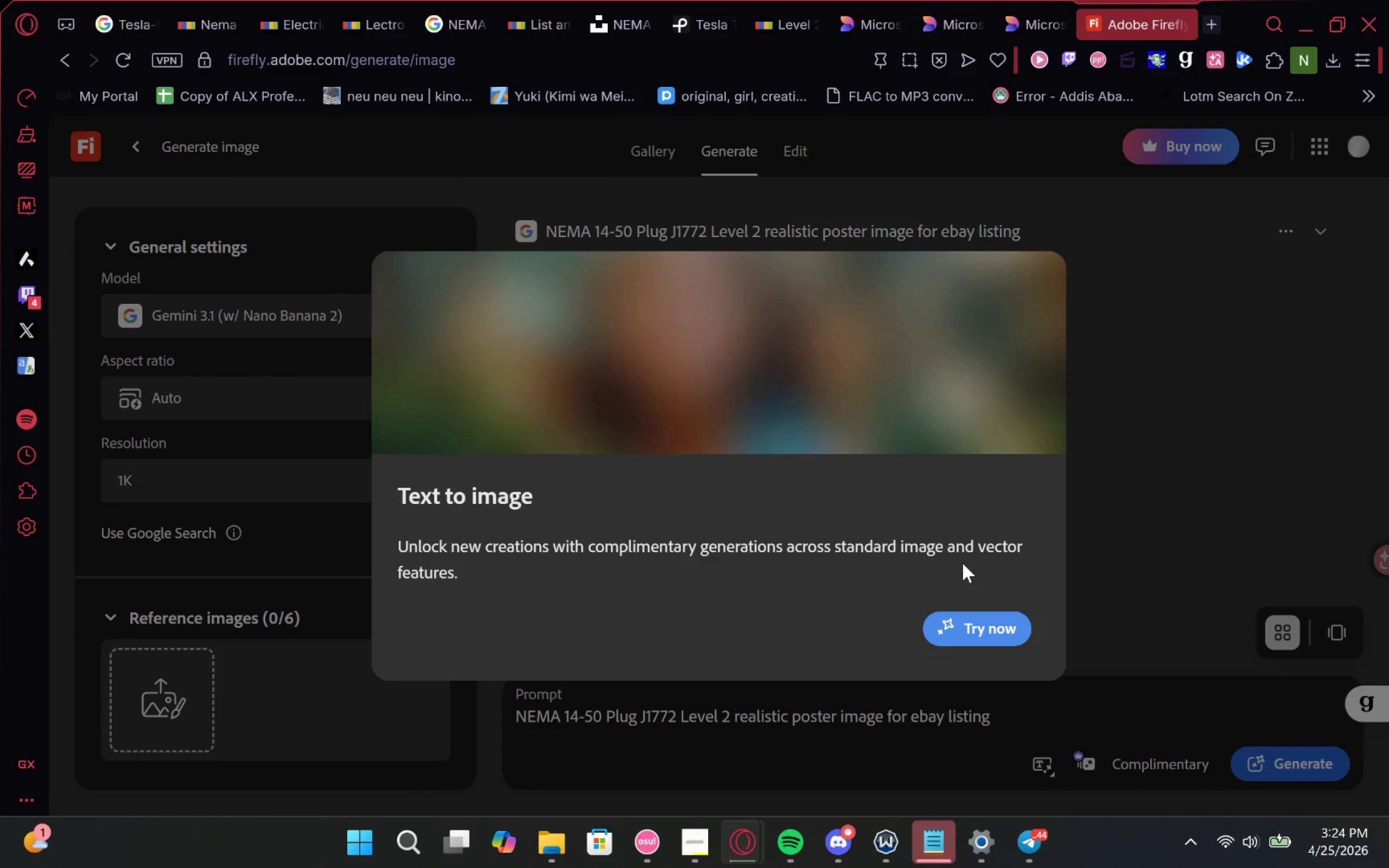 
left_click([1131, 710])
 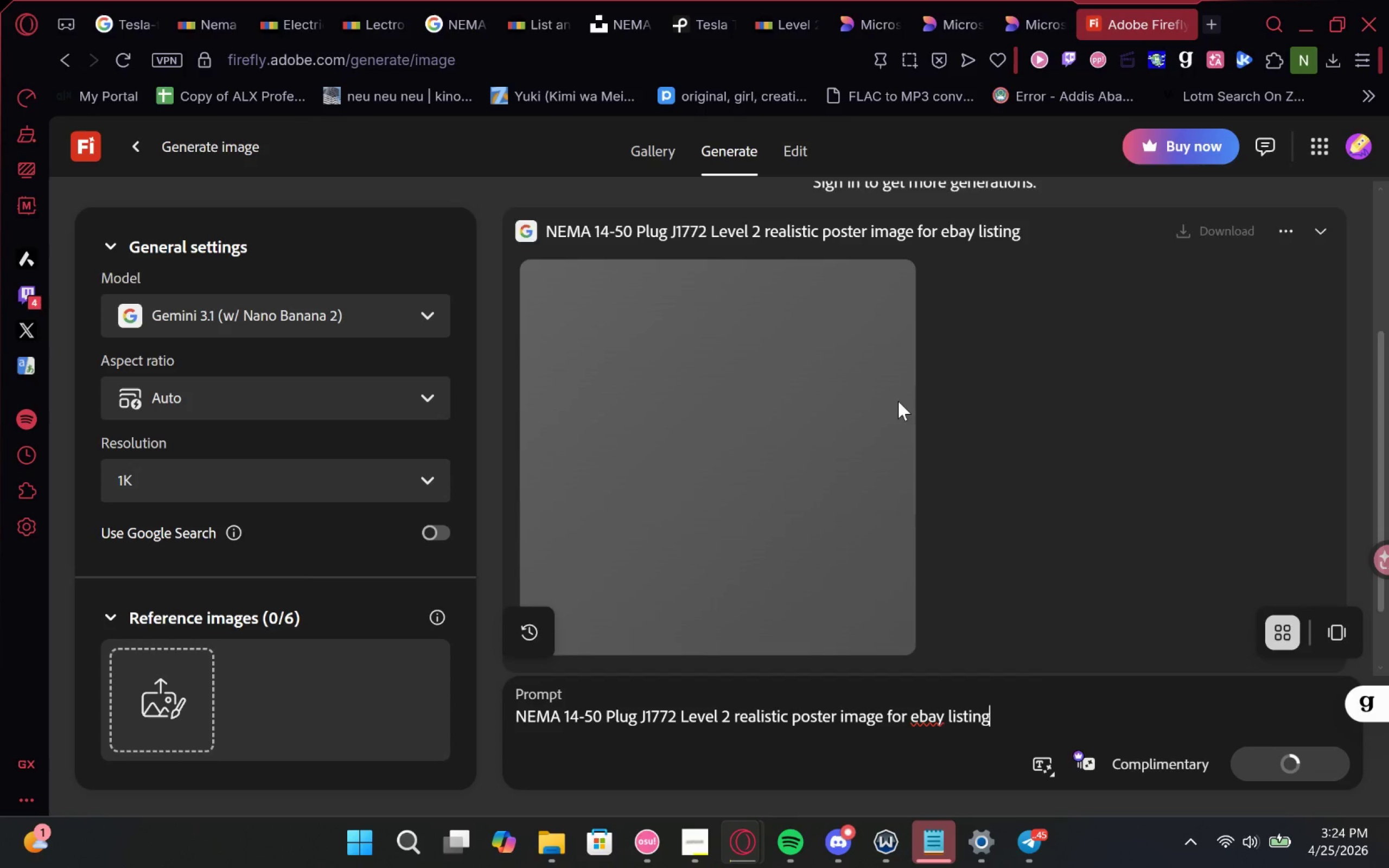 
wait(8.75)
 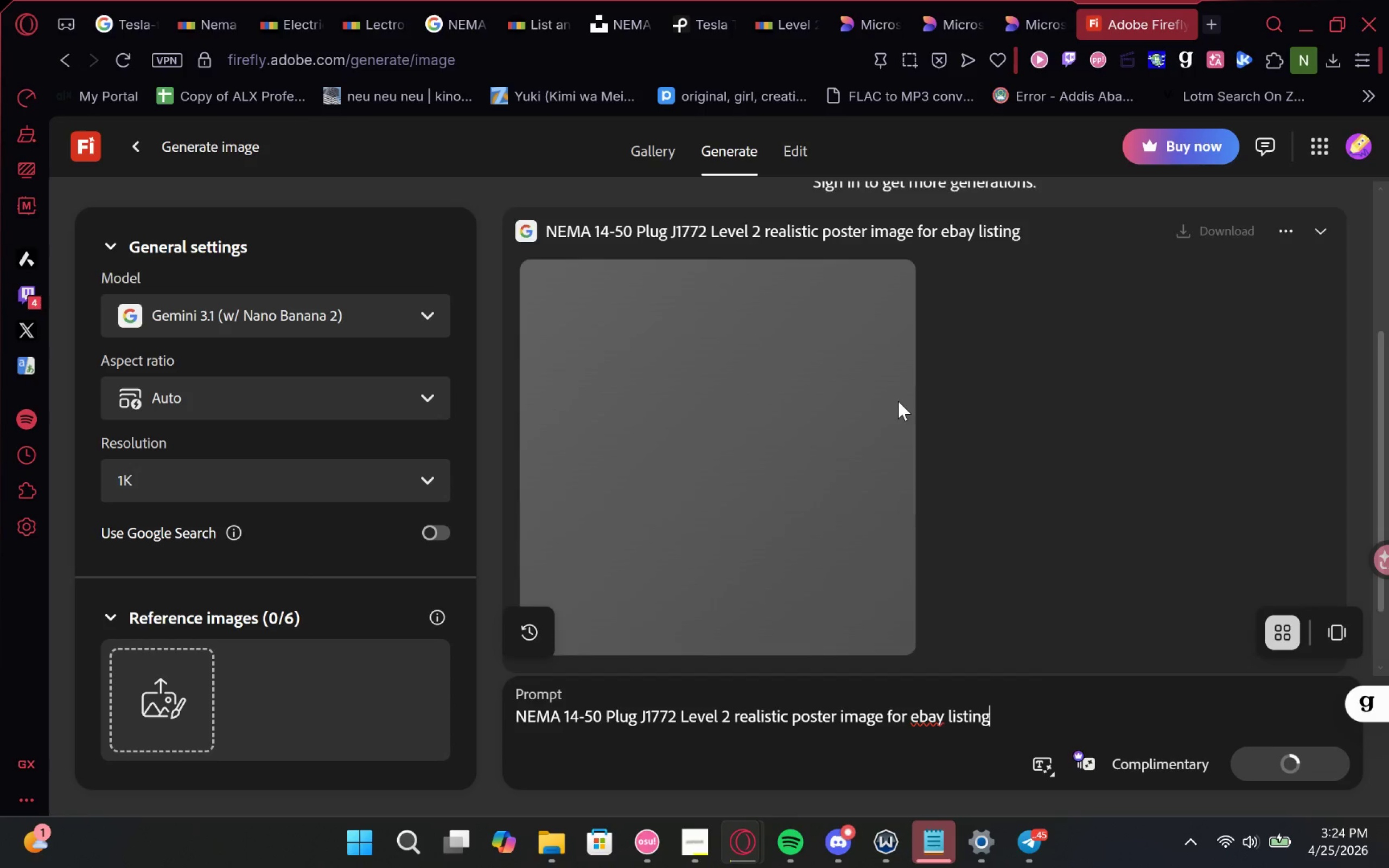 
left_click([1005, 0])
 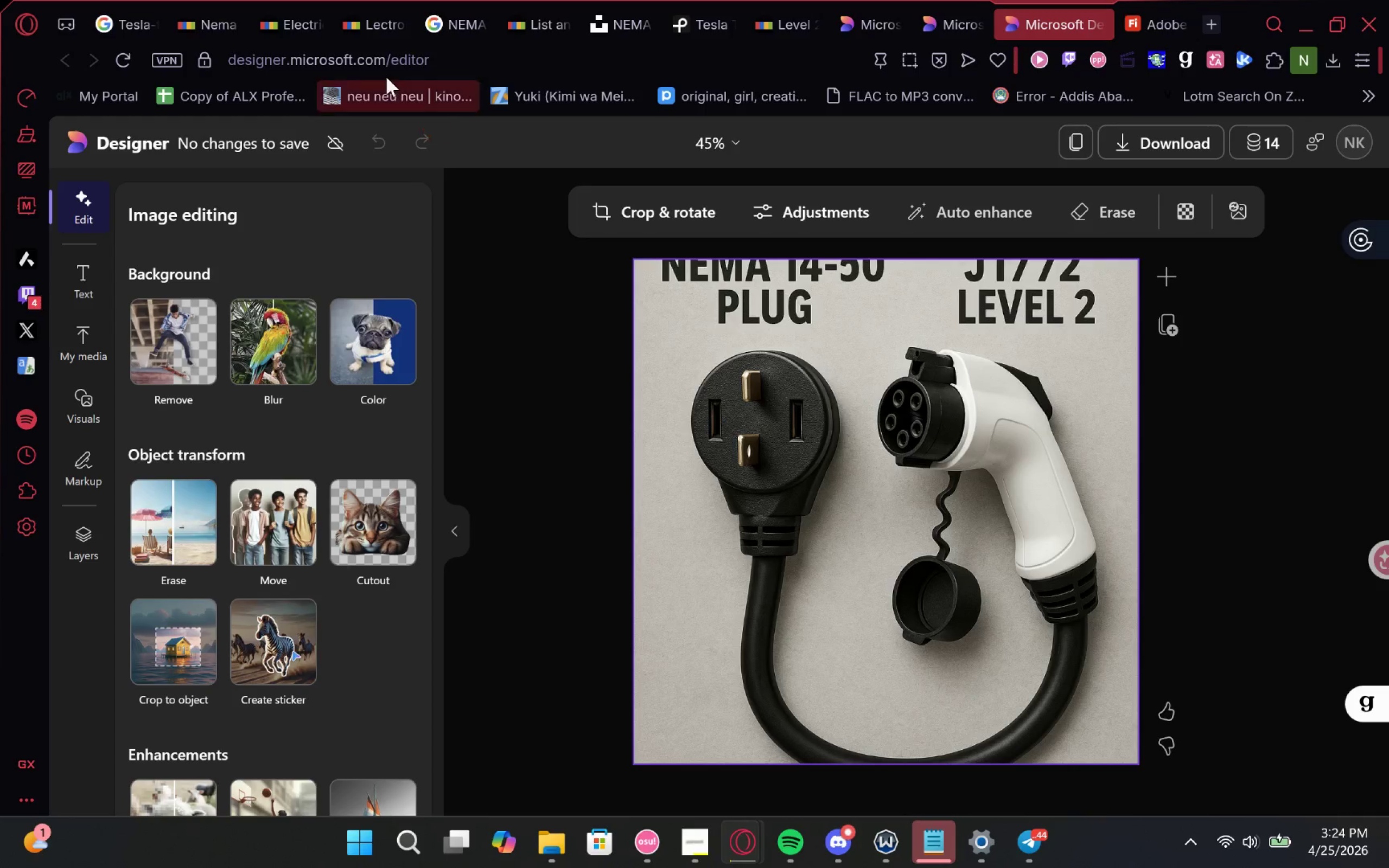 
left_click_drag(start_coordinate=[275, 17], to_coordinate=[652, 10])
 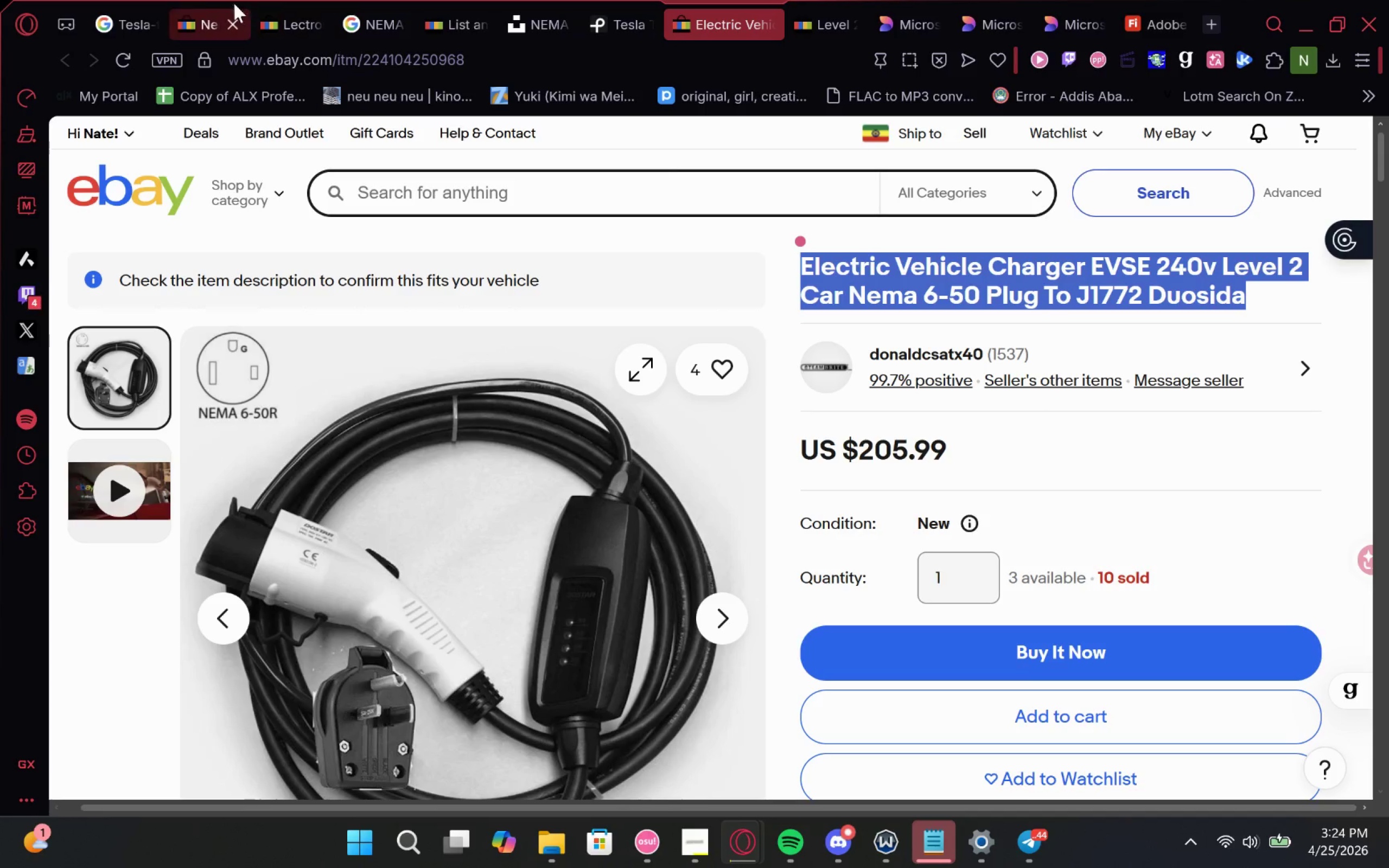 
left_click_drag(start_coordinate=[215, 7], to_coordinate=[237, 4])
 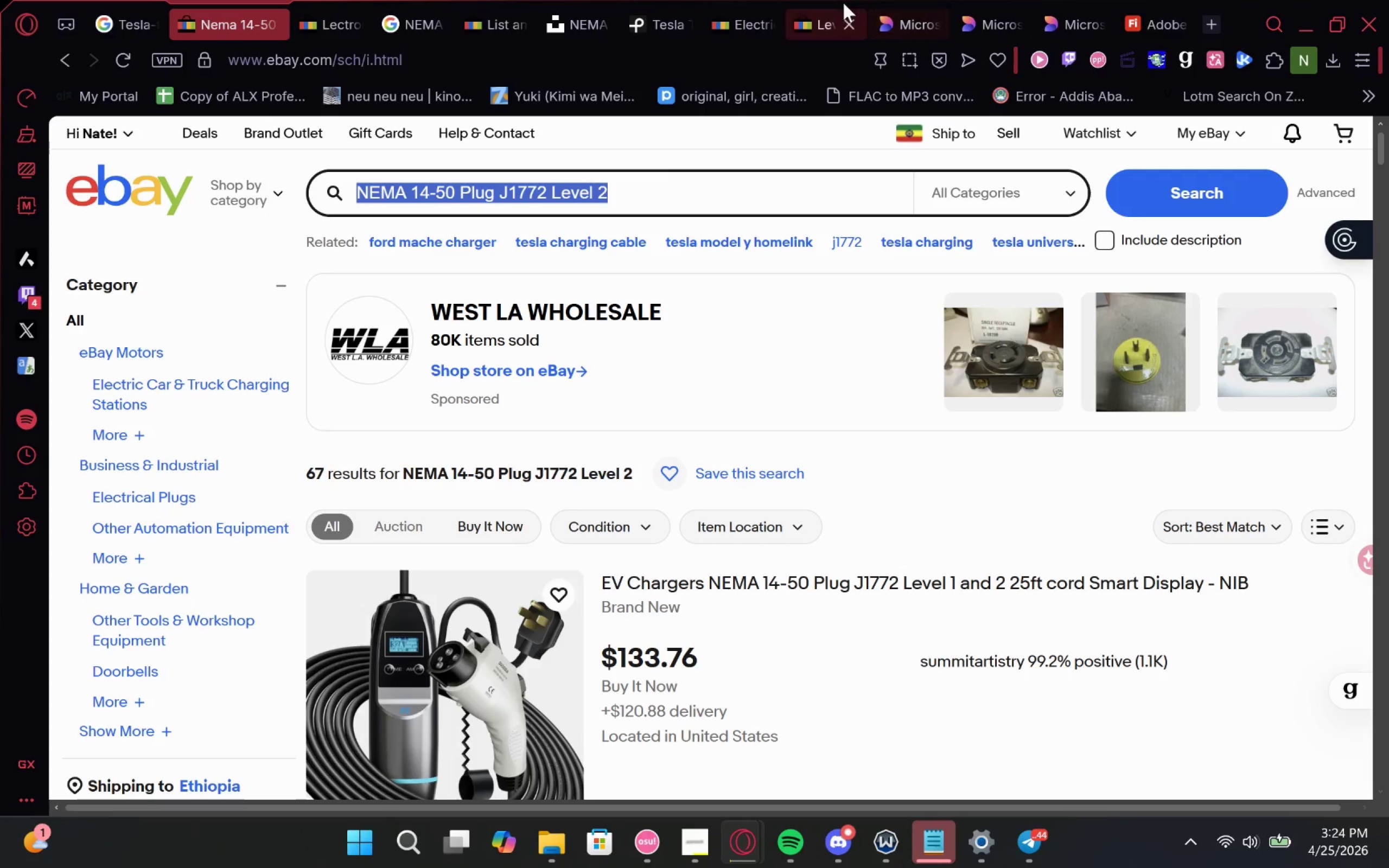 
left_click([833, 3])
 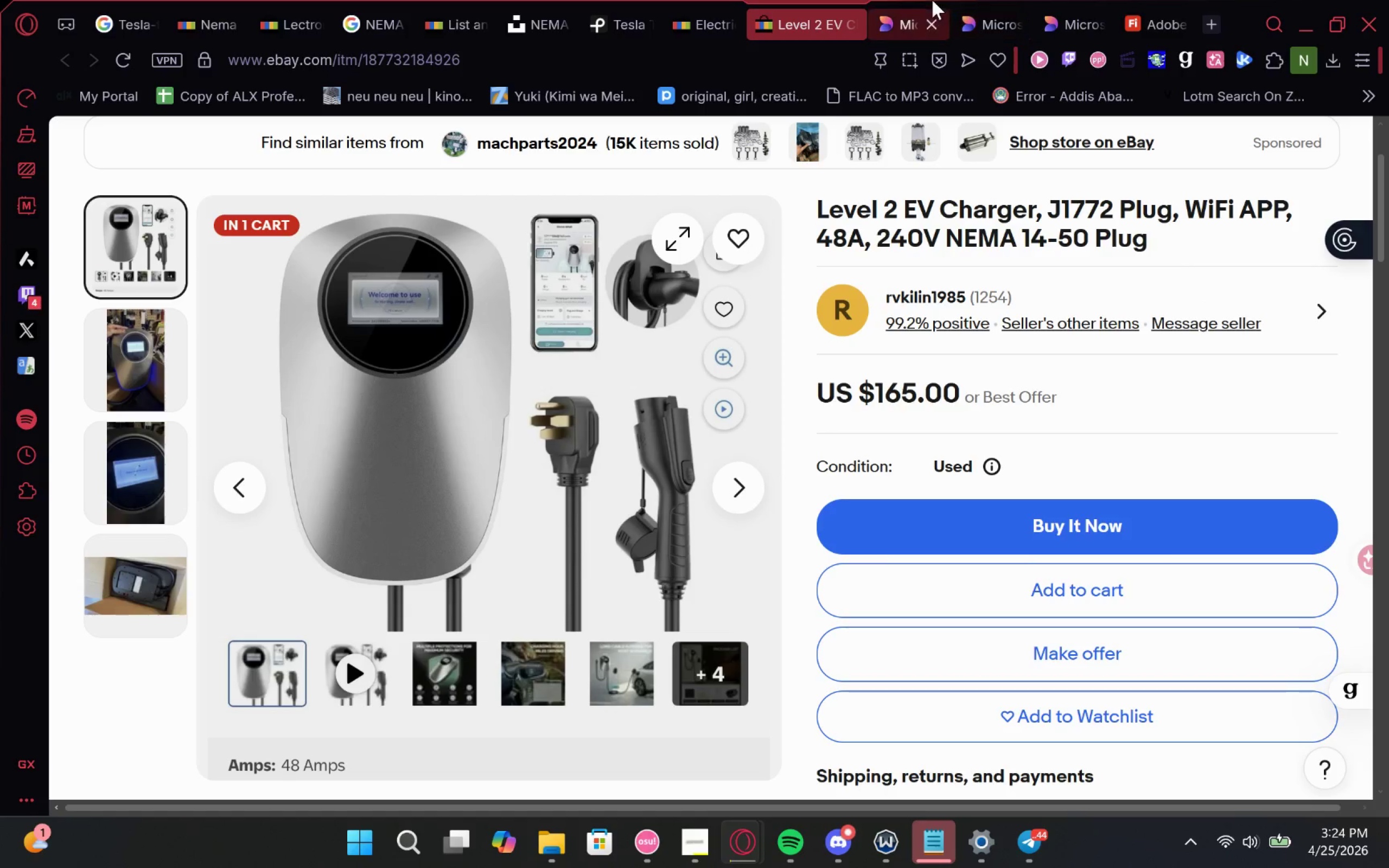 
wait(6.77)
 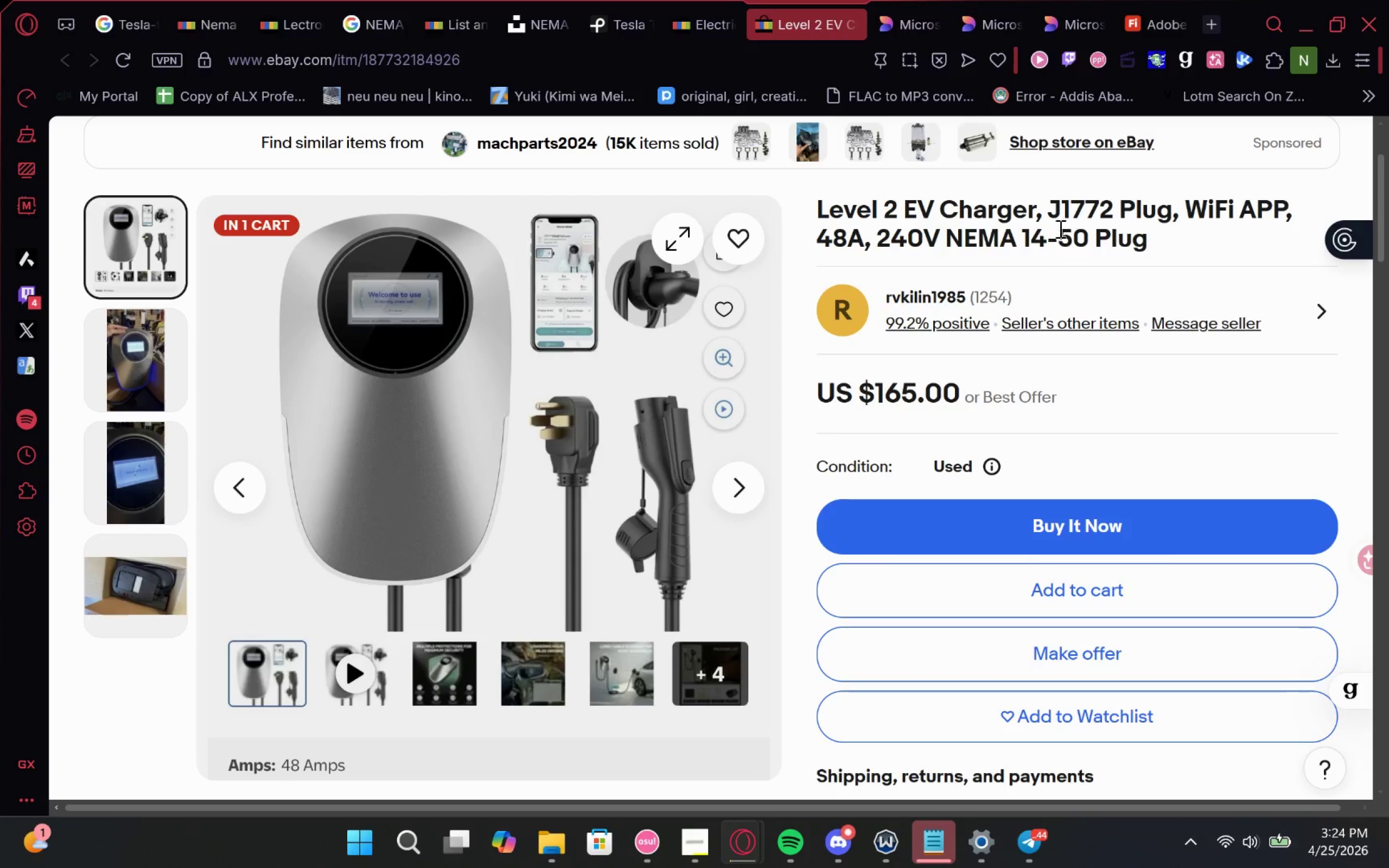 
left_click_drag(start_coordinate=[979, 0], to_coordinate=[915, 2])
 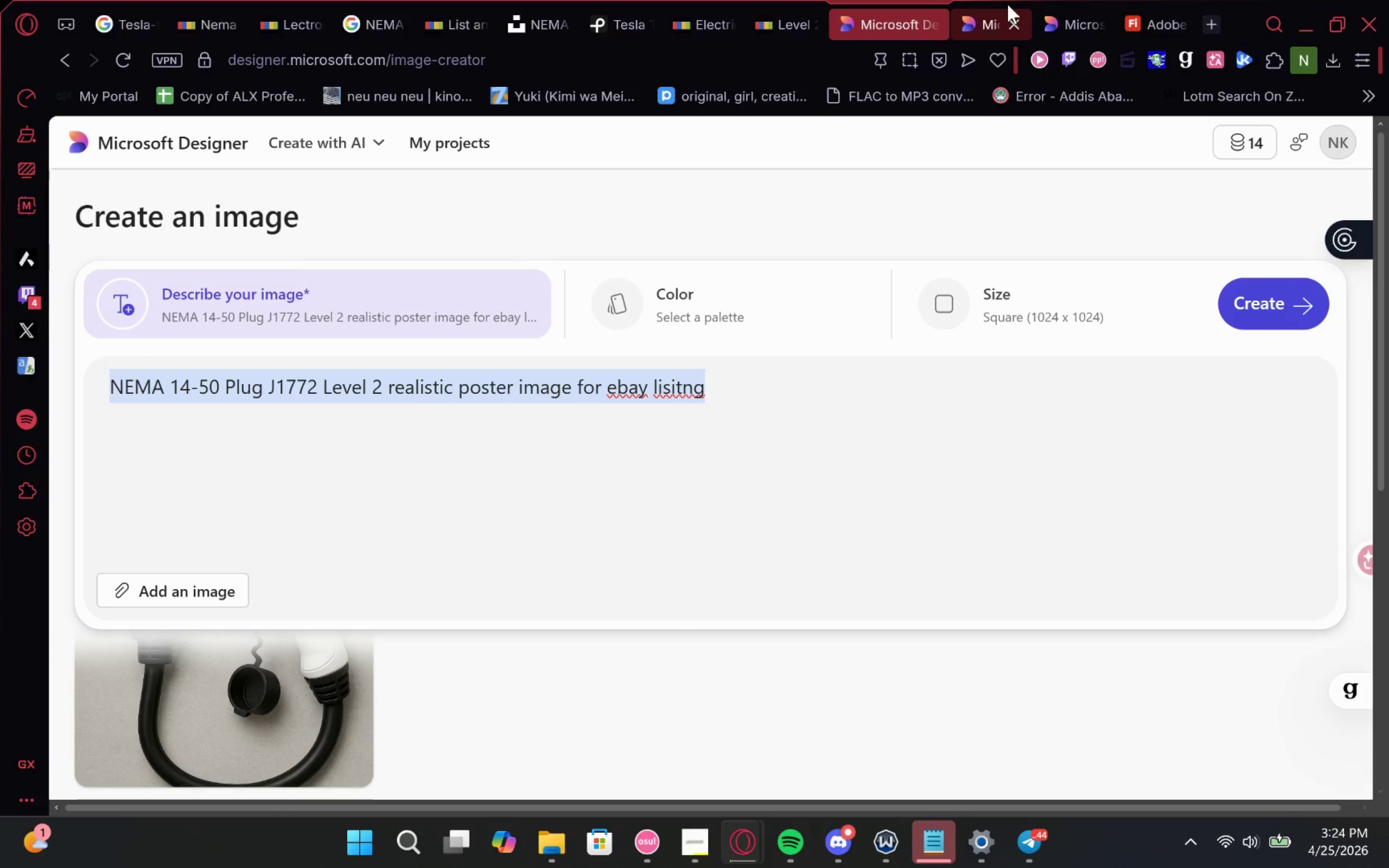 
left_click_drag(start_coordinate=[1088, 0], to_coordinate=[919, 0])
 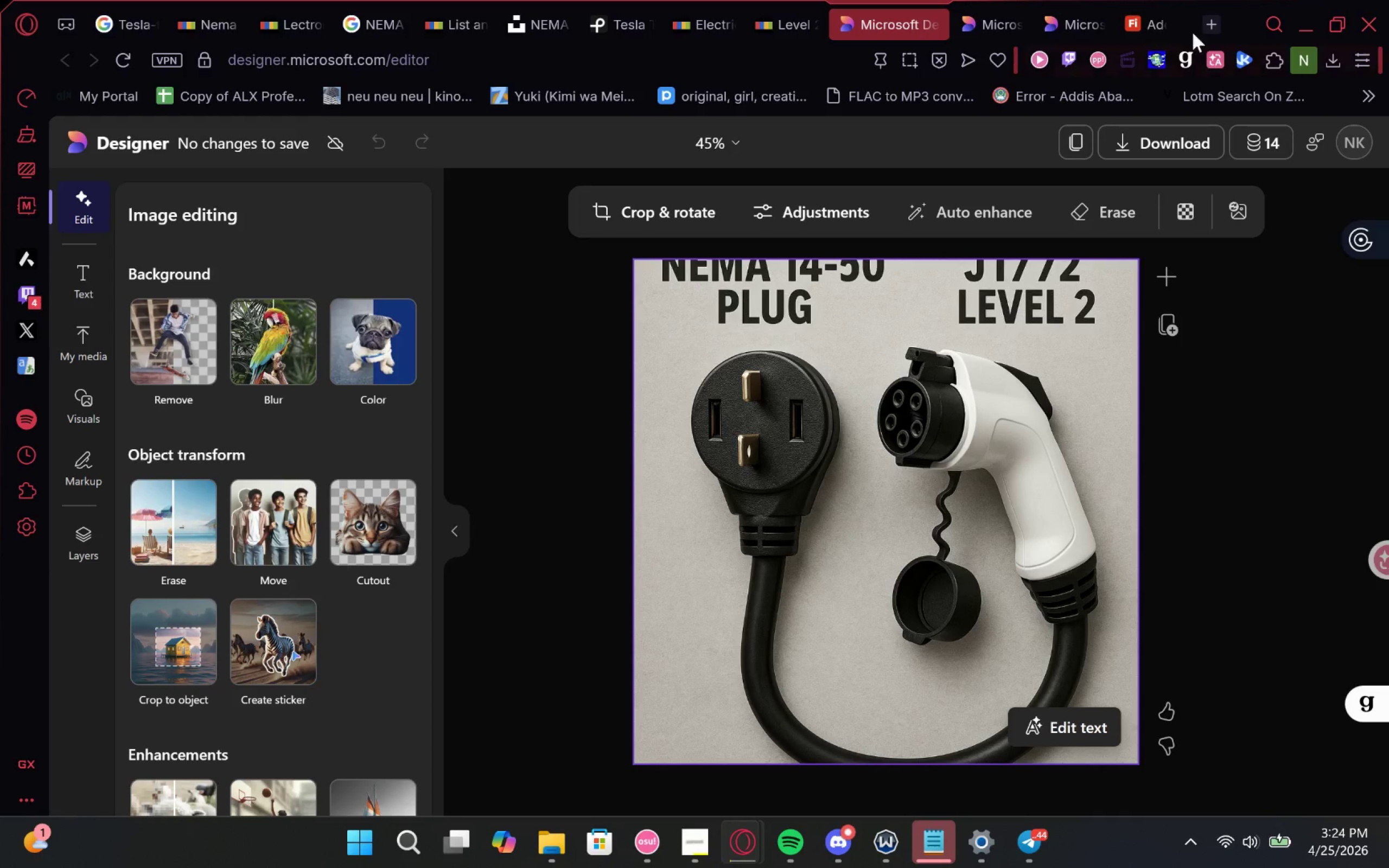 
wait(10.19)
 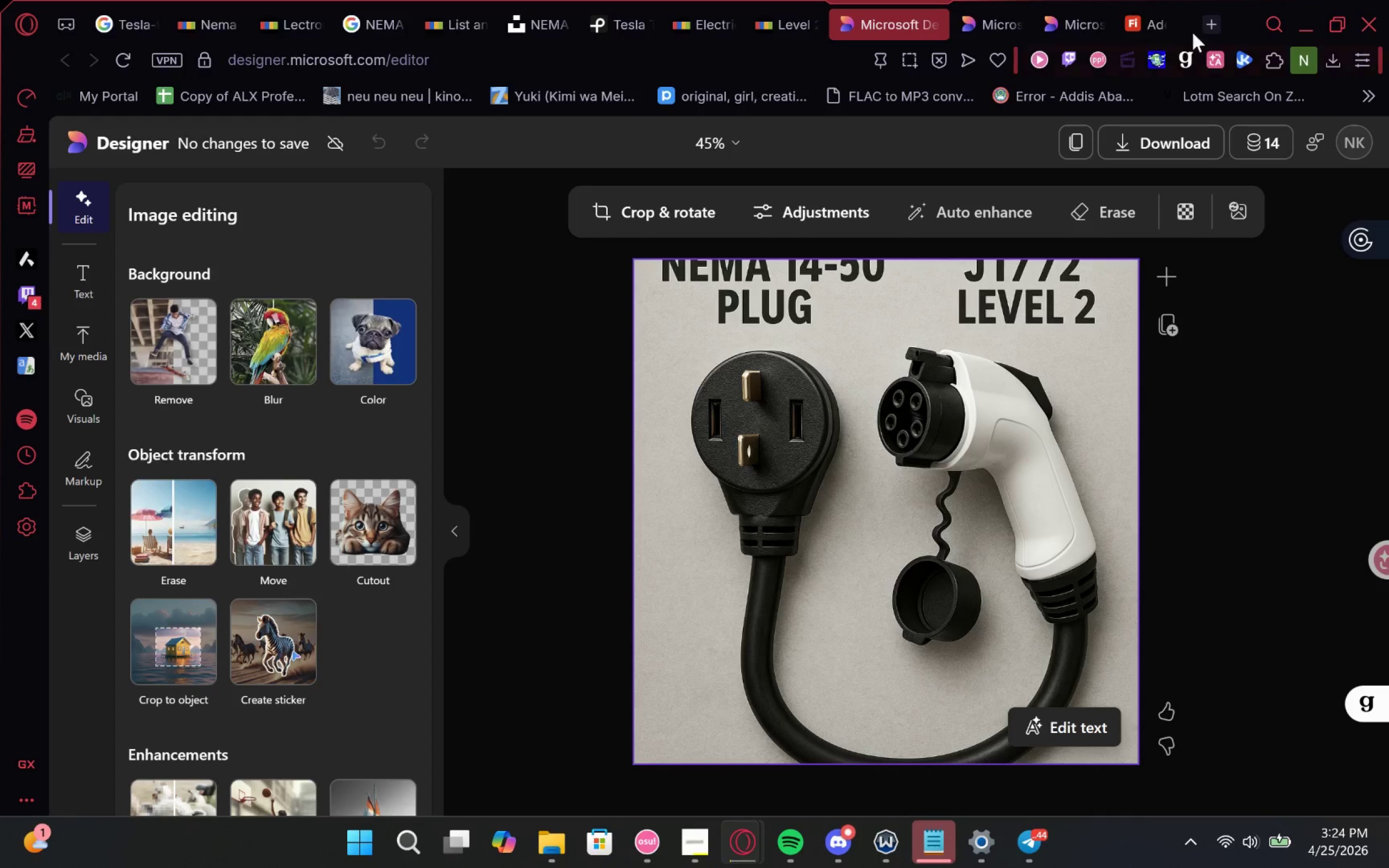 
left_click([1149, 15])
 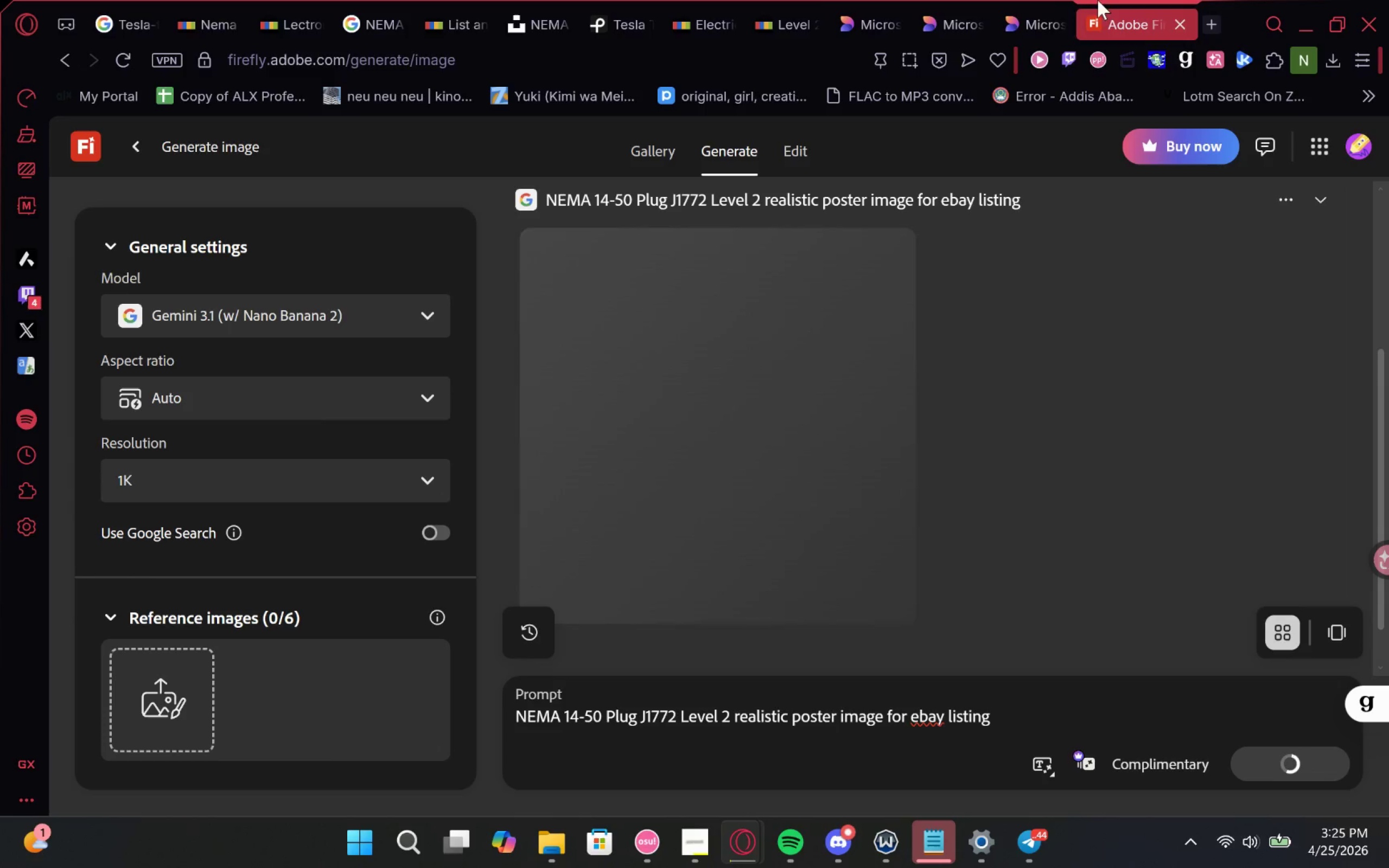 
left_click([1038, 0])
 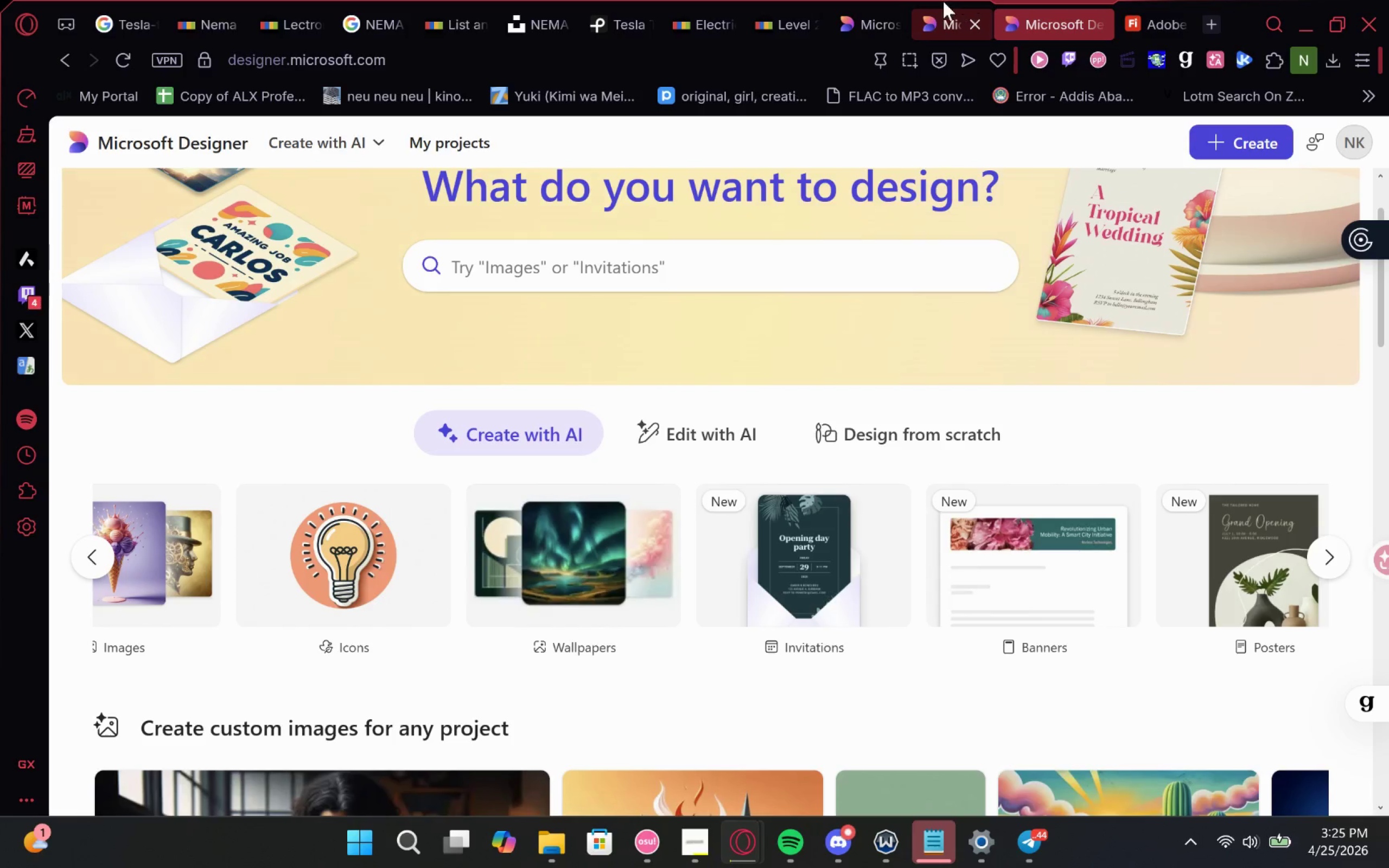 
left_click([937, 1])
 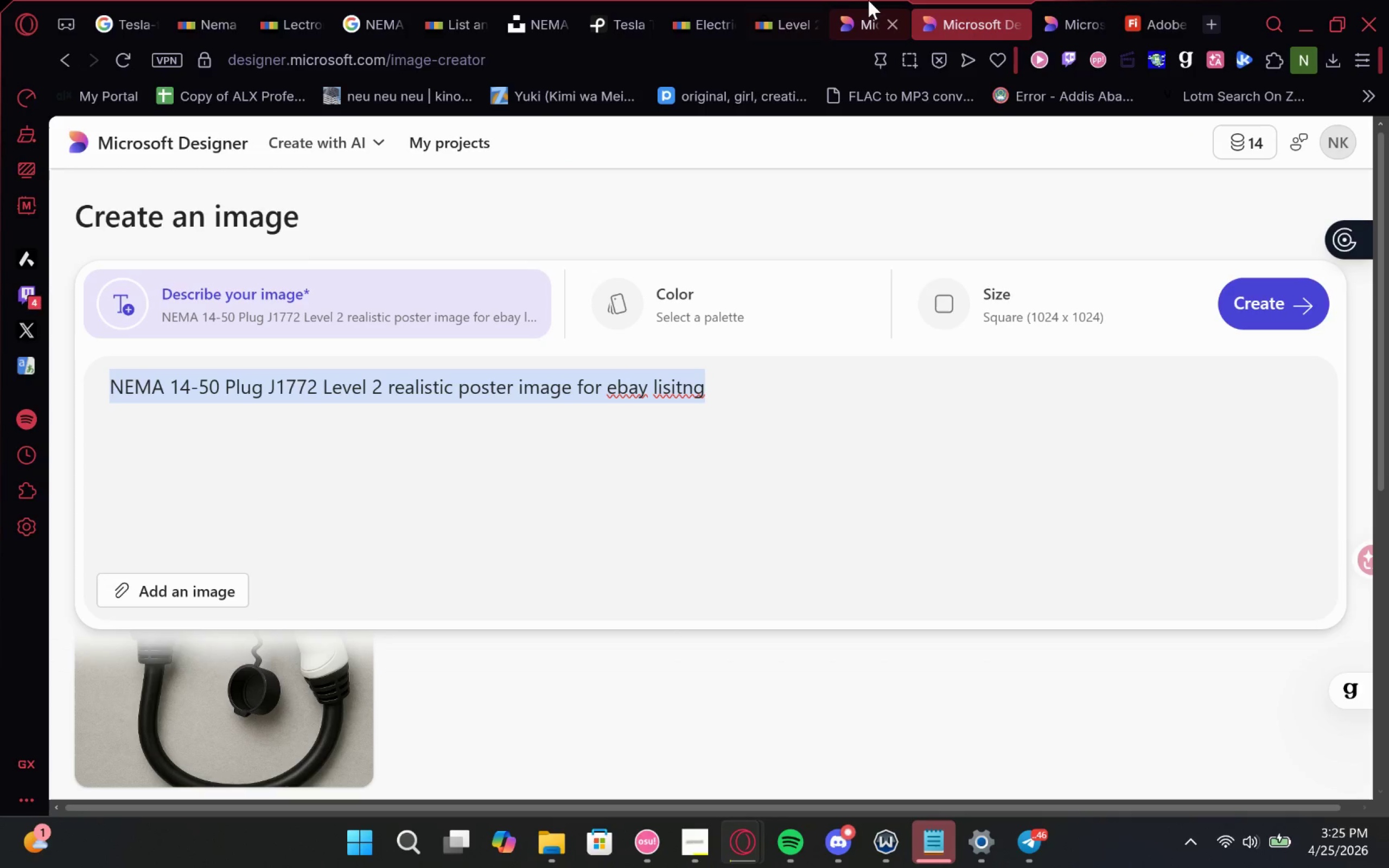 
left_click([870, 1])
 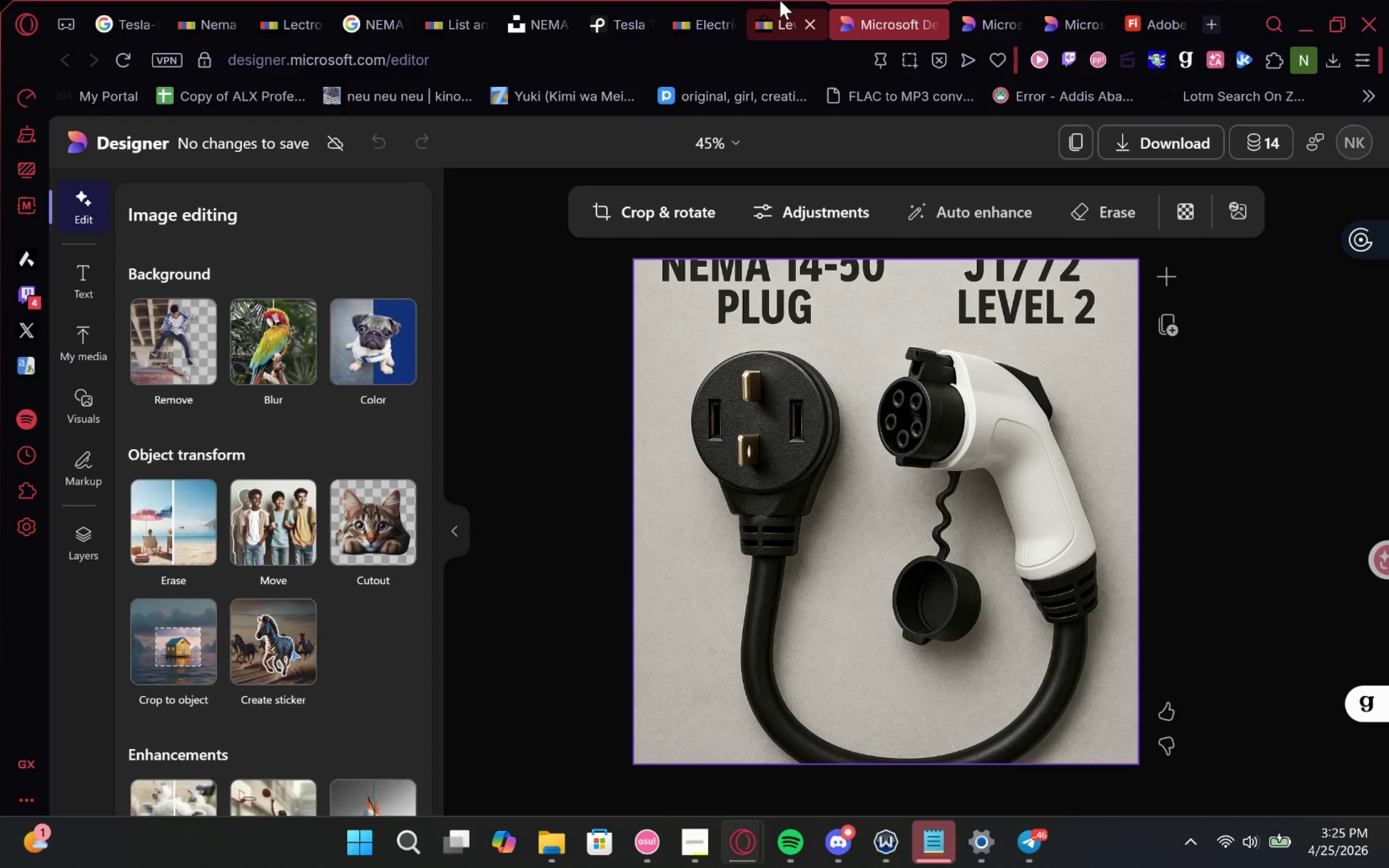 
left_click([778, 0])
 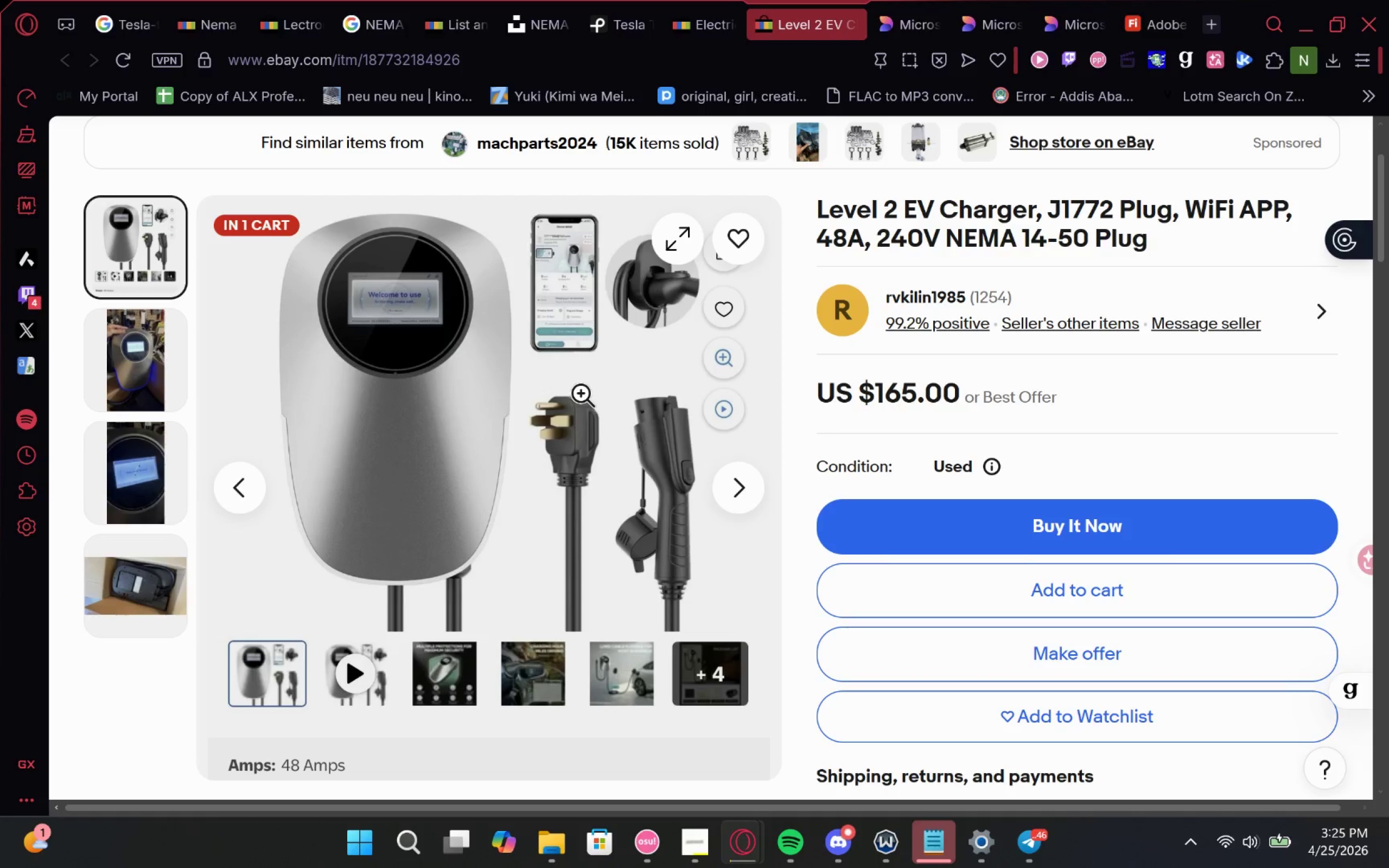 
right_click([549, 414])
 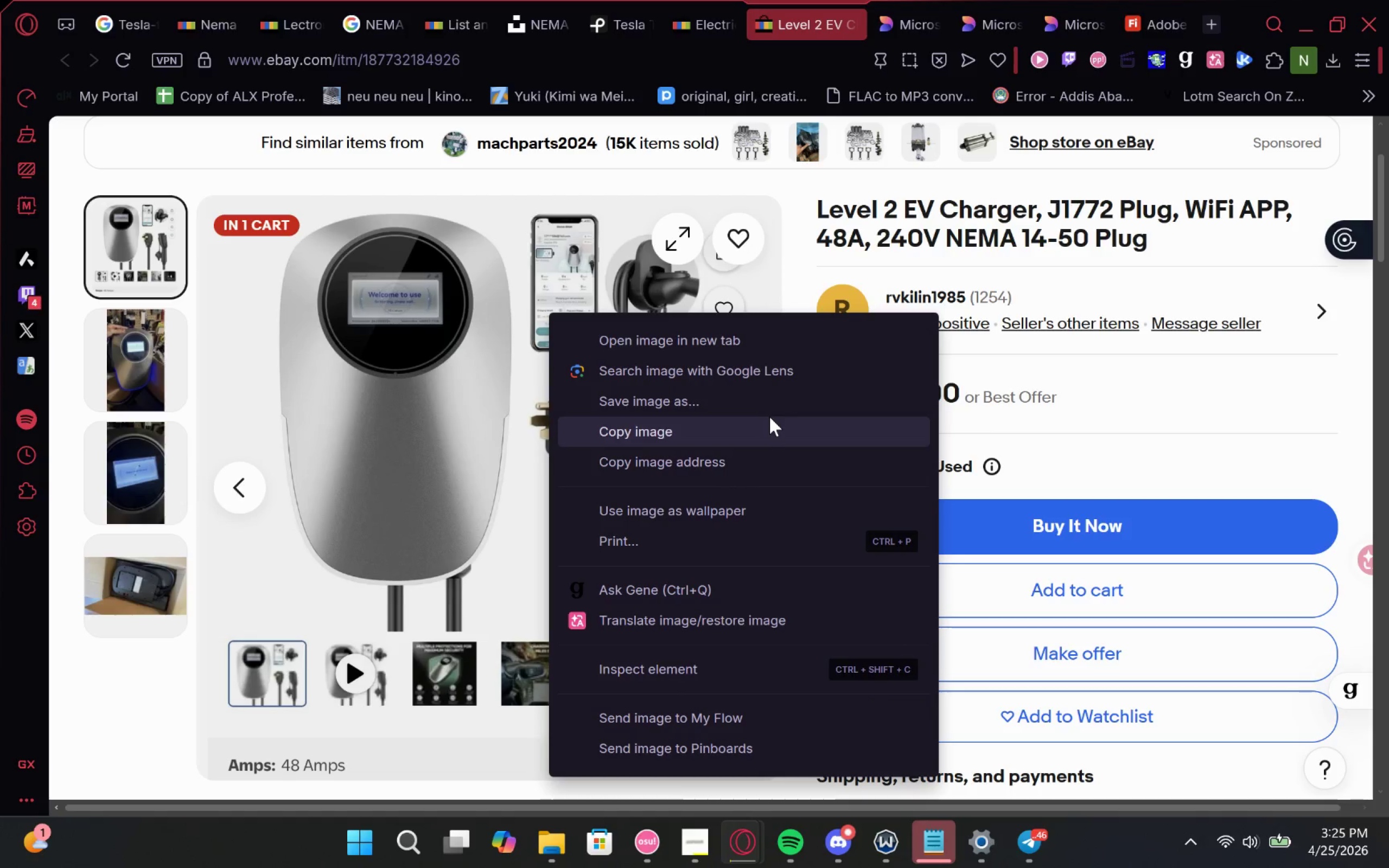 
left_click([832, 398])
 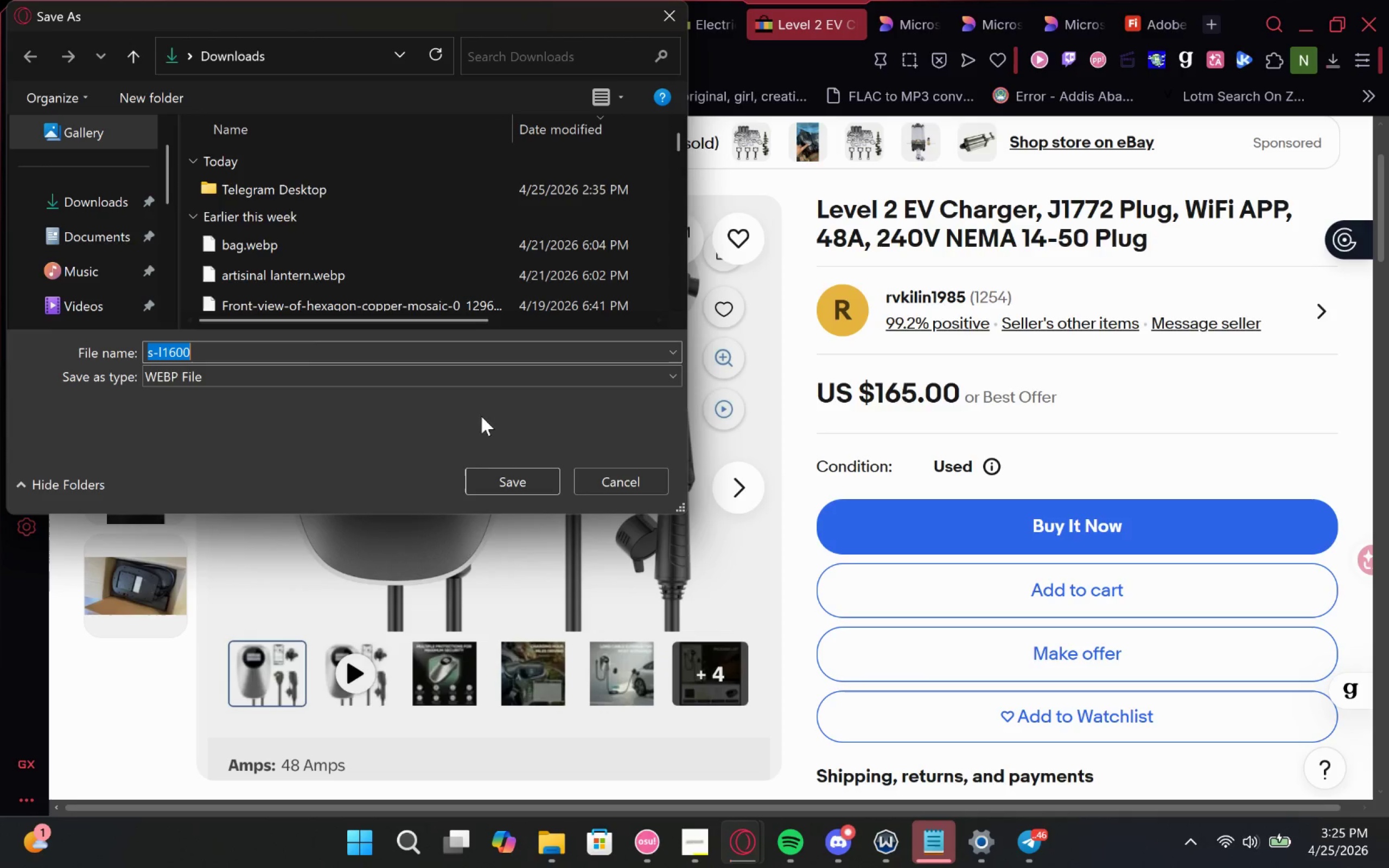 
left_click([517, 471])
 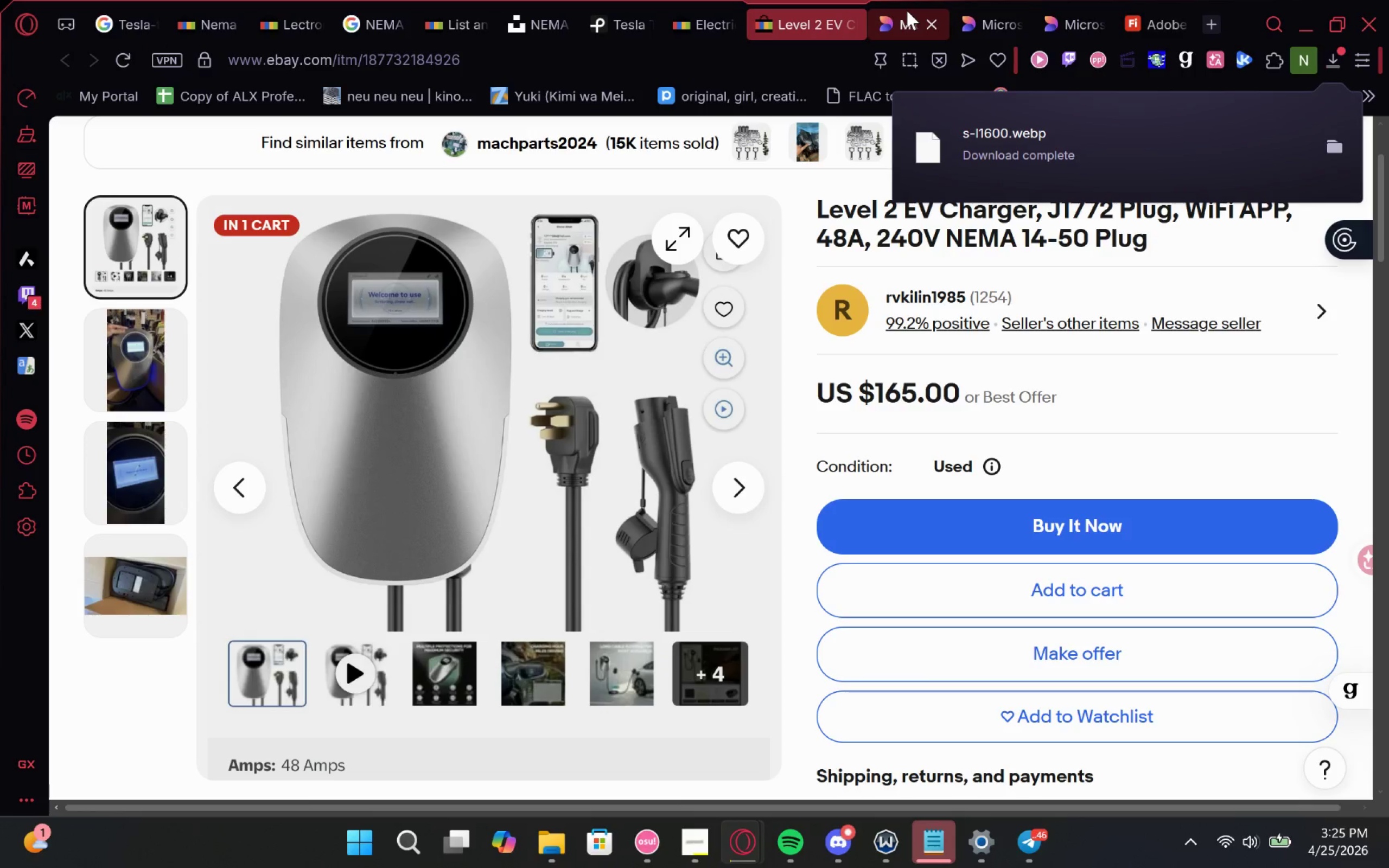 
left_click([919, 7])
 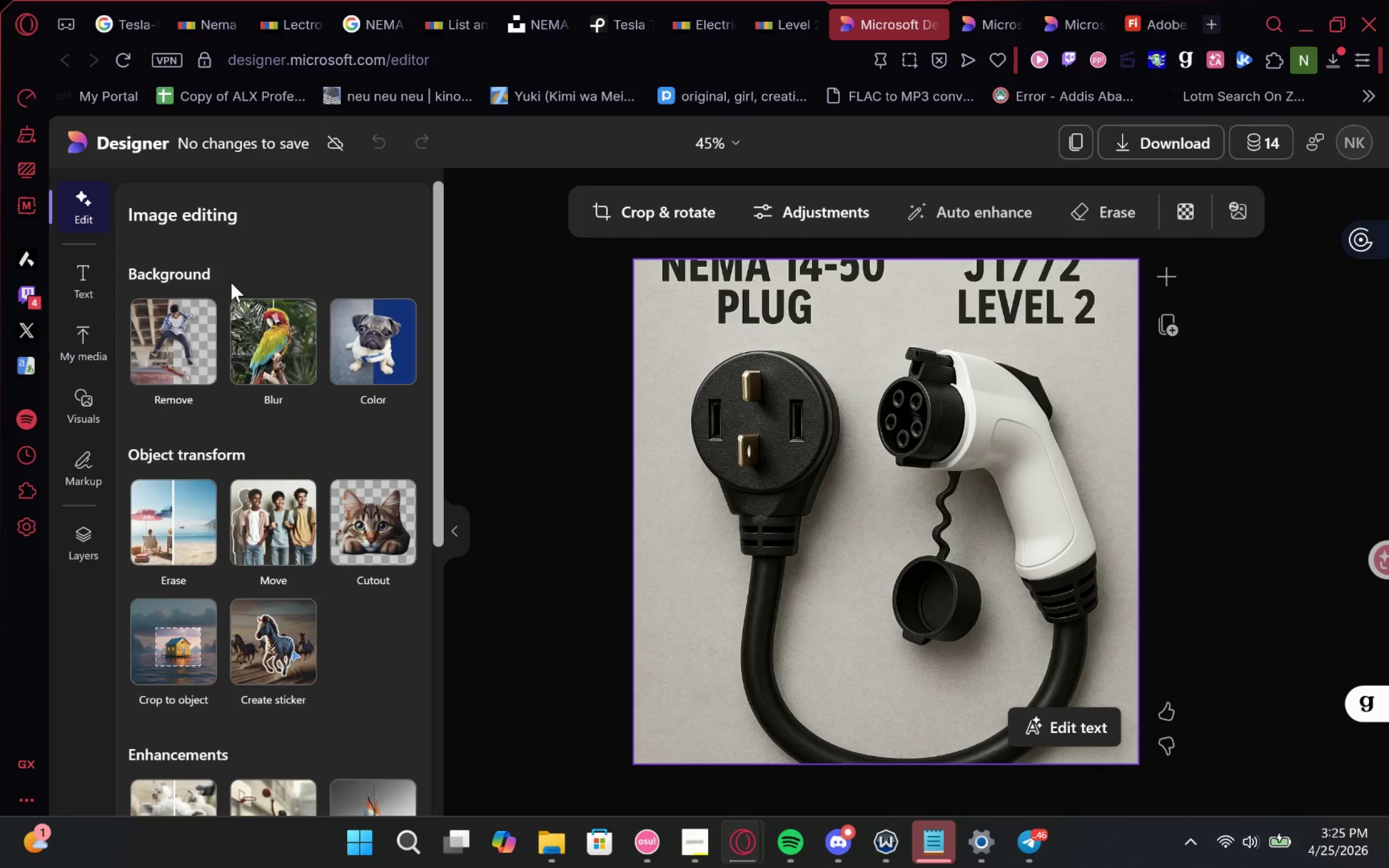 
left_click([65, 360])
 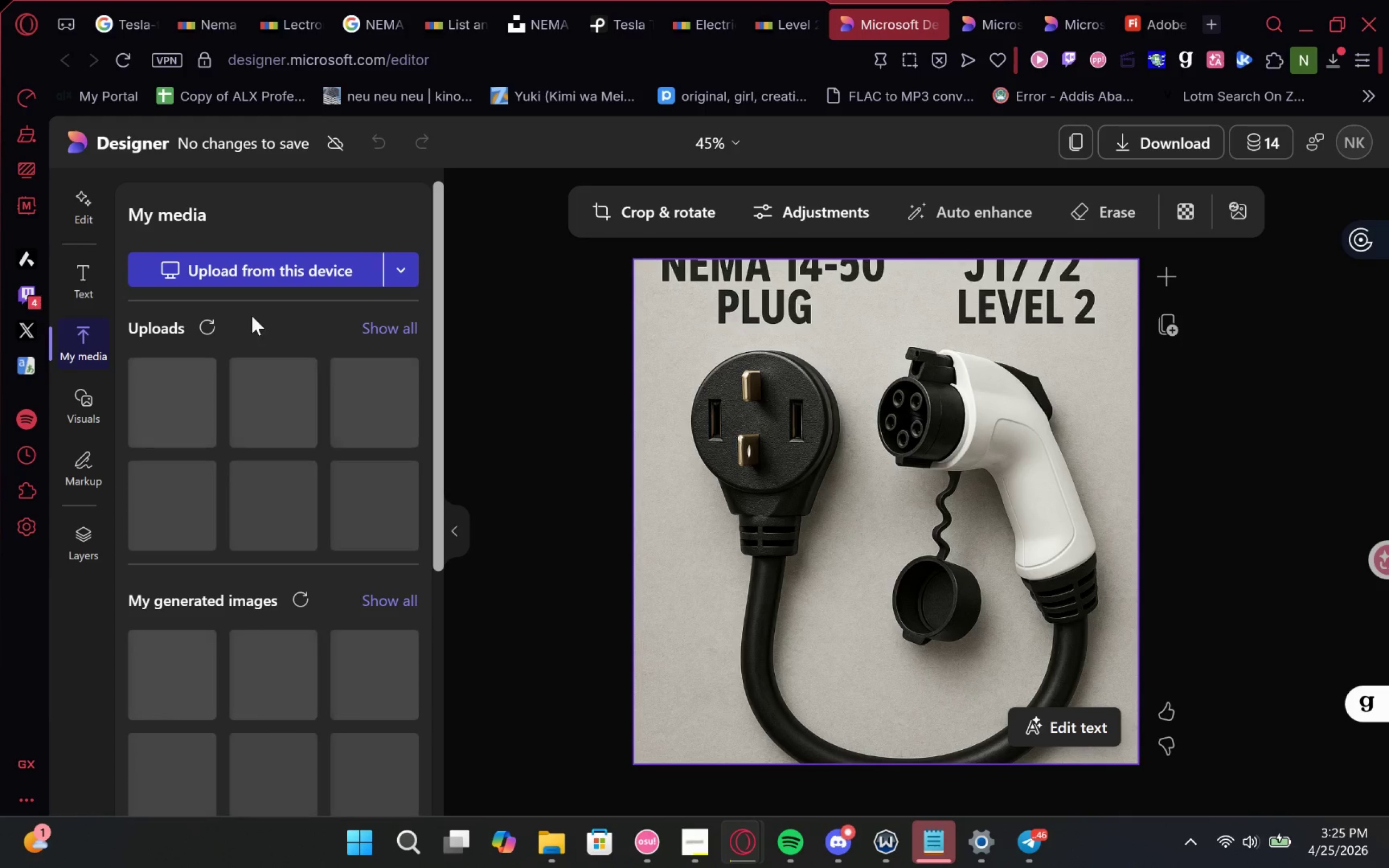 
left_click([292, 261])
 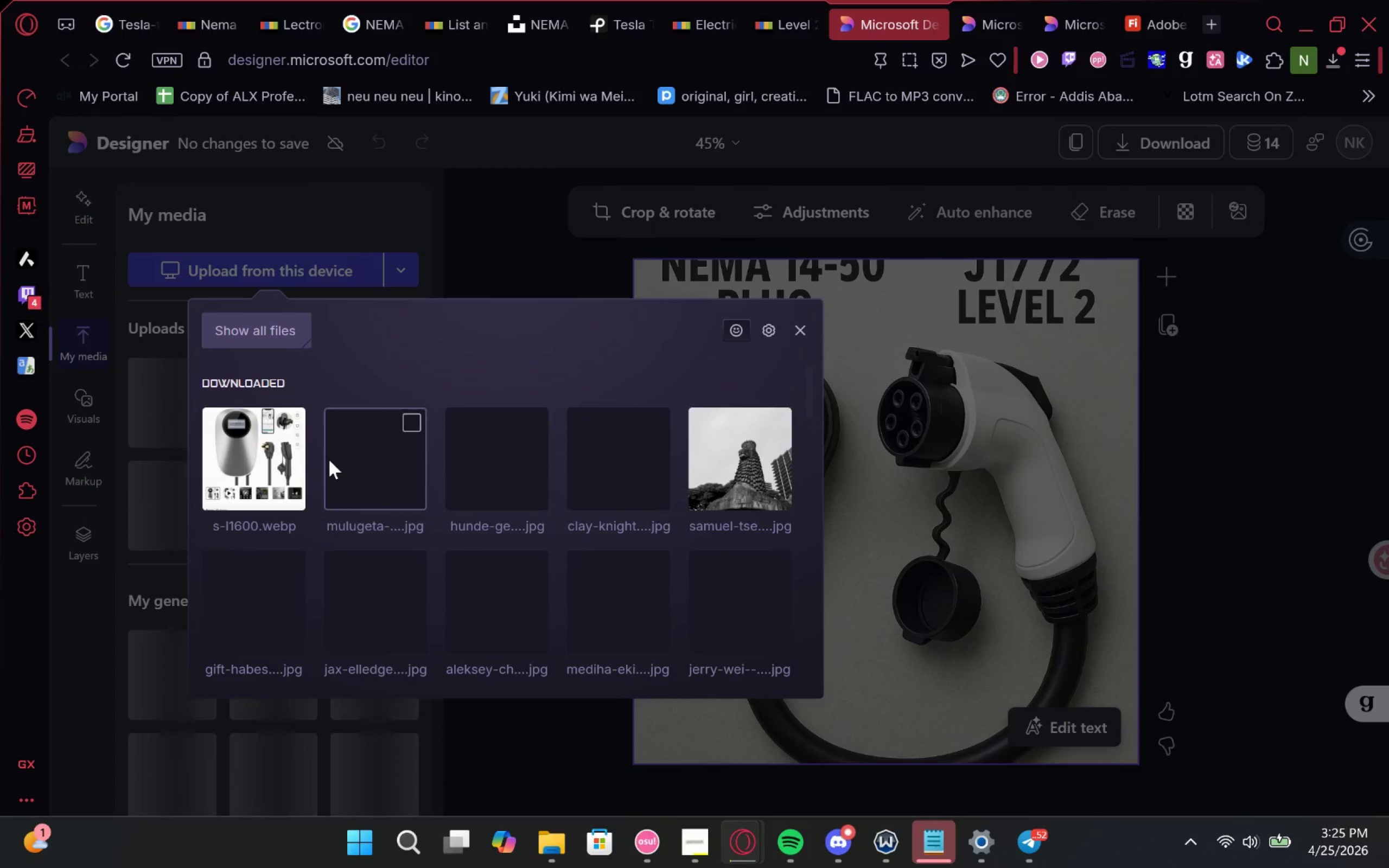 
left_click([298, 470])
 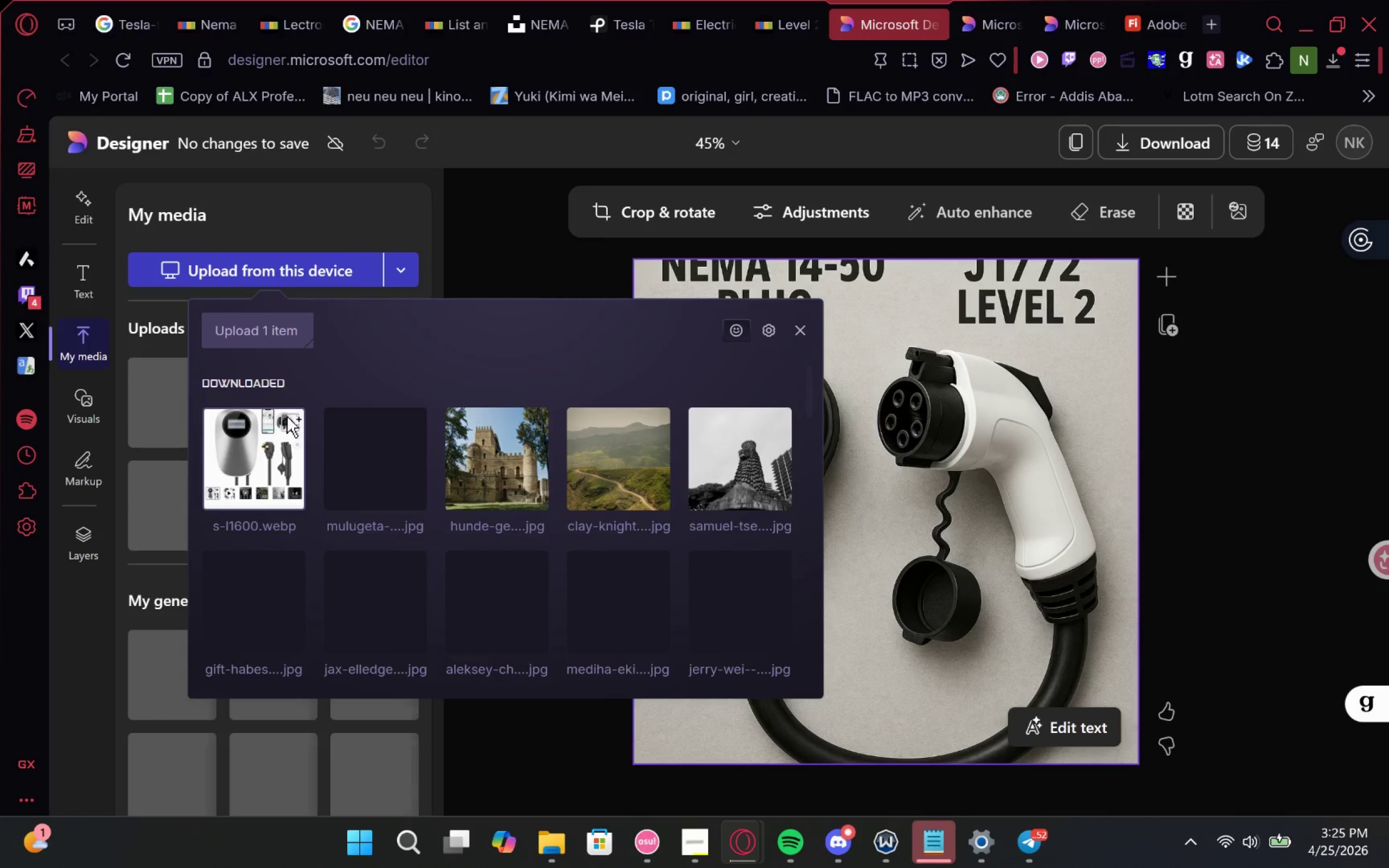 
left_click([286, 417])
 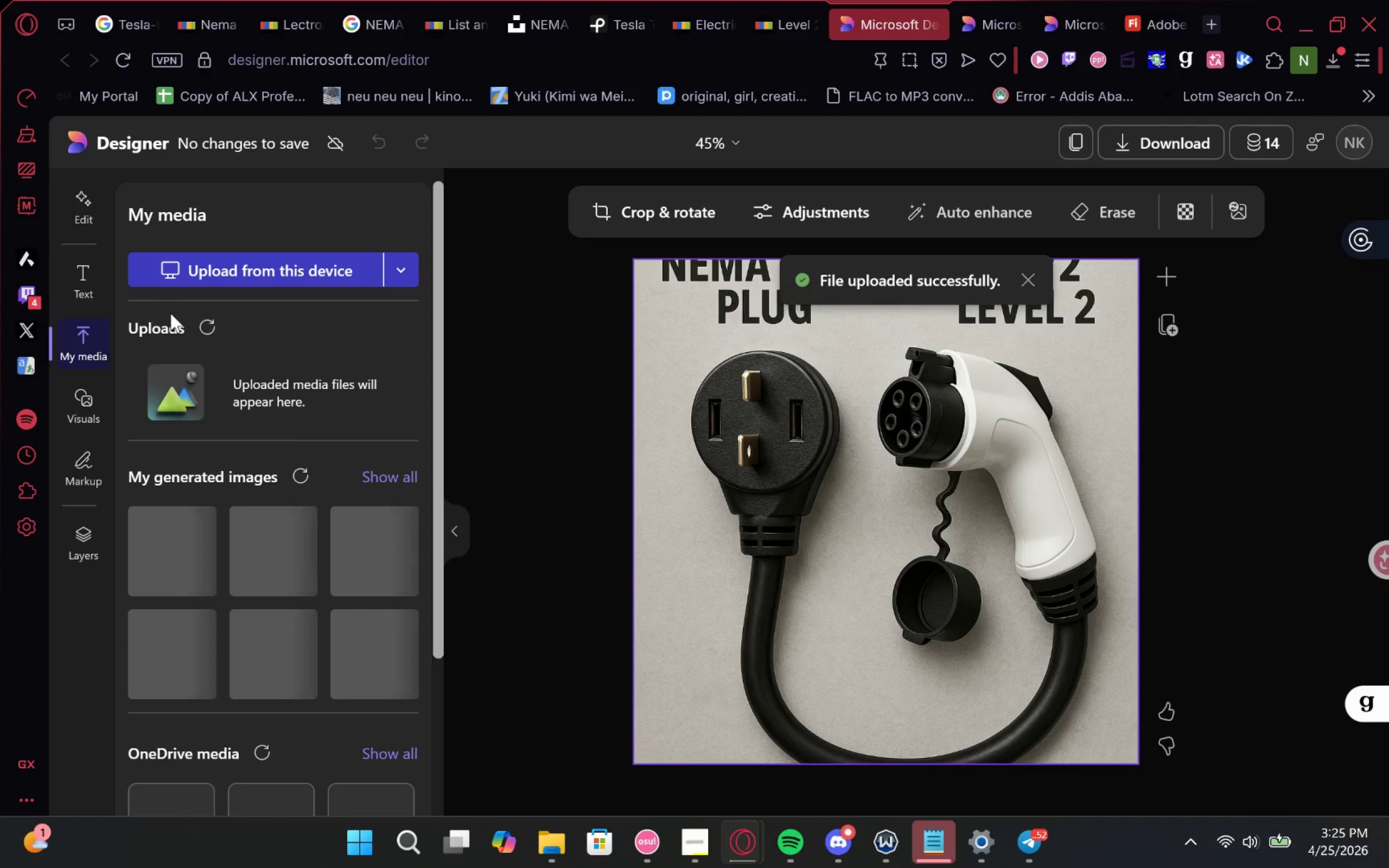 
wait(7.34)
 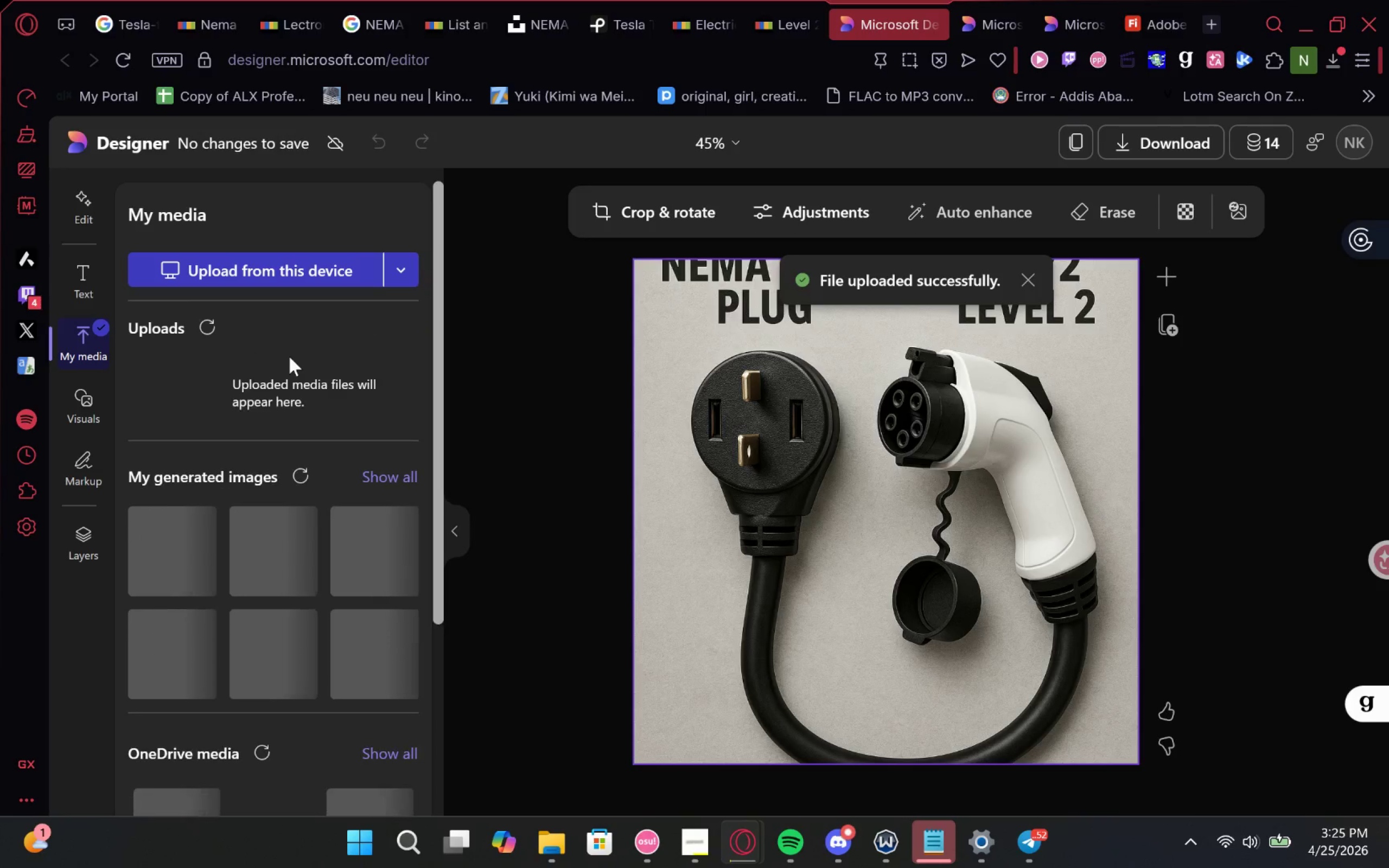 
scroll: coordinate [283, 430], scroll_direction: none, amount: 0.0
 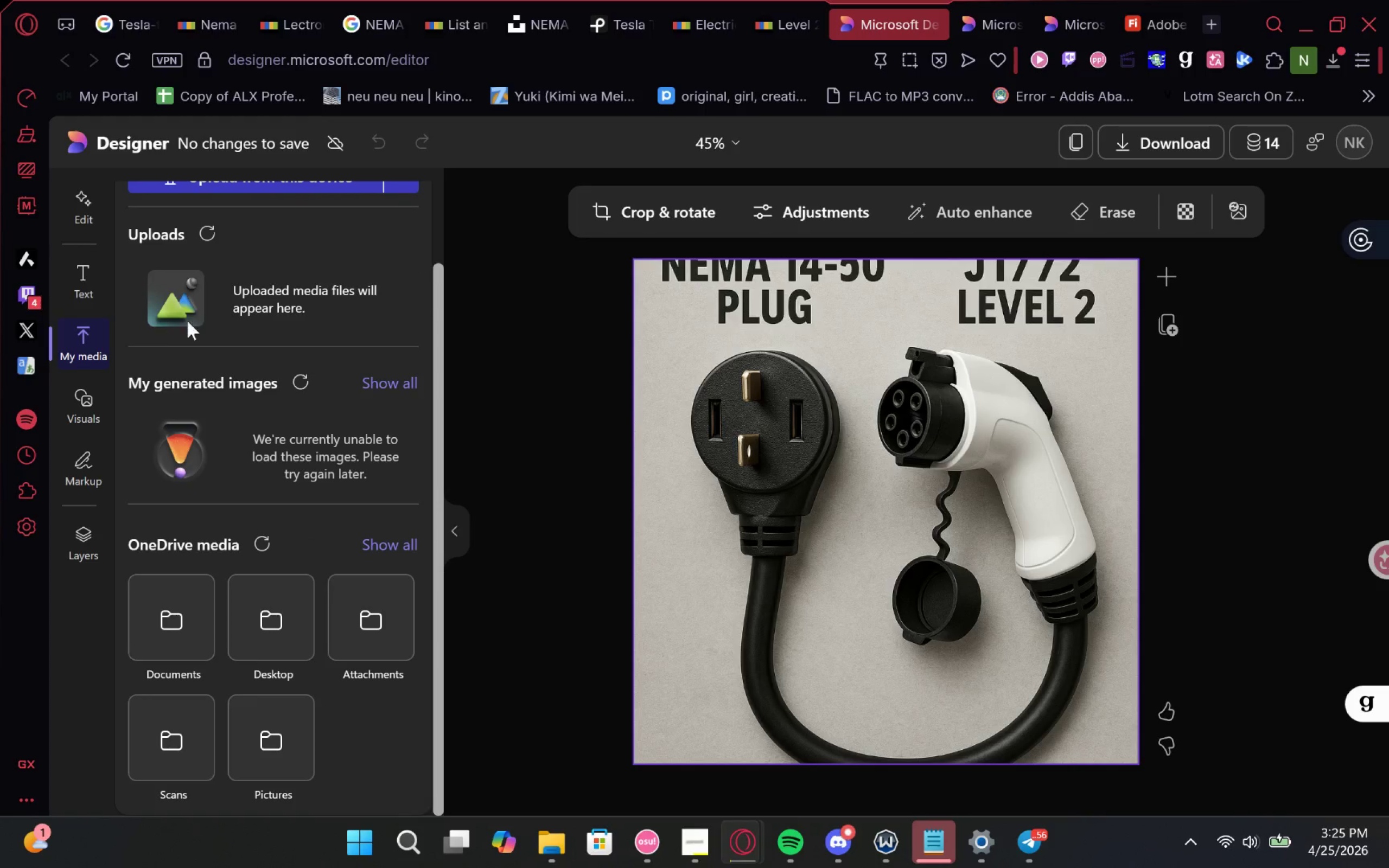 
left_click([269, 276])
 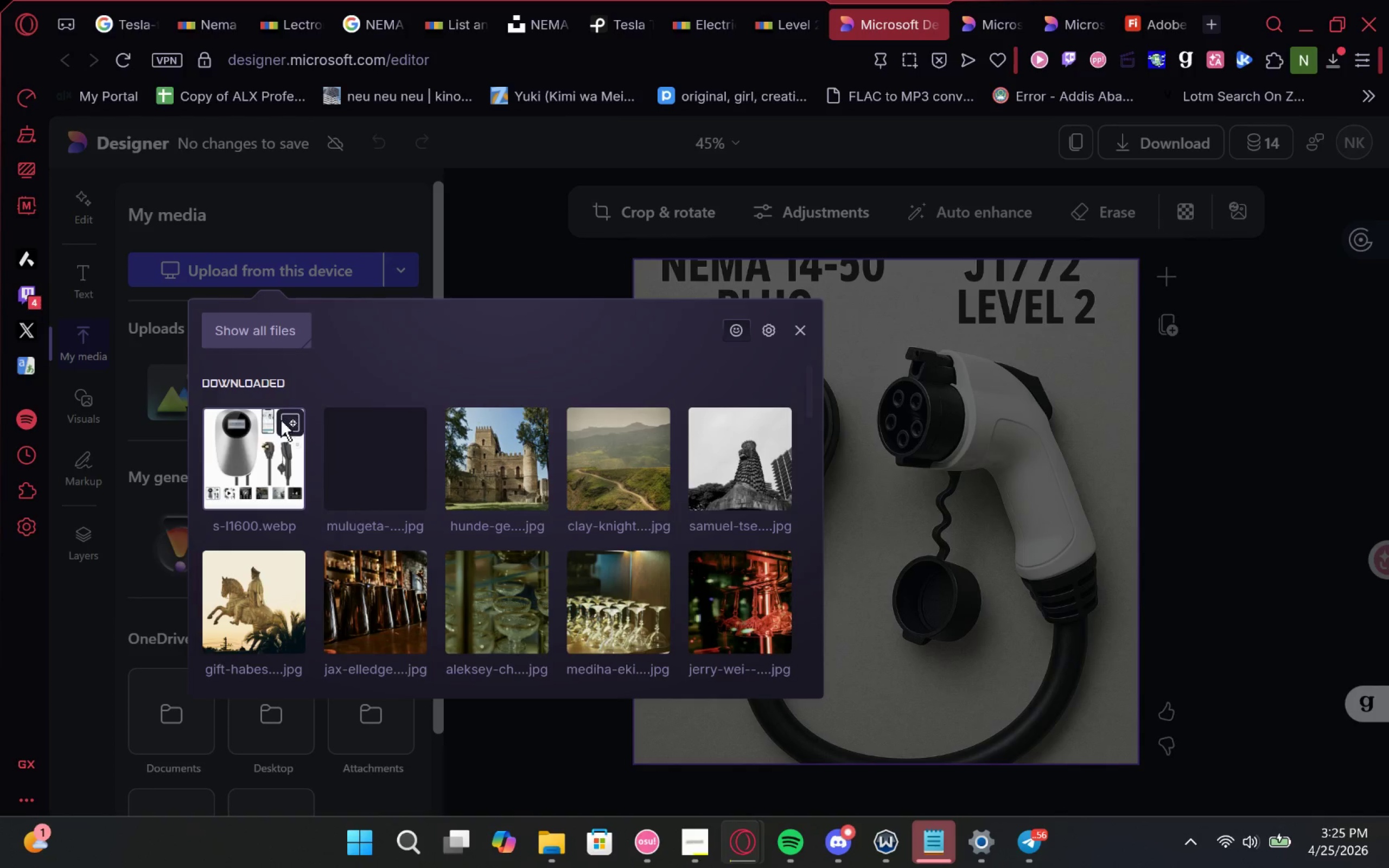 
scroll: coordinate [217, 264], scroll_direction: none, amount: 0.0
 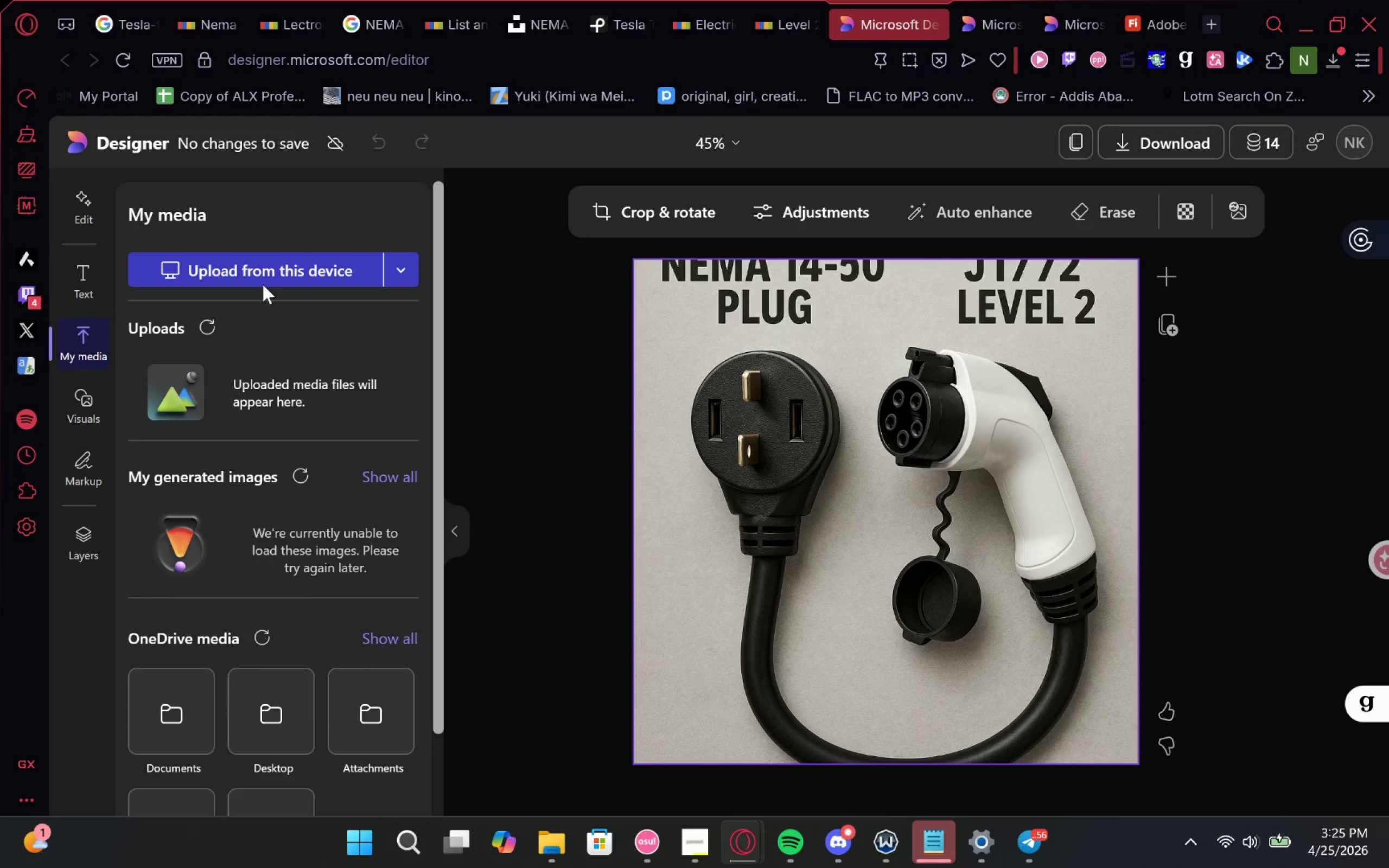 
left_click([290, 420])
 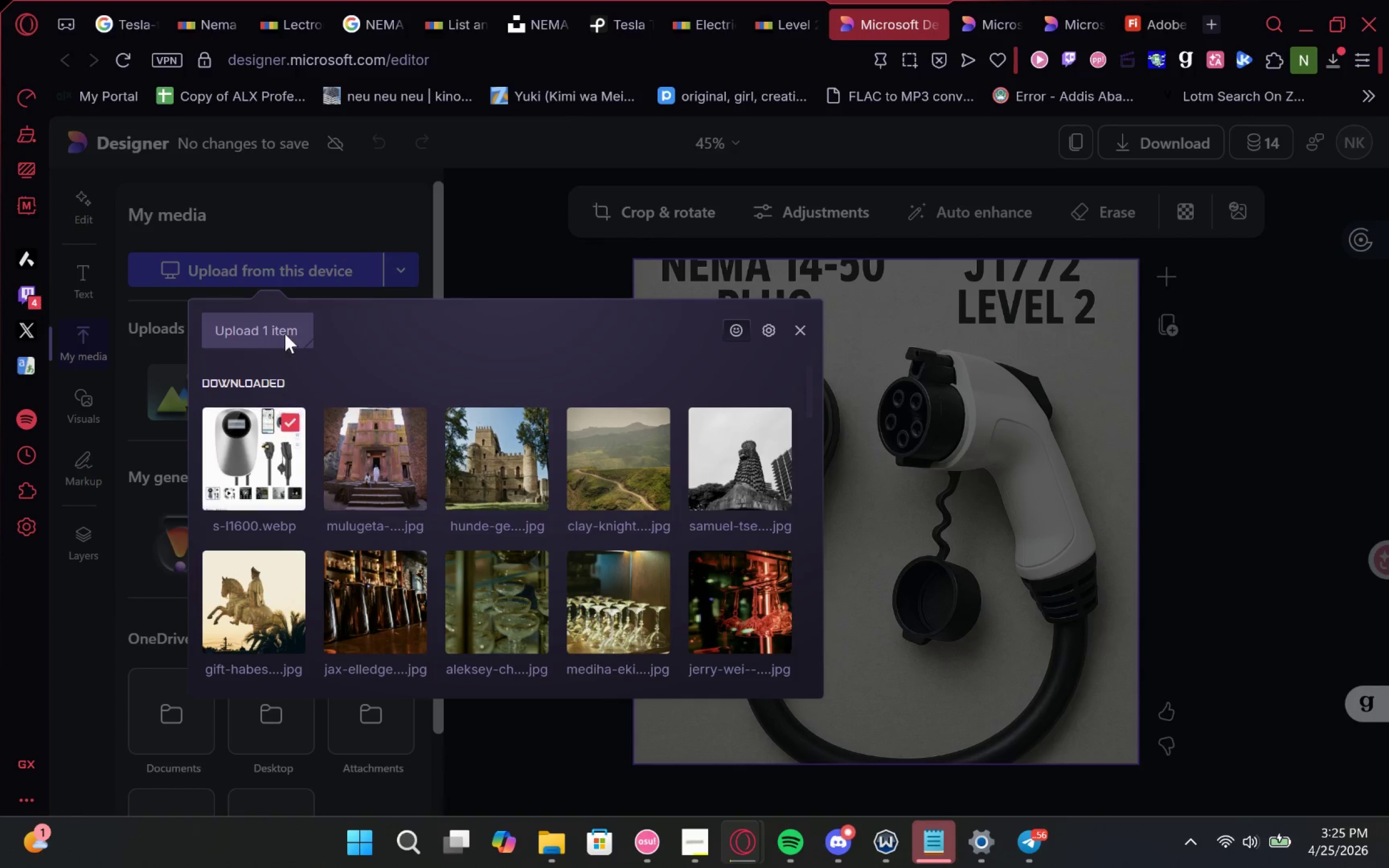 
left_click([285, 333])
 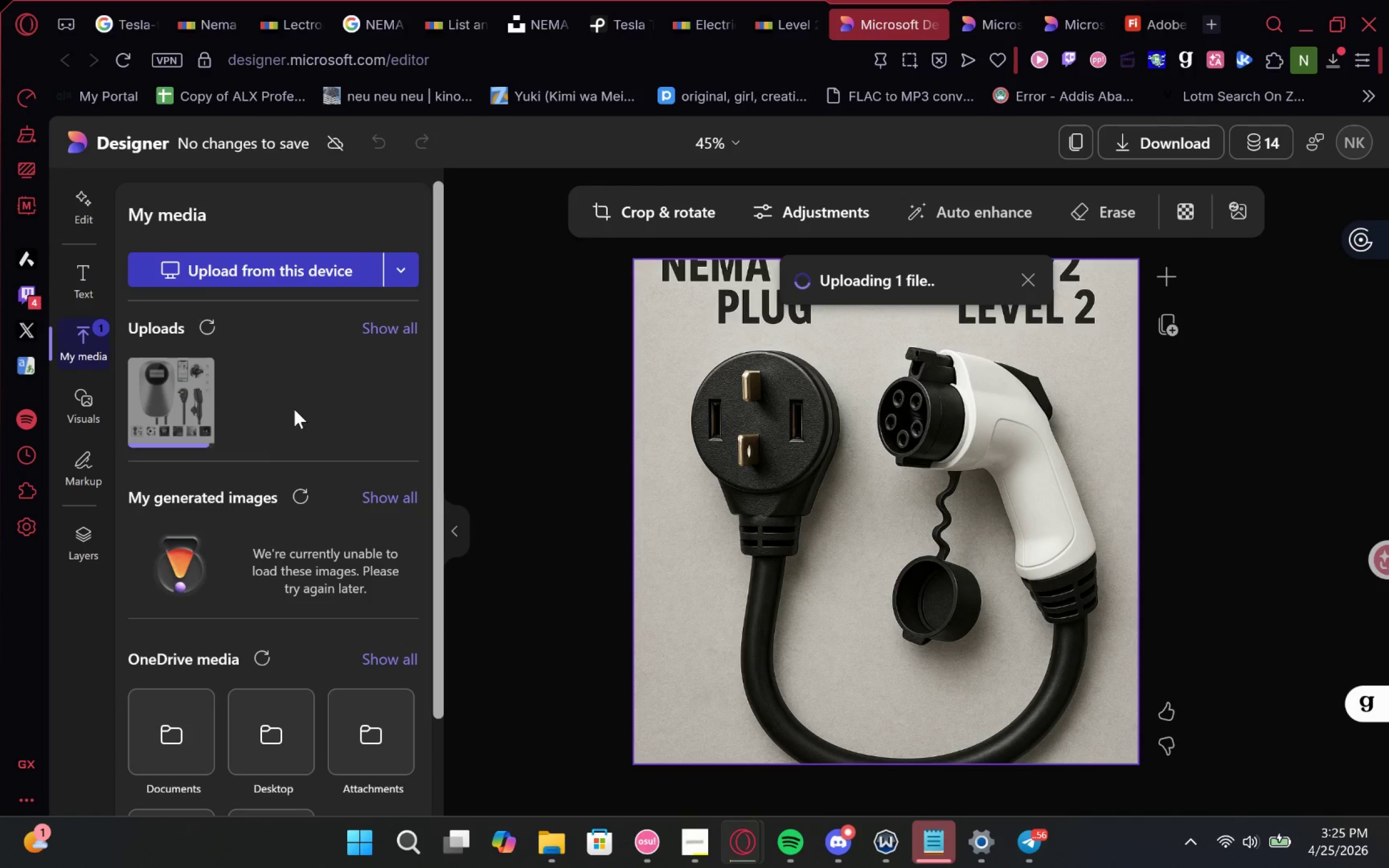 
left_click([385, 327])
 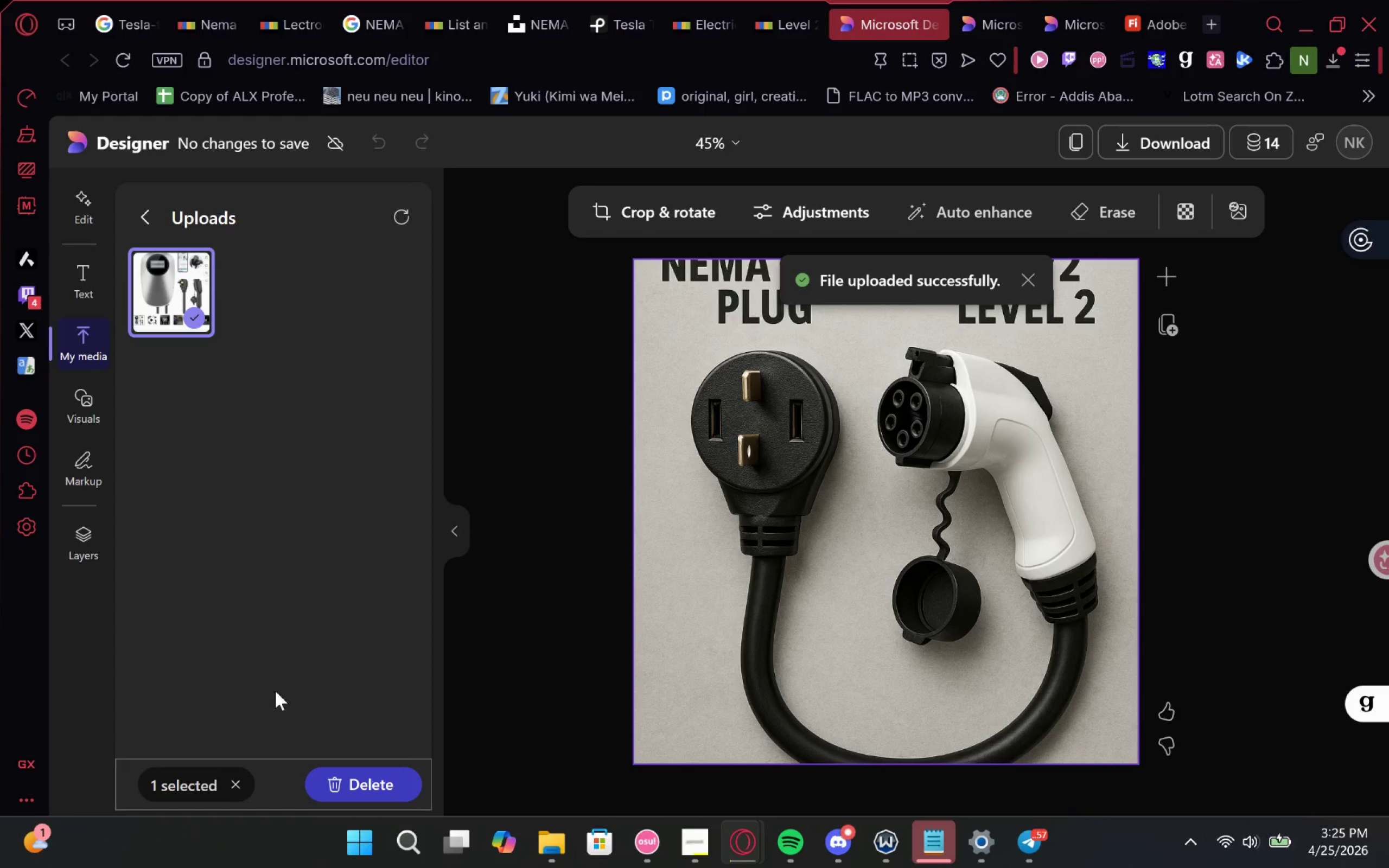 
wait(7.58)
 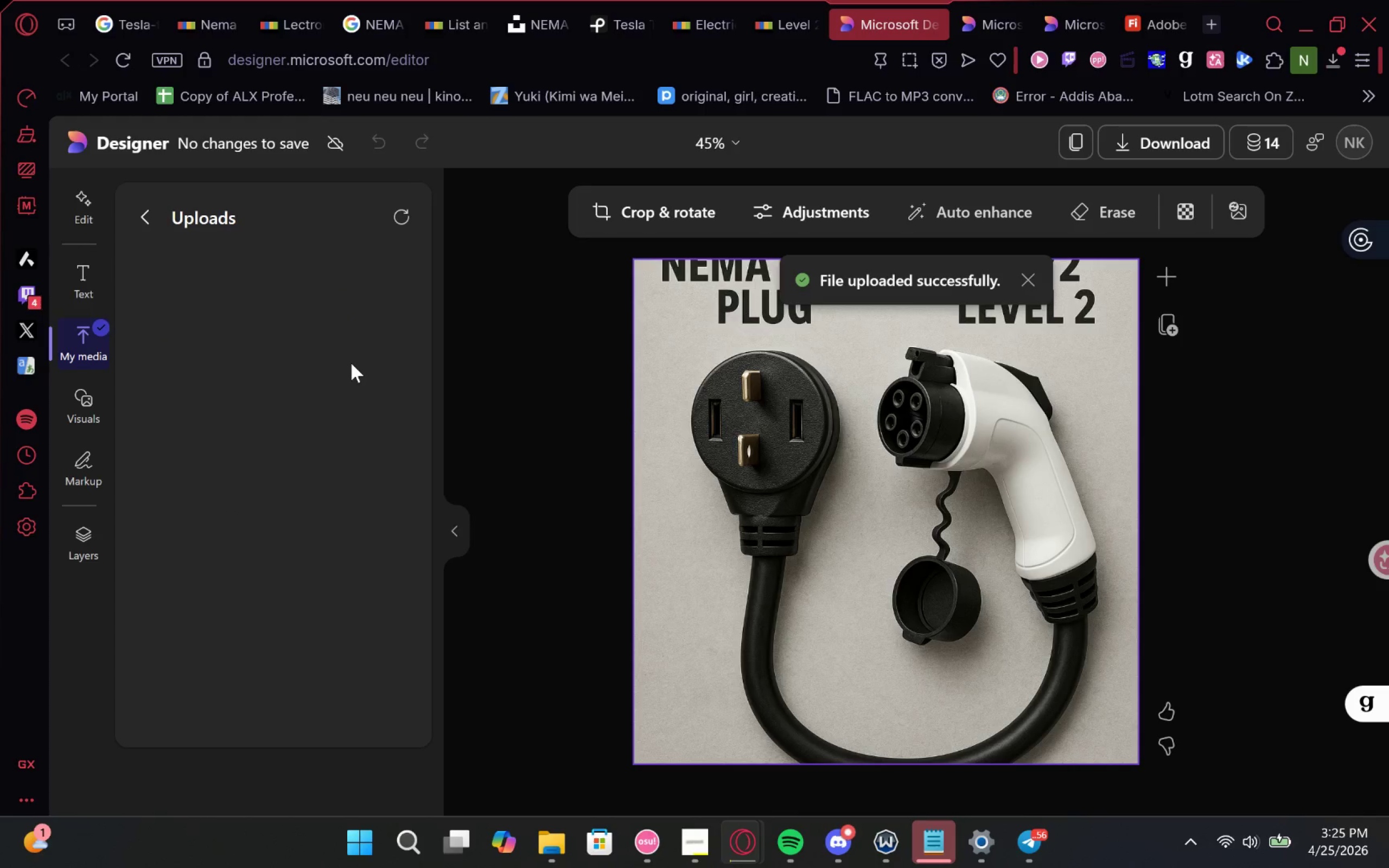 
left_click([84, 210])
 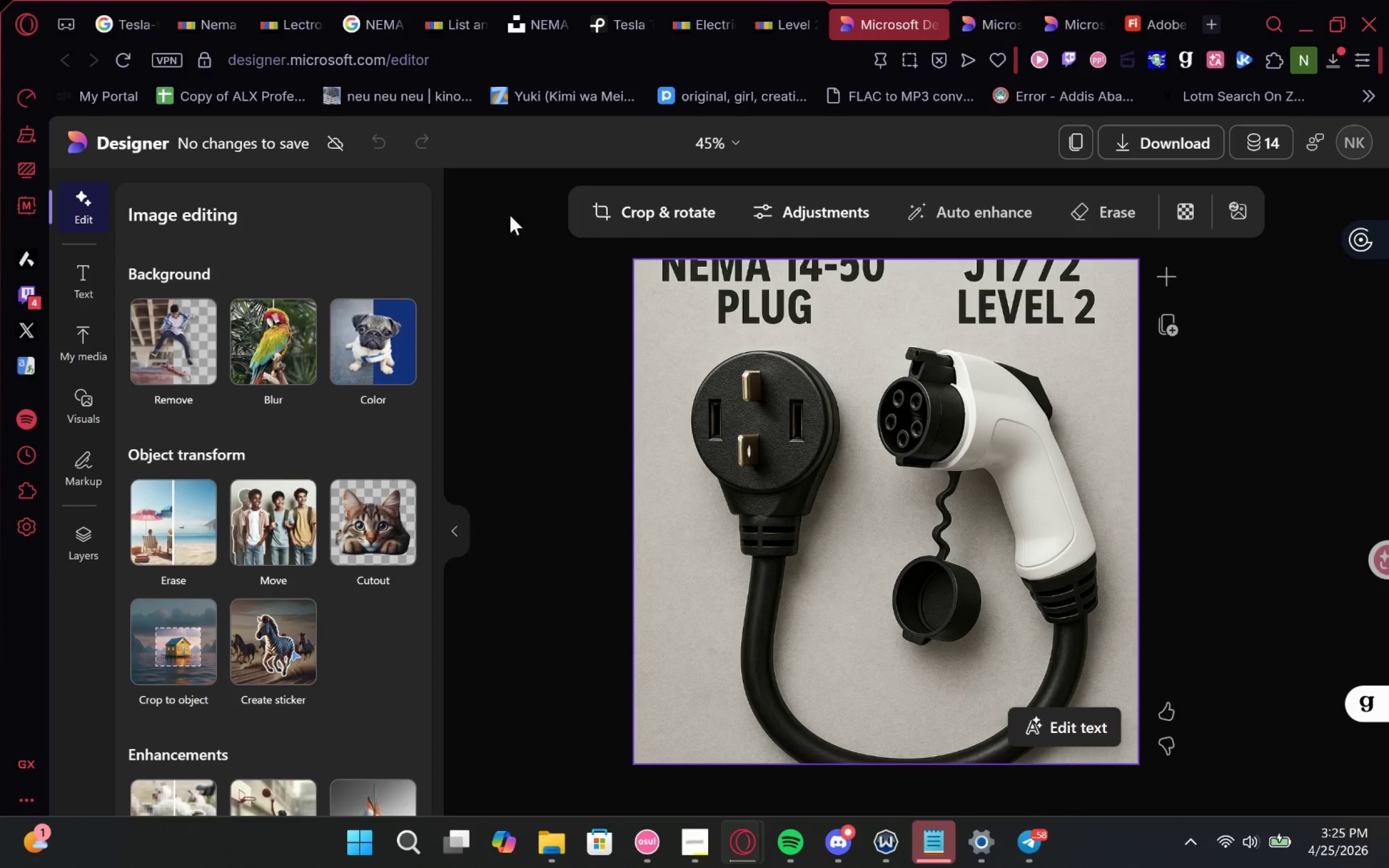 
wait(7.09)
 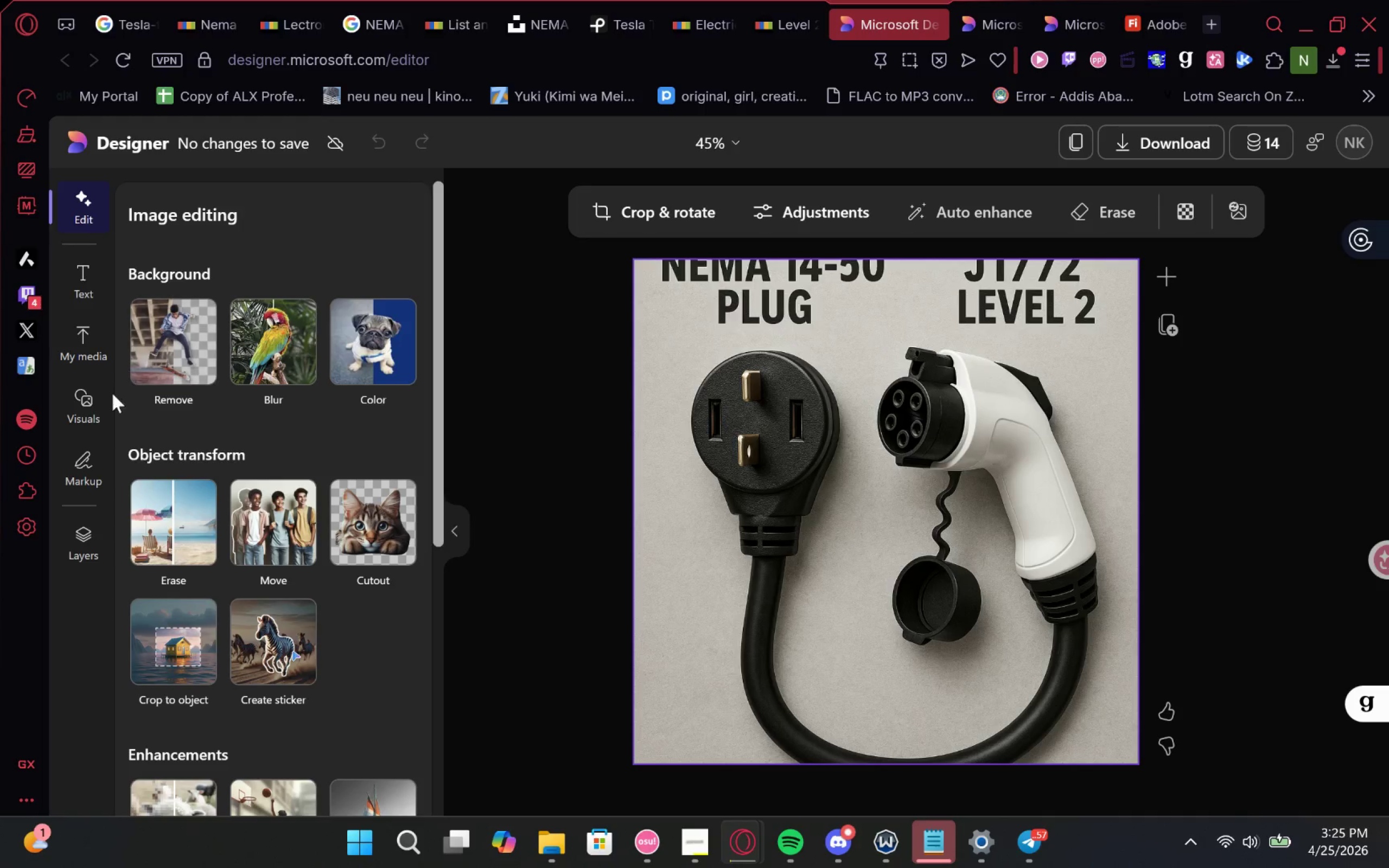 
left_click([1099, 729])
 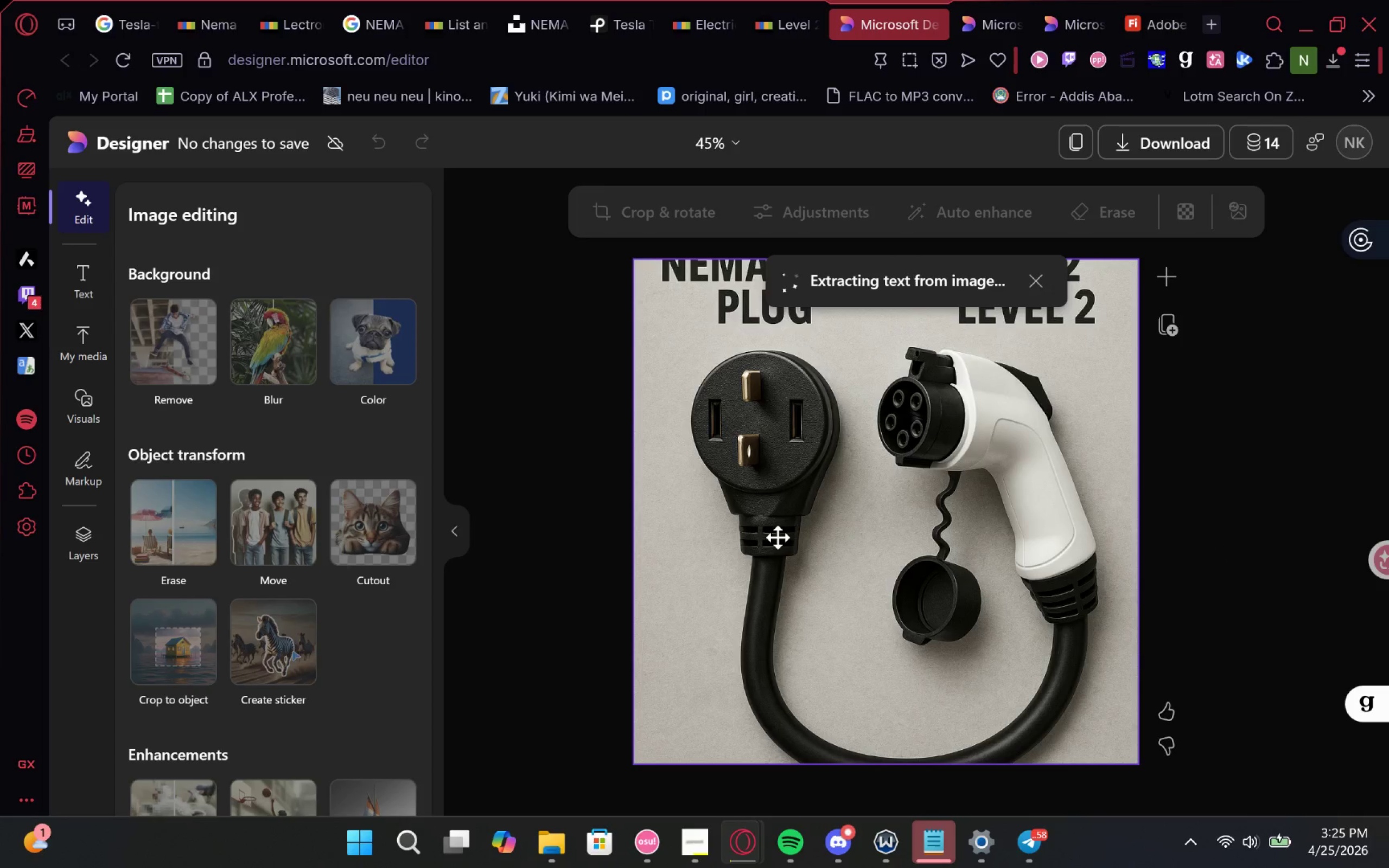 
left_click([1037, 286])
 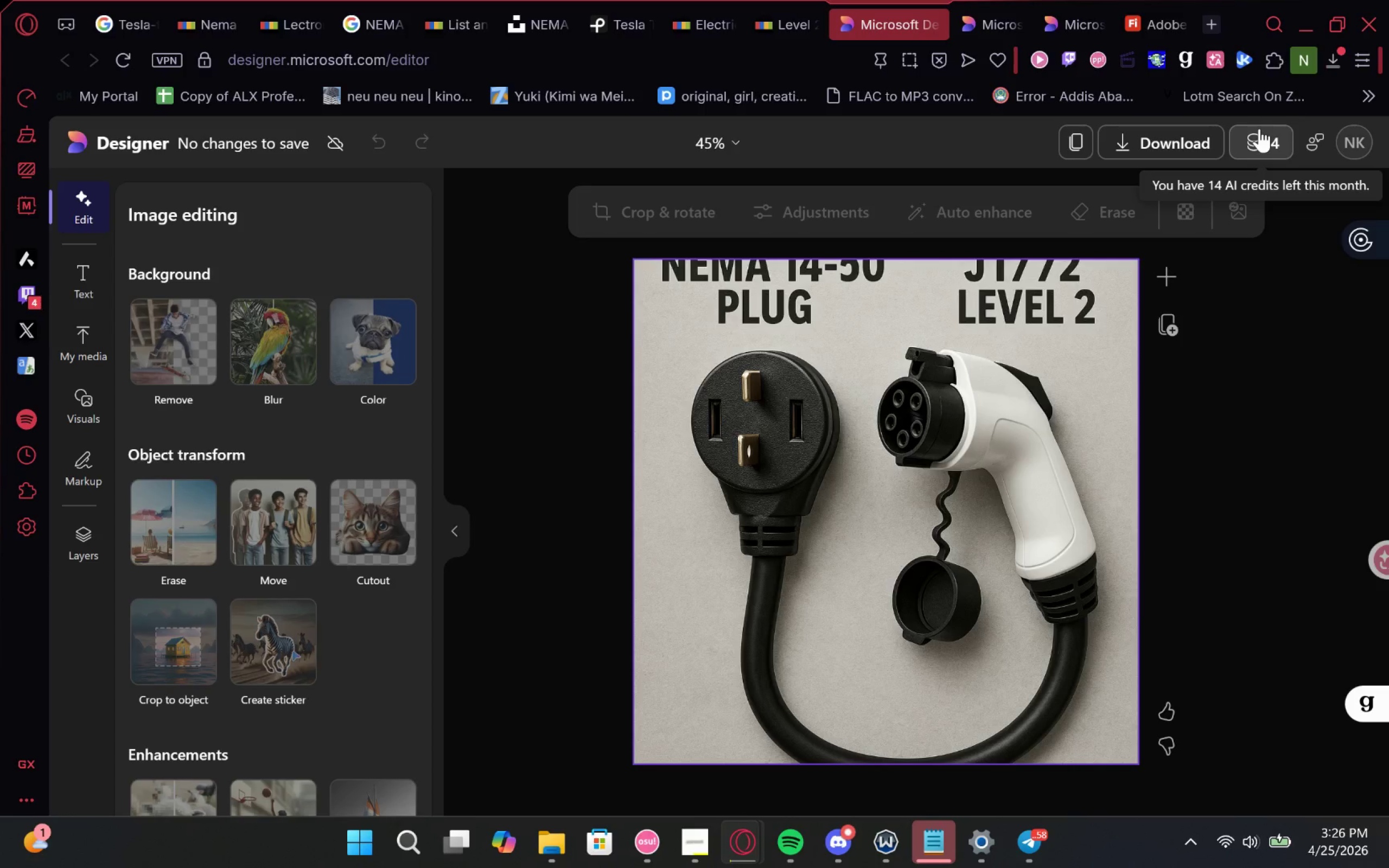 
mouse_move([78, 468])
 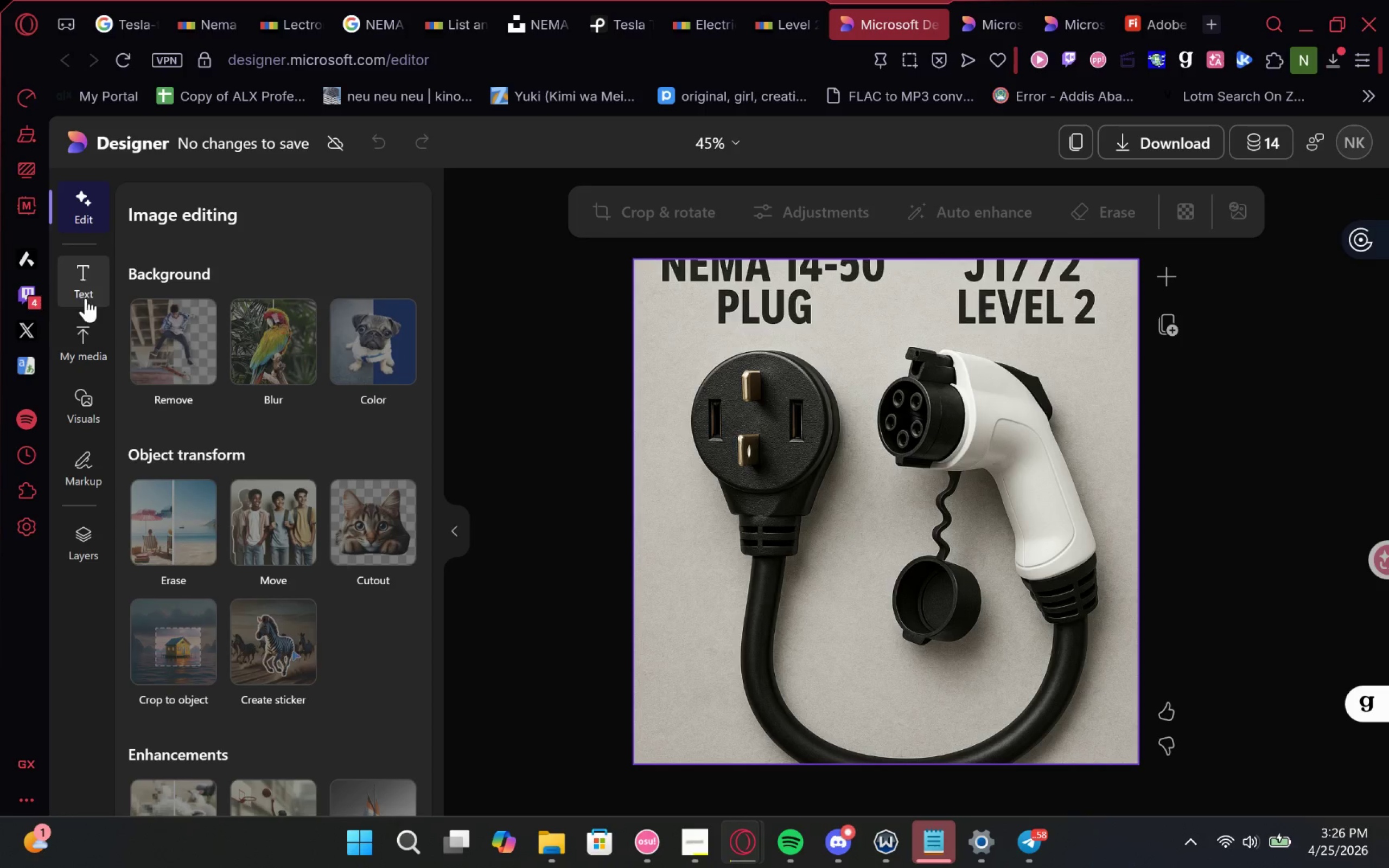 
left_click([92, 337])
 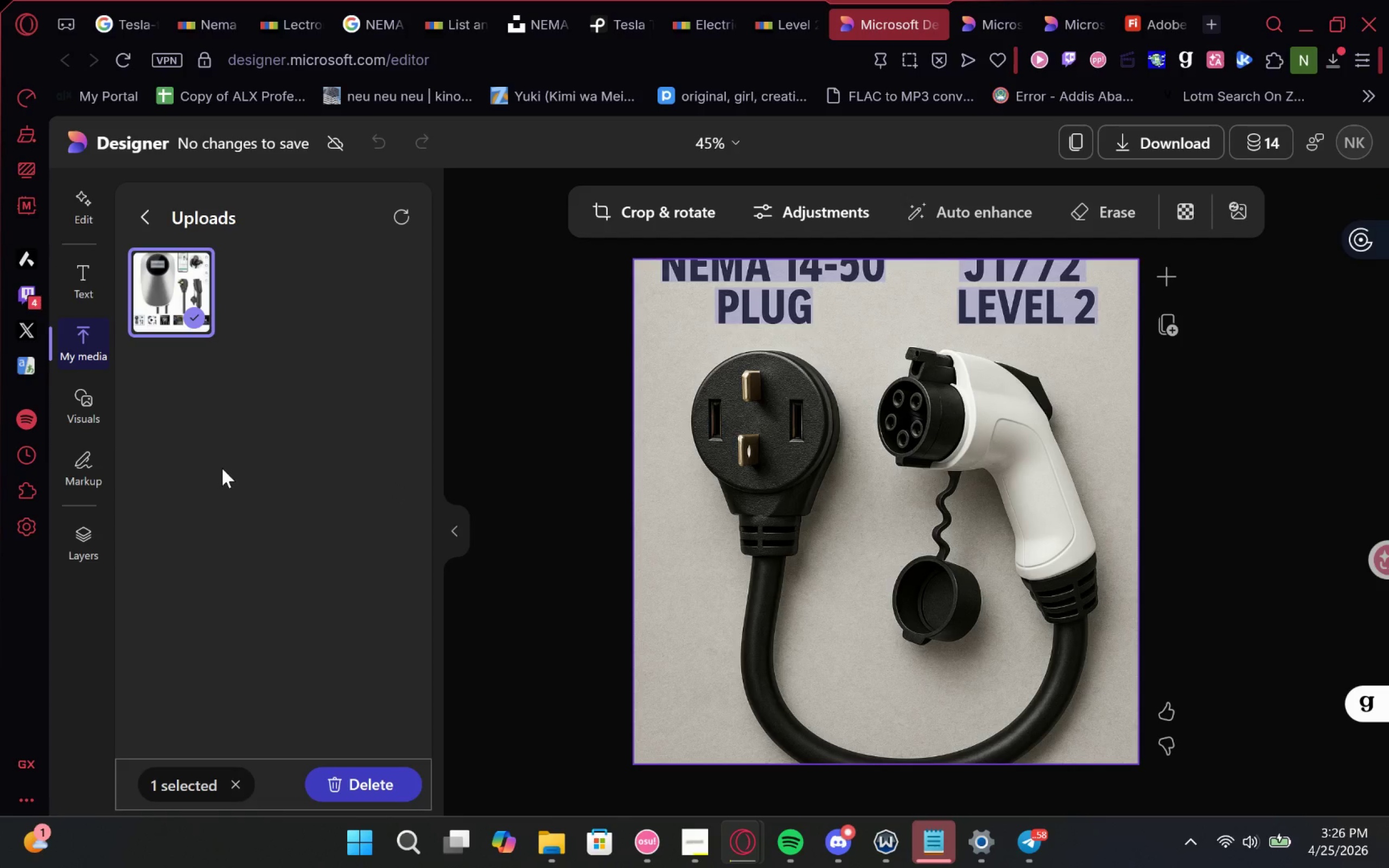 
left_click_drag(start_coordinate=[151, 291], to_coordinate=[788, 462])
 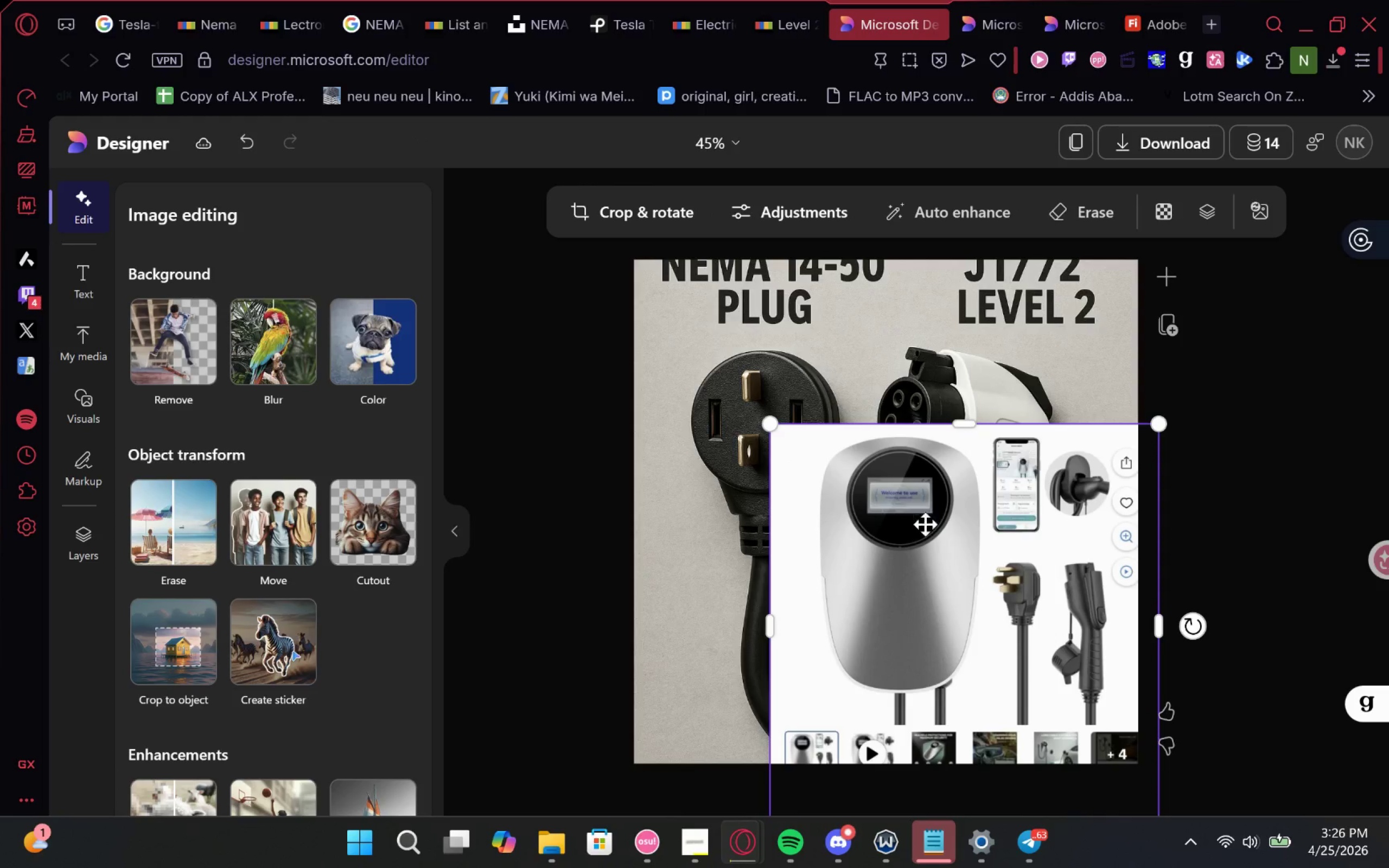 
left_click_drag(start_coordinate=[974, 568], to_coordinate=[900, 492])
 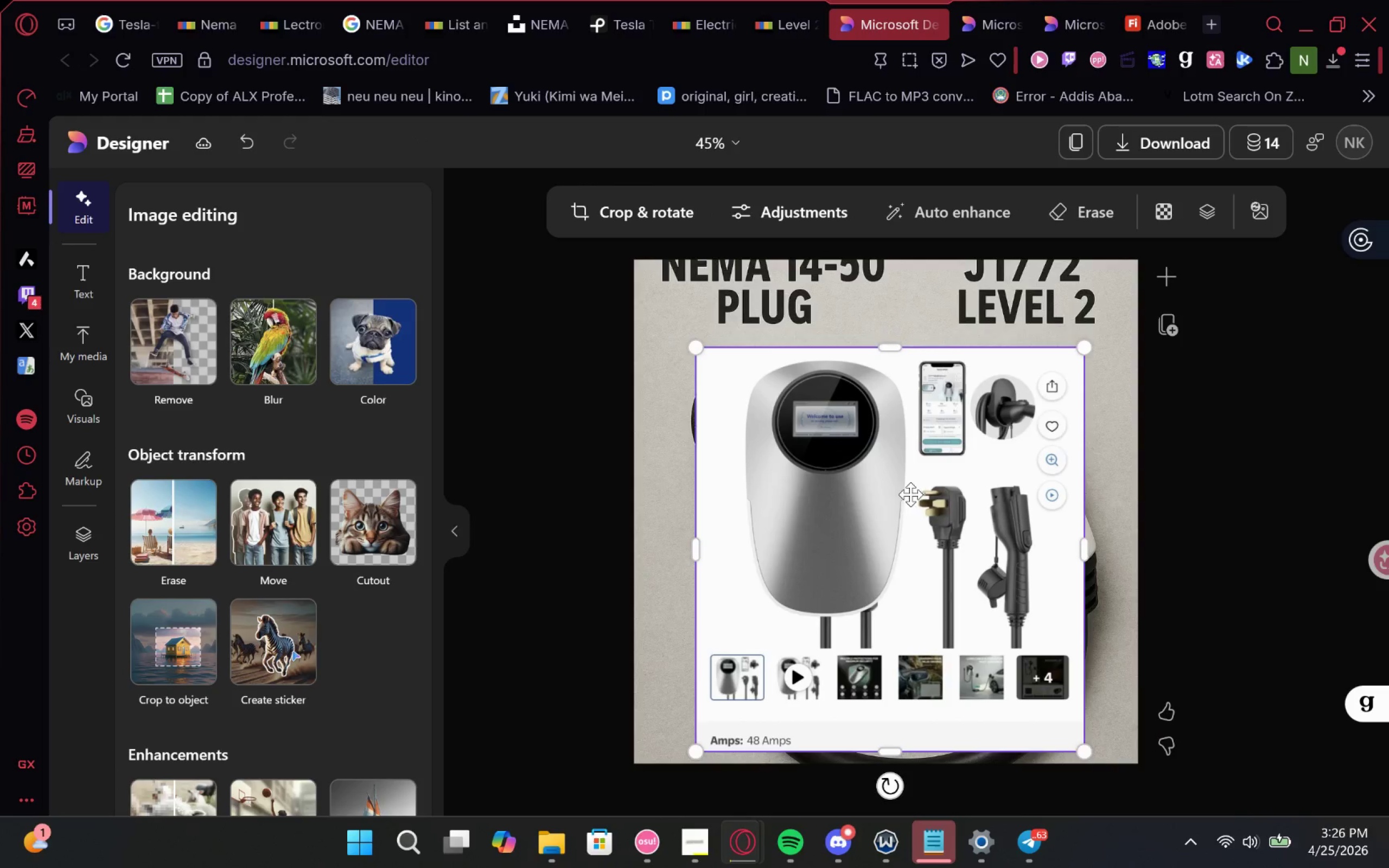 
left_click_drag(start_coordinate=[960, 496], to_coordinate=[917, 512])
 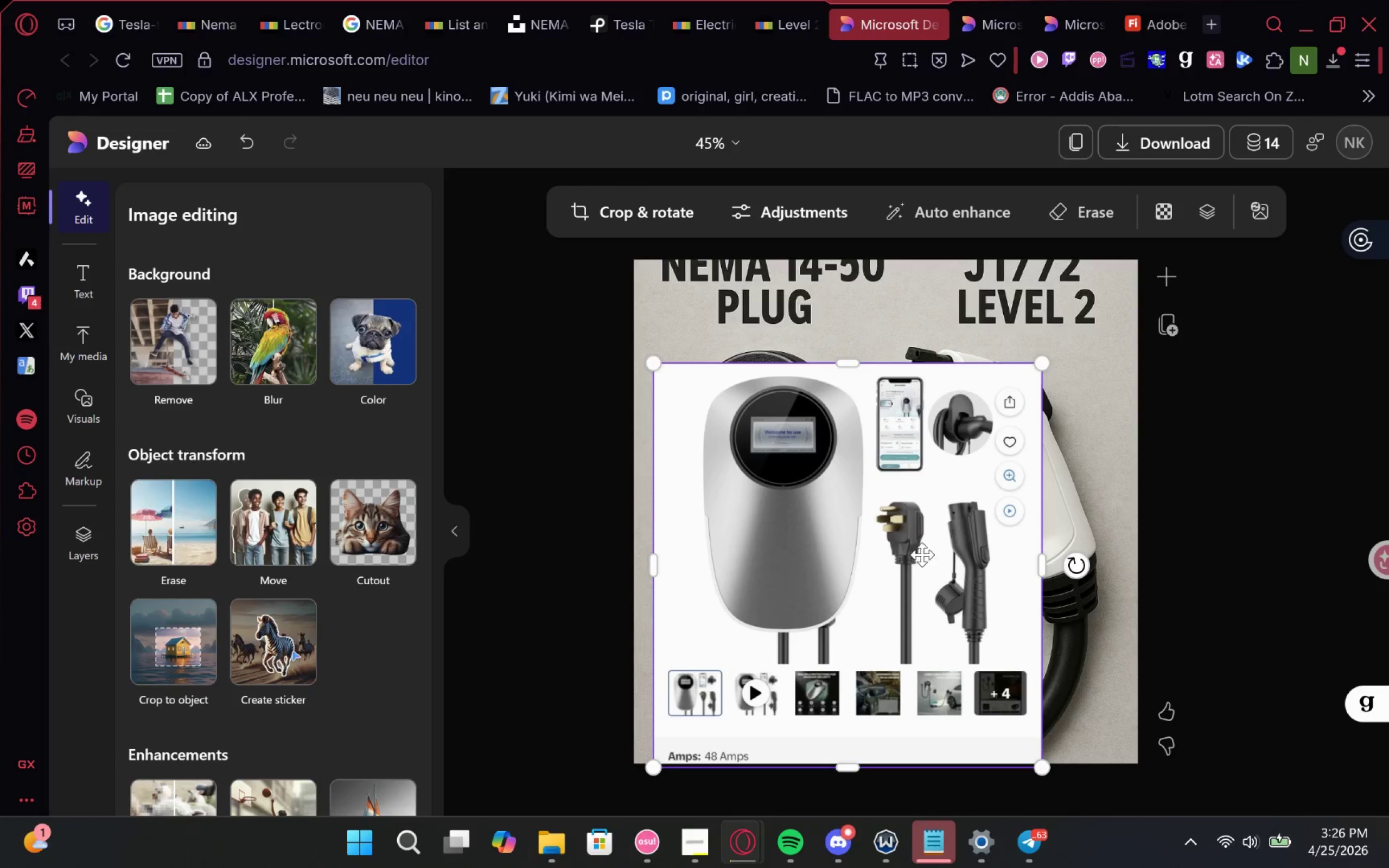 
right_click([929, 544])
 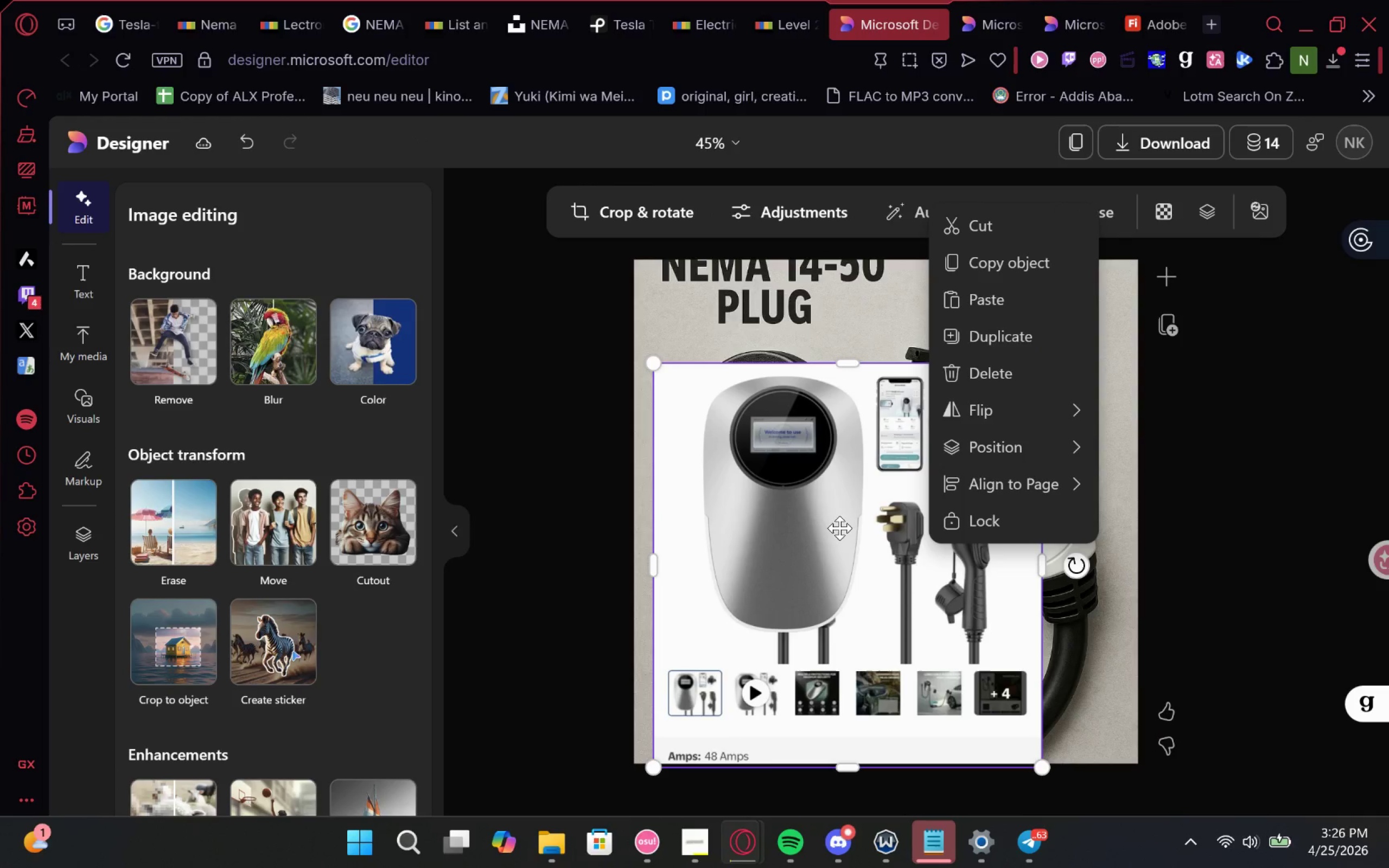 
left_click([839, 528])
 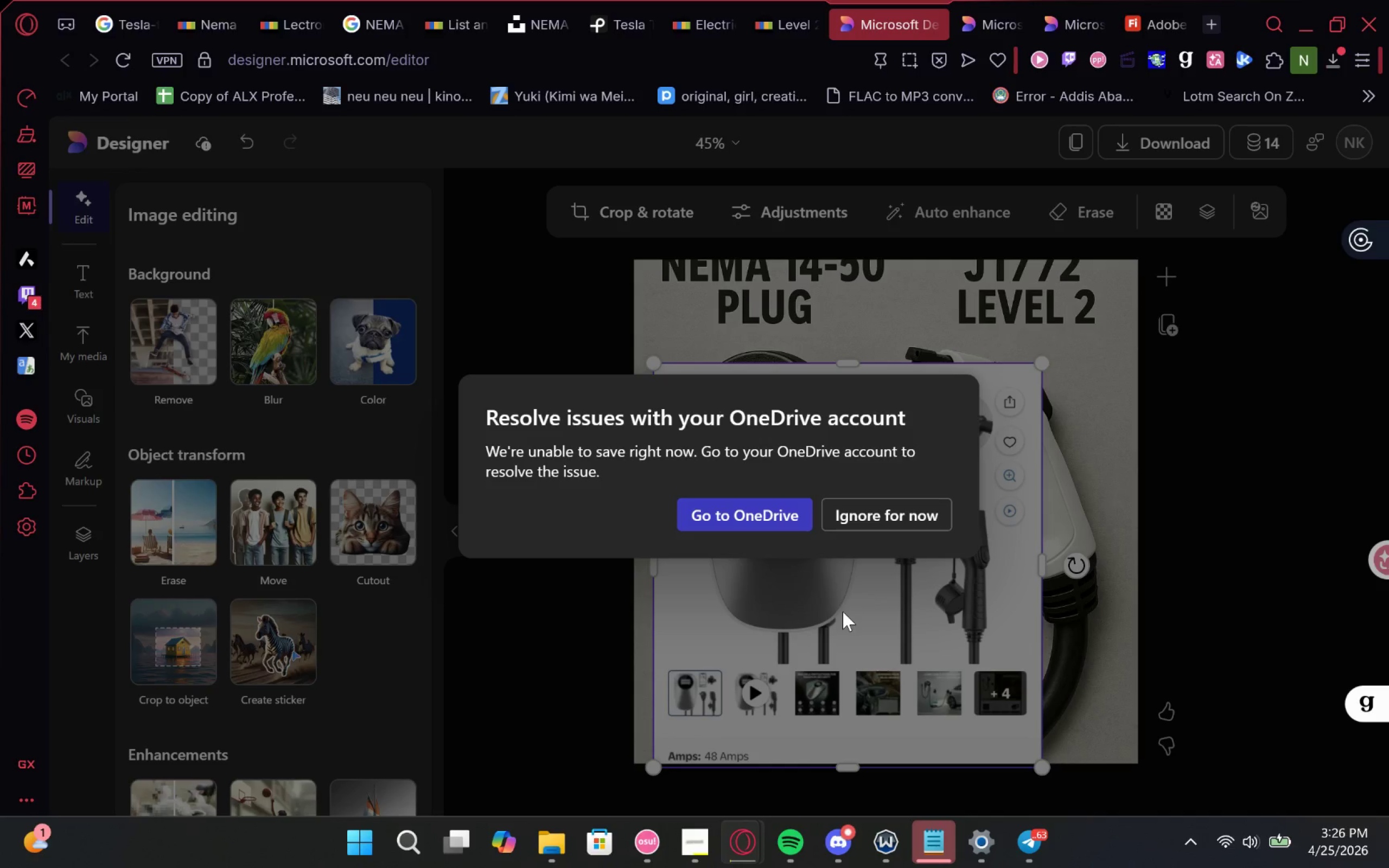 
left_click([843, 611])
 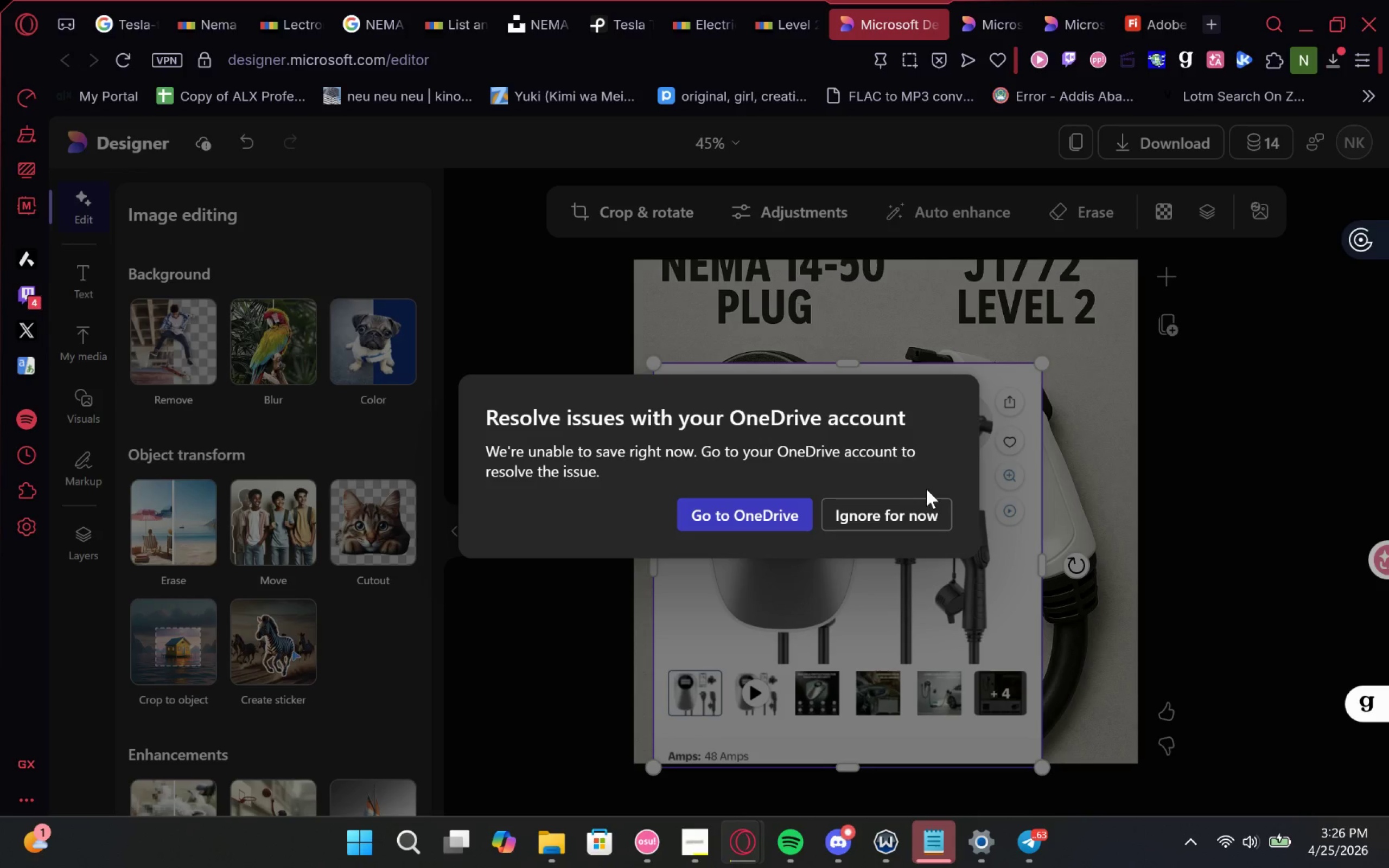 
left_click([896, 505])
 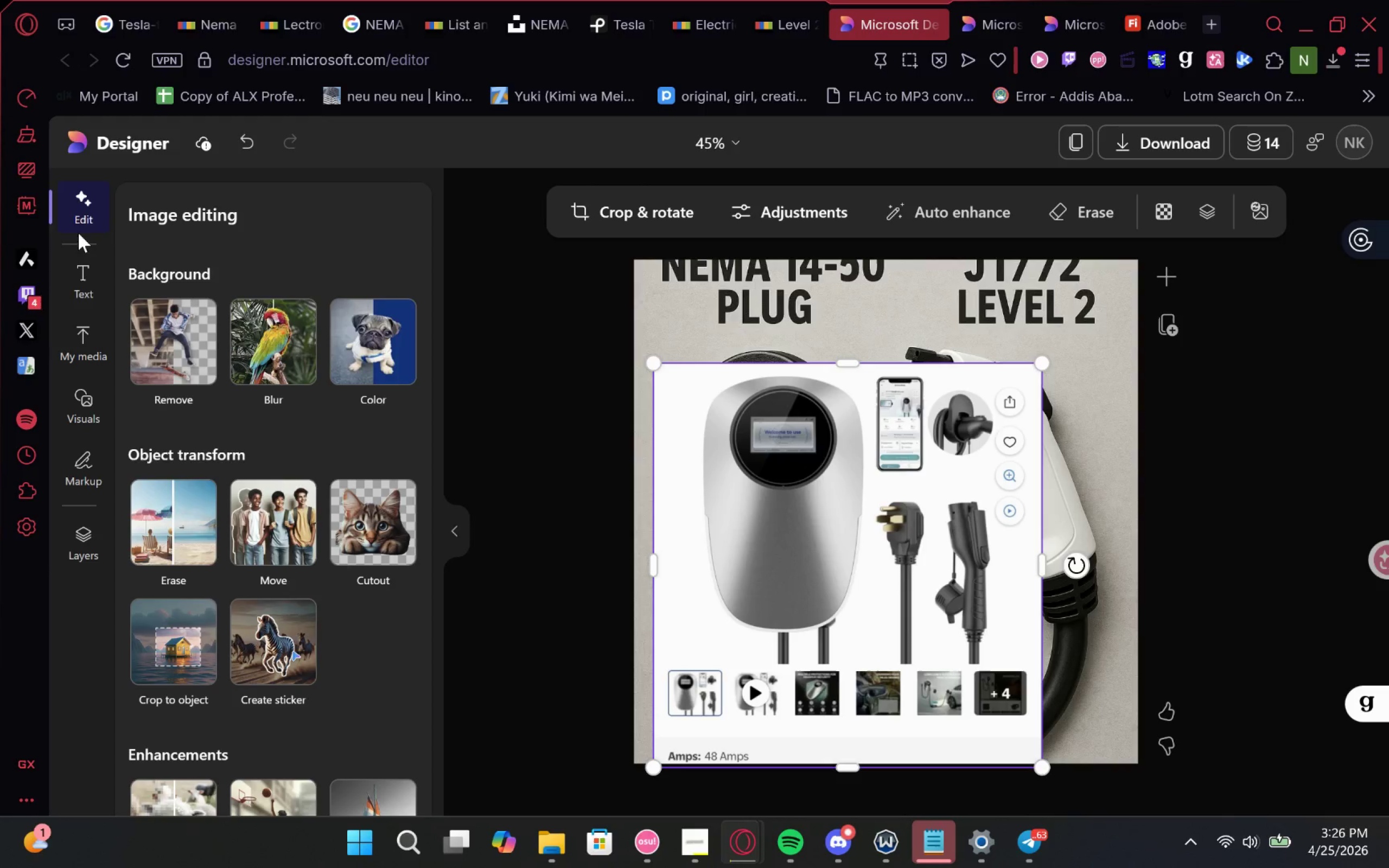 
left_click([79, 225])
 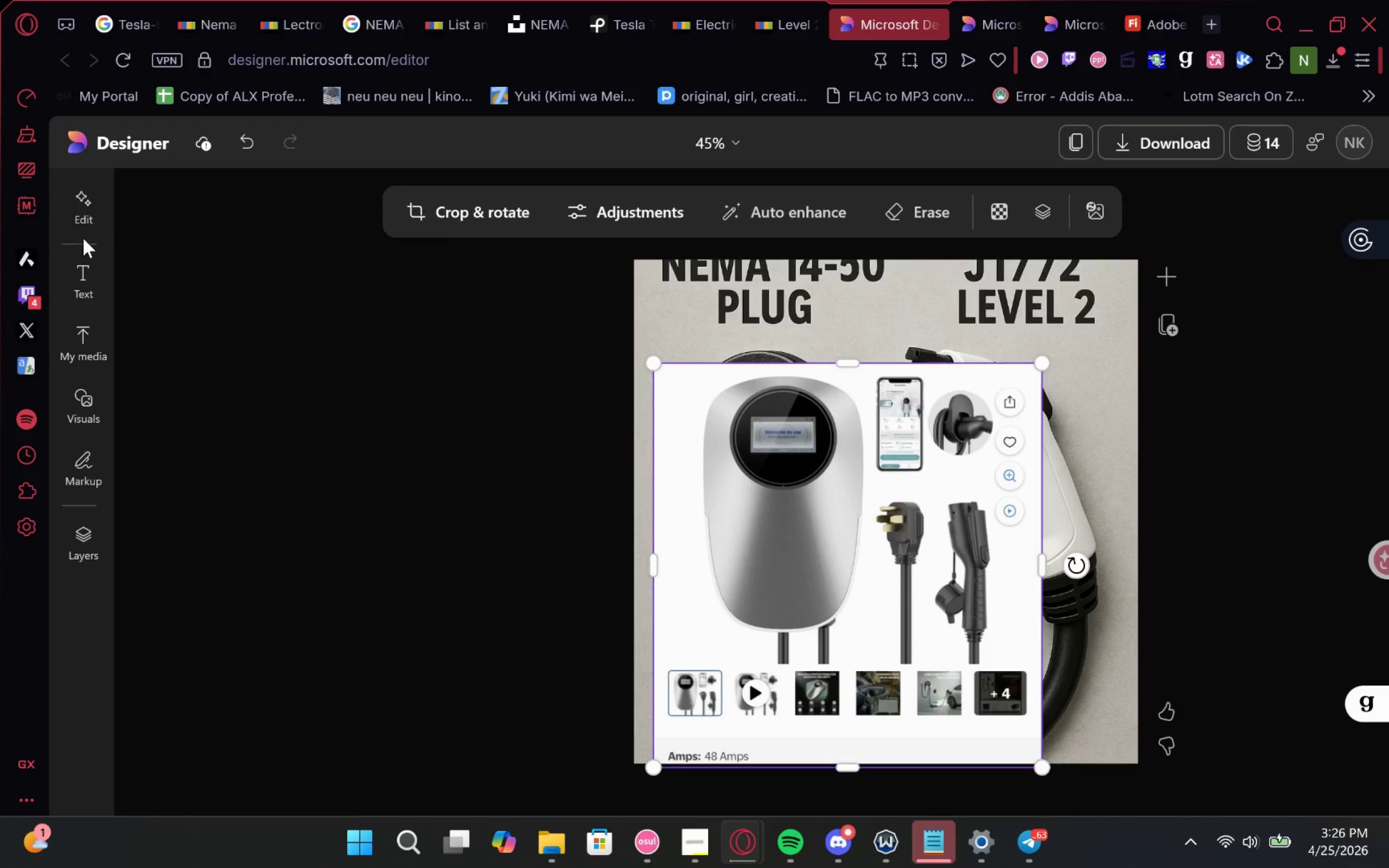 
left_click([72, 215])
 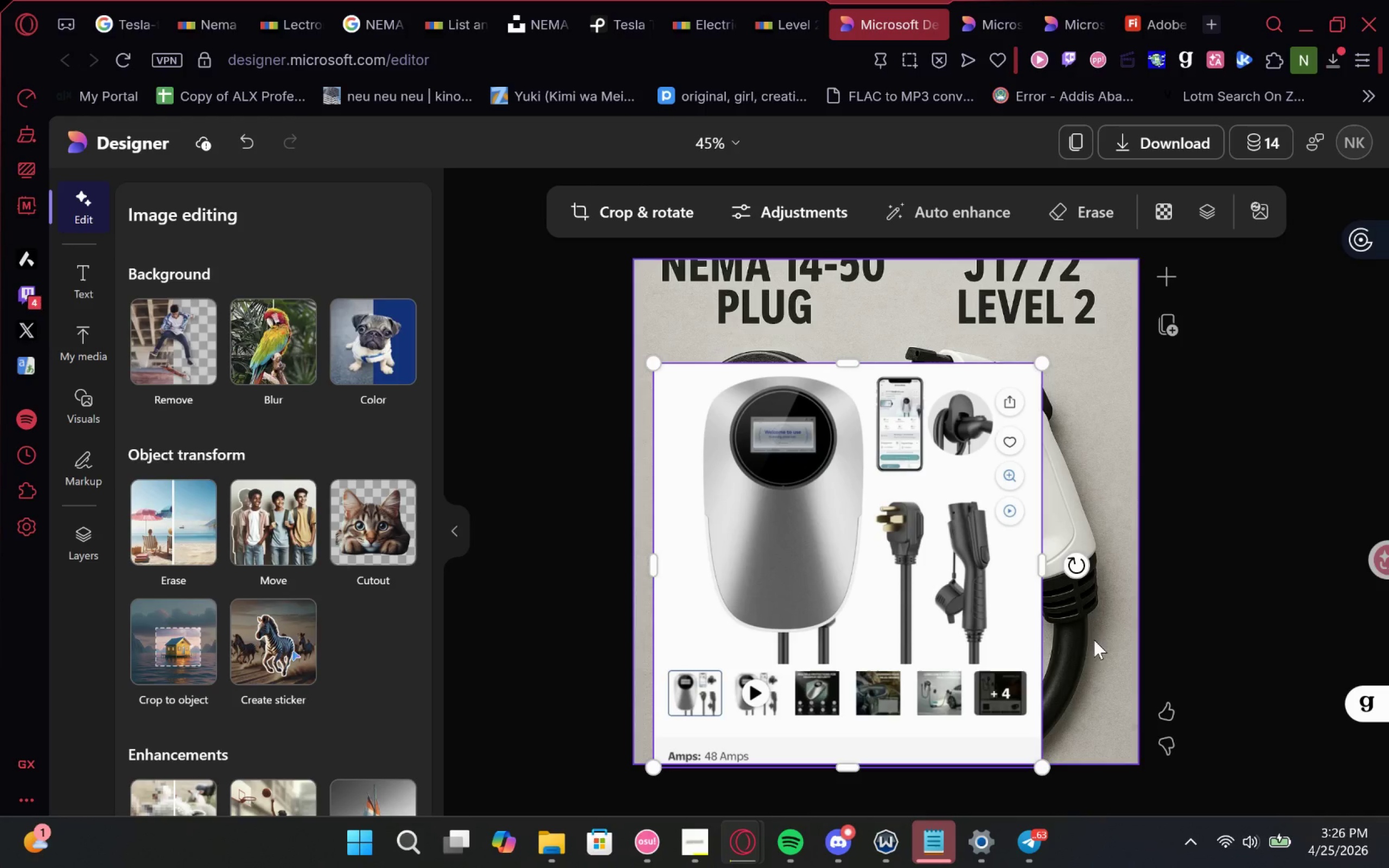 
left_click_drag(start_coordinate=[940, 540], to_coordinate=[922, 496])
 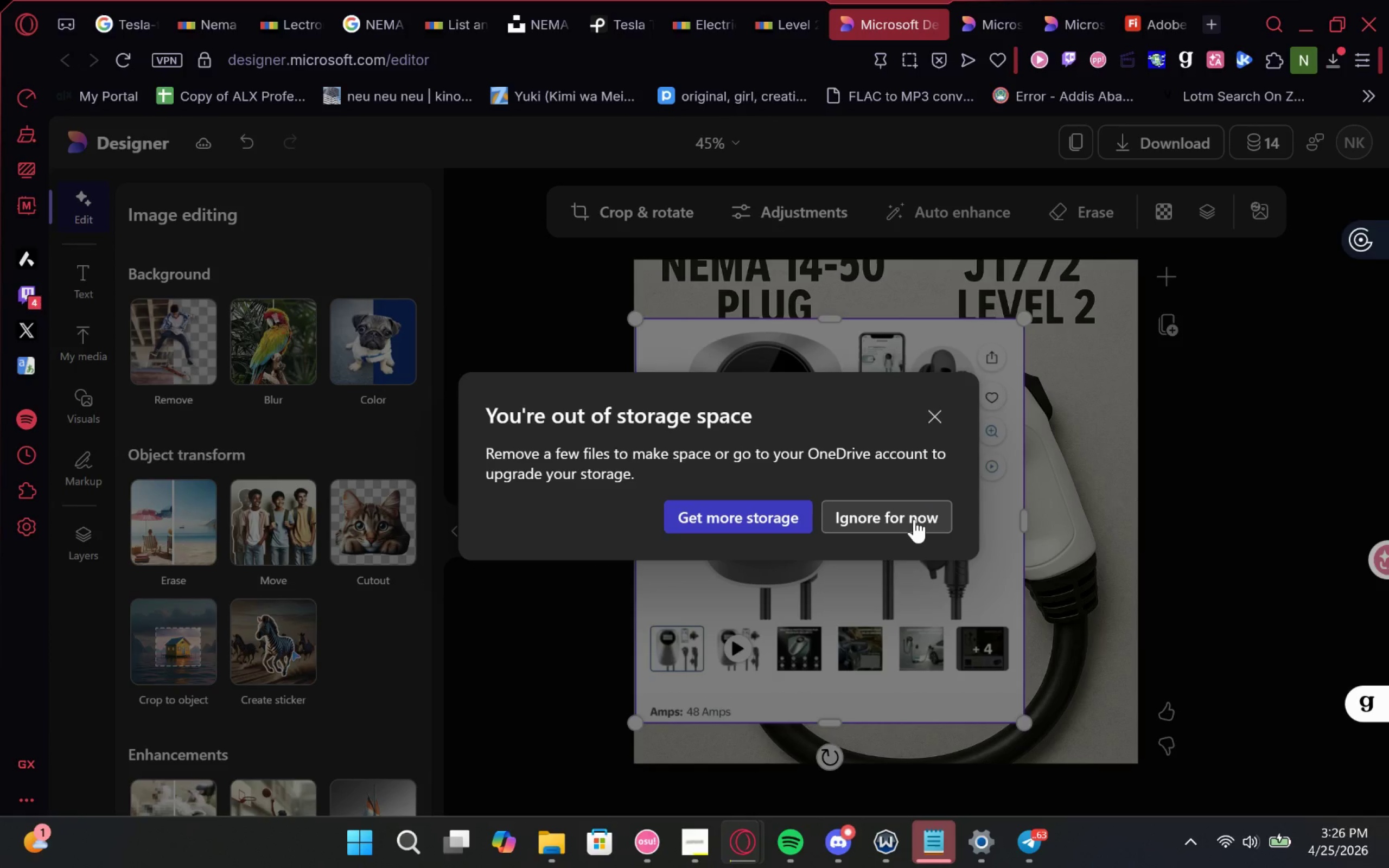 
left_click([914, 519])
 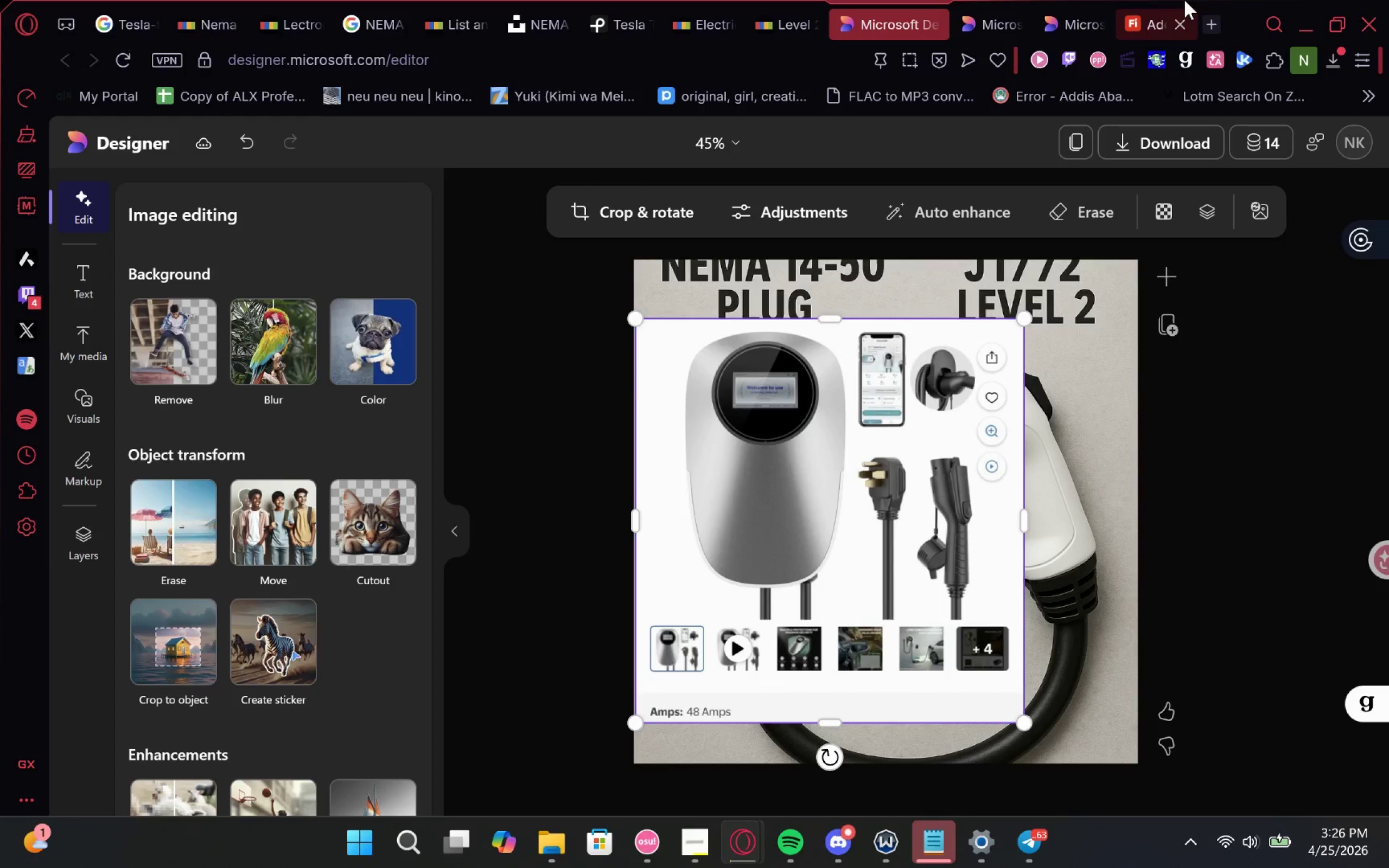 
left_click([1184, 0])
 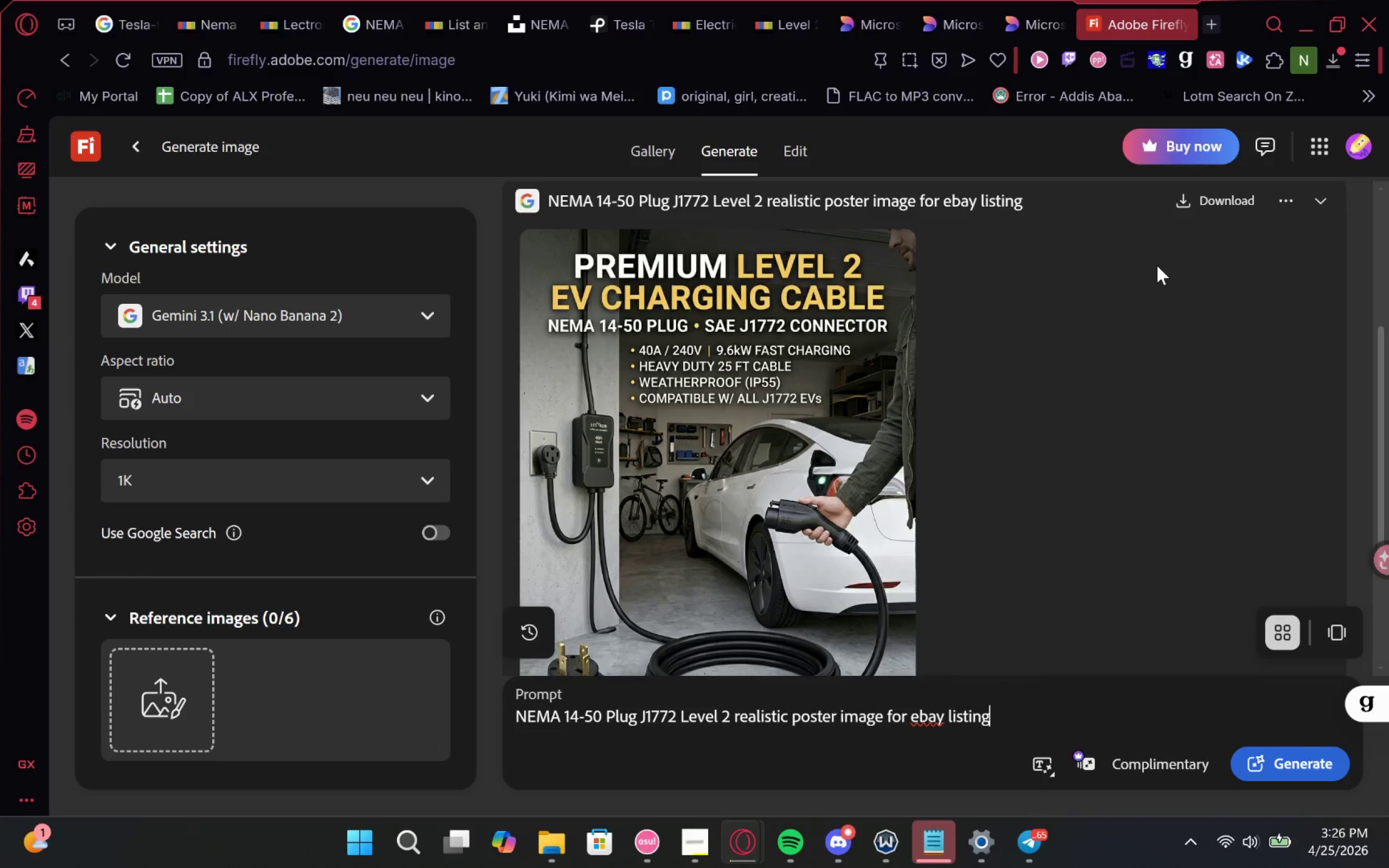 
wait(9.57)
 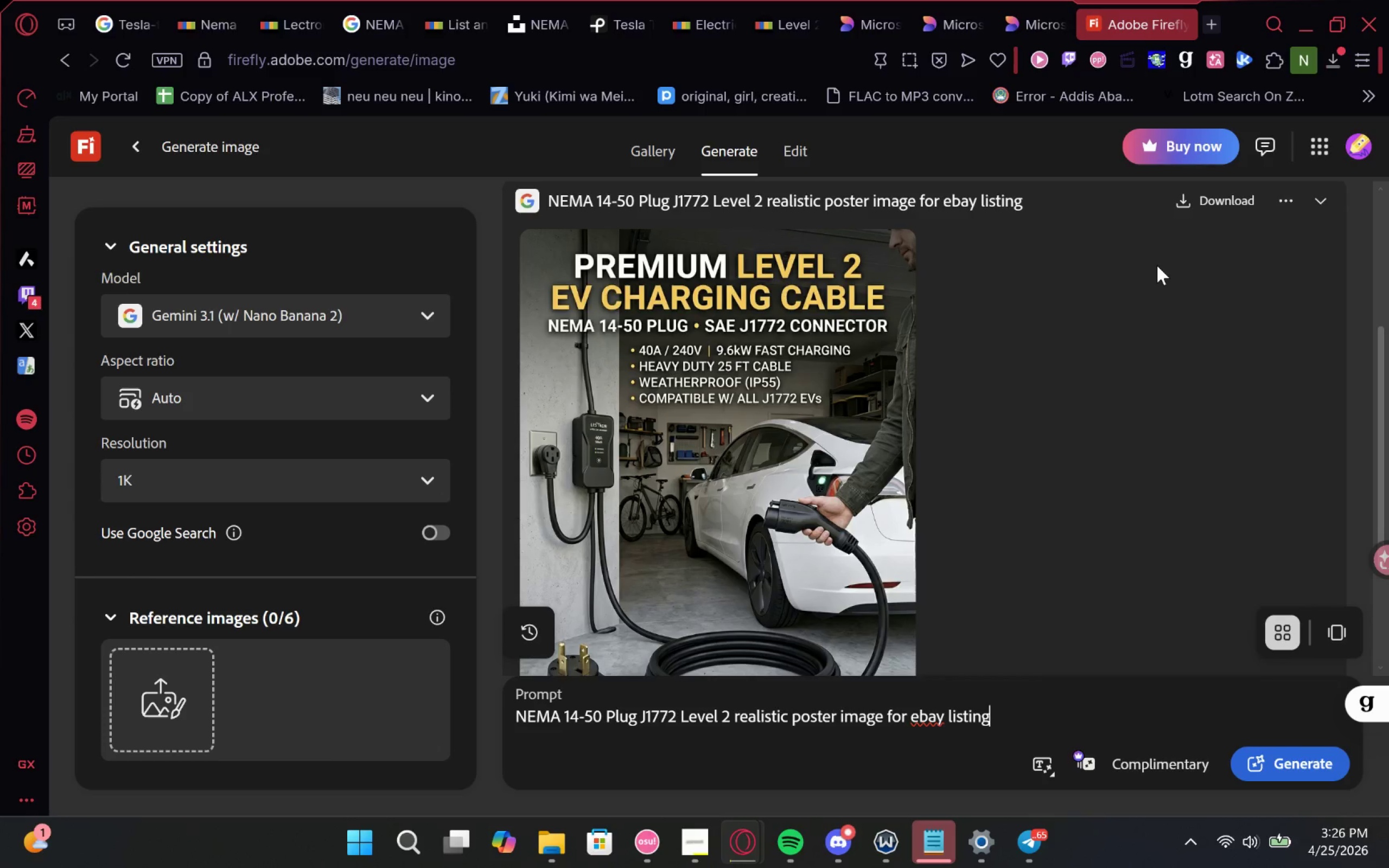 
mouse_move([816, 511])
 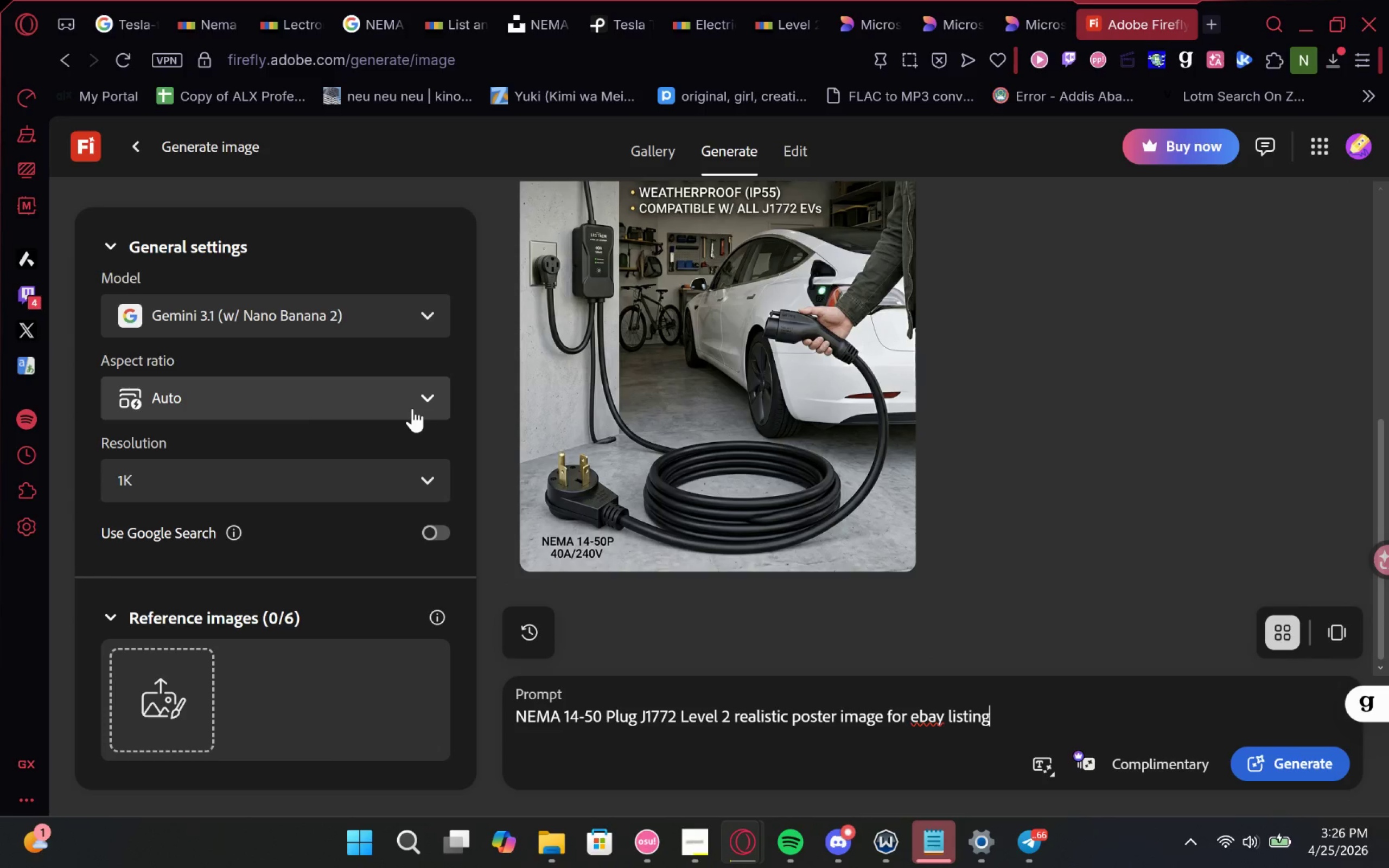 
left_click([200, 725])
 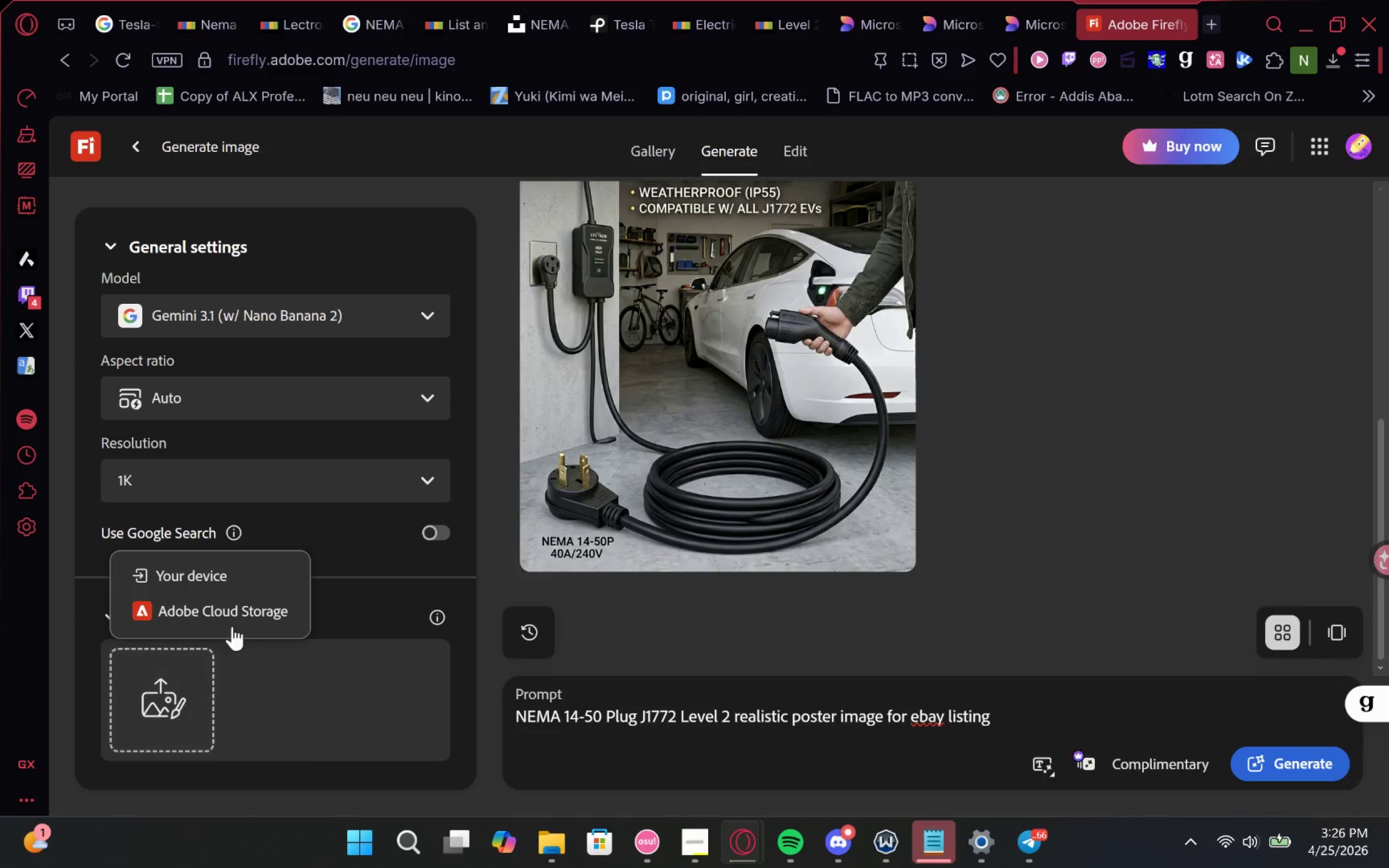 
left_click([251, 565])
 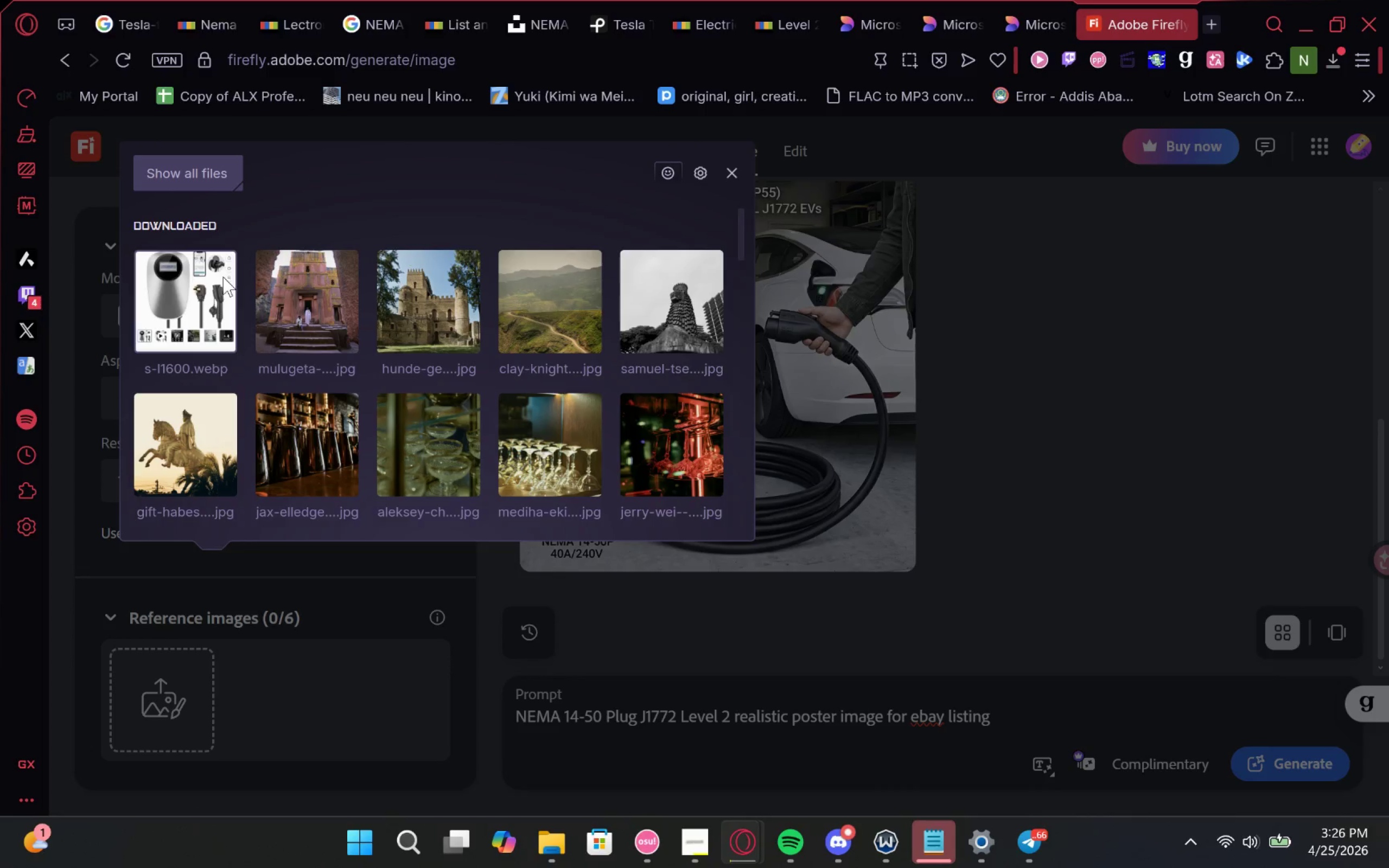 
left_click([222, 256])
 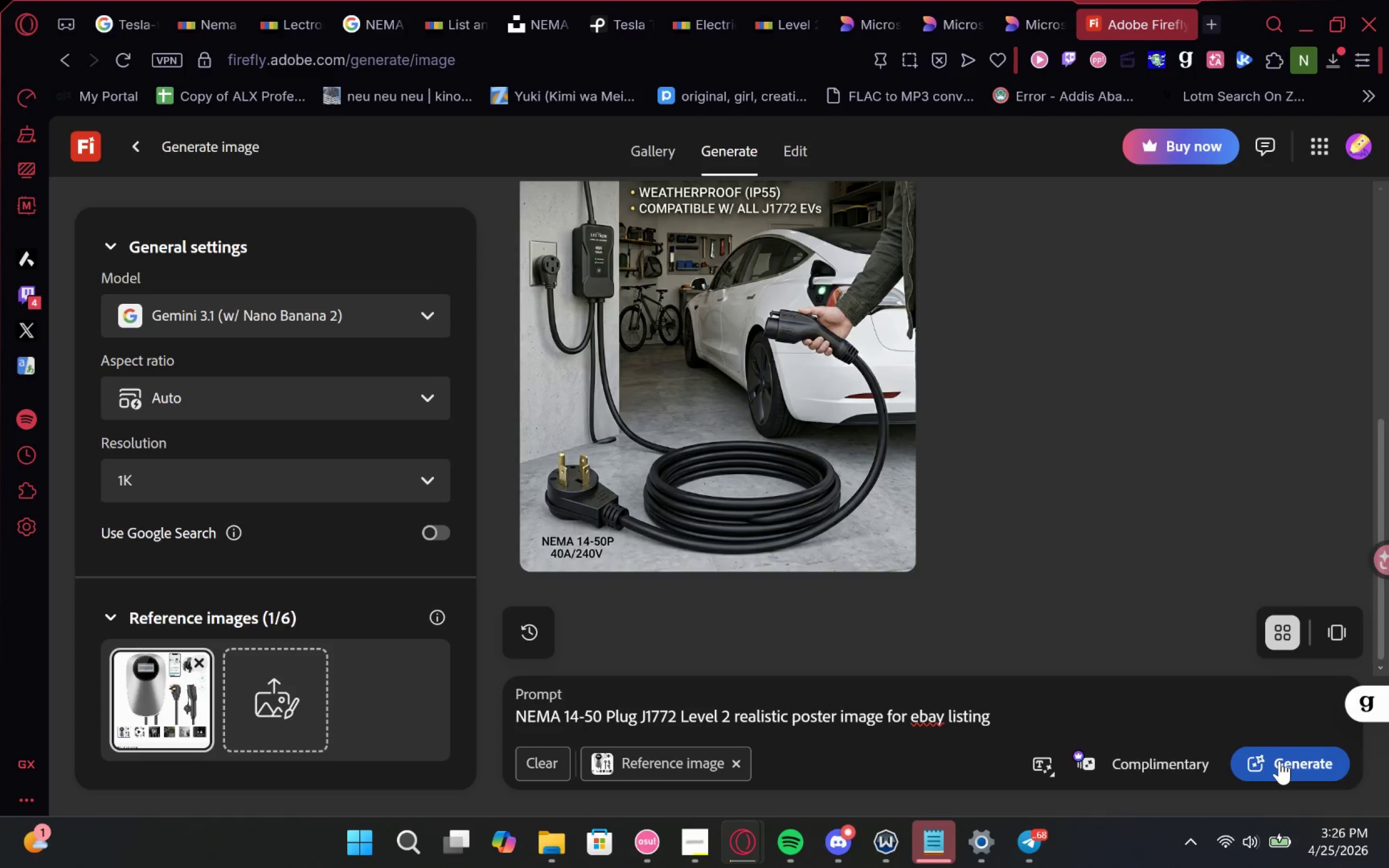 
left_click([1279, 761])
 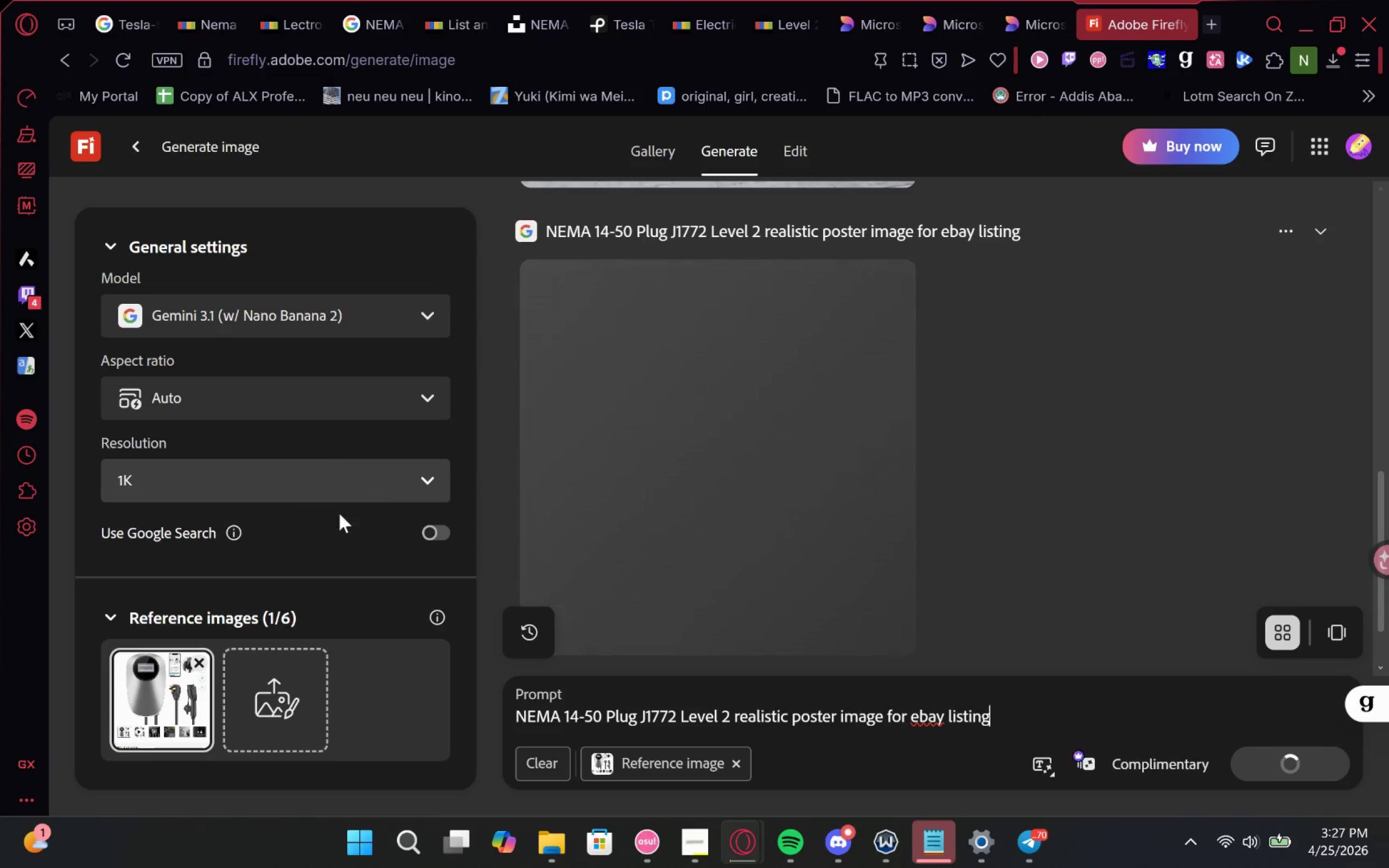 
wait(12.56)
 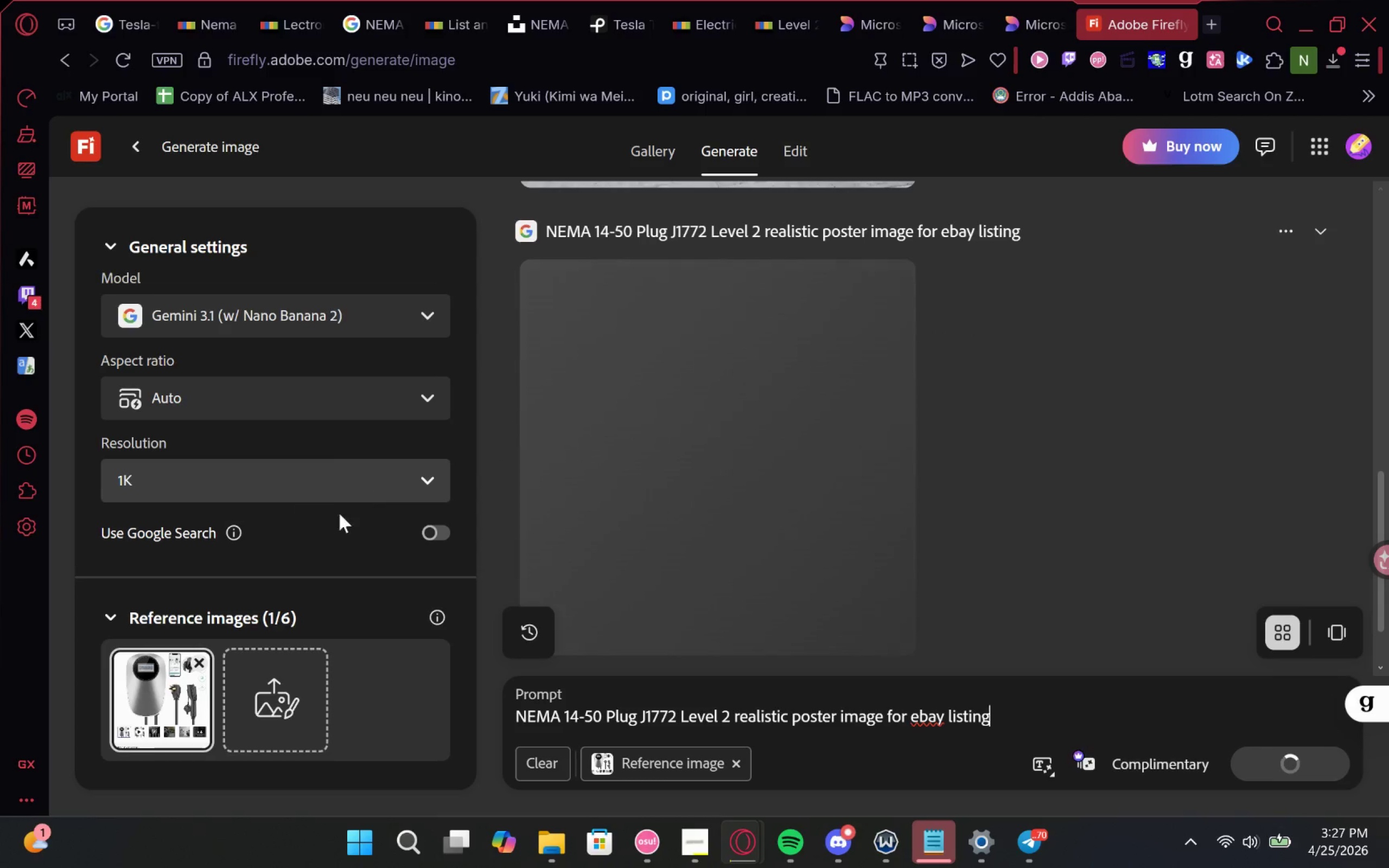 
scroll: coordinate [1168, 417], scroll_direction: up, amount: 1.0
 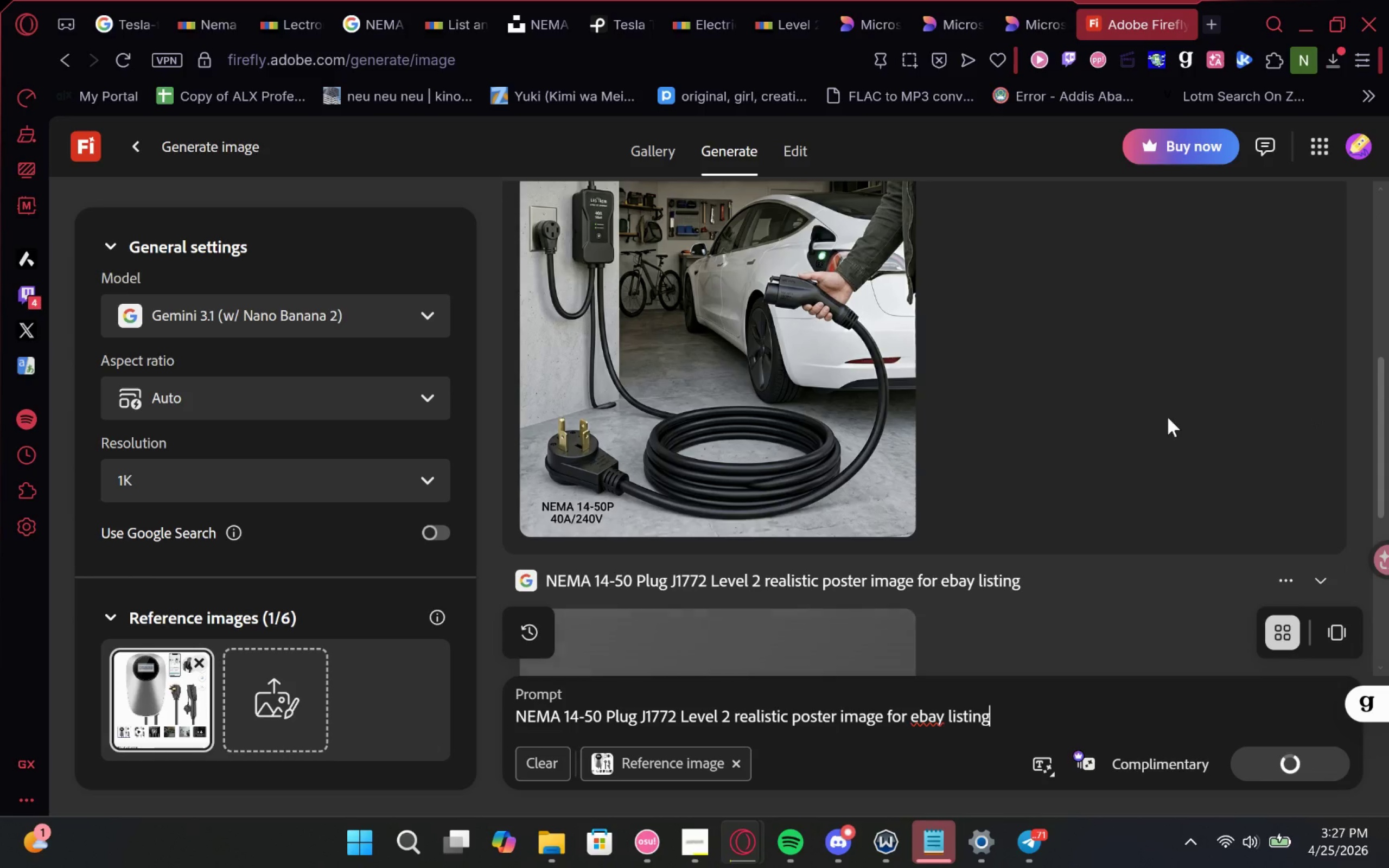 
scroll: coordinate [1164, 417], scroll_direction: none, amount: 0.0
 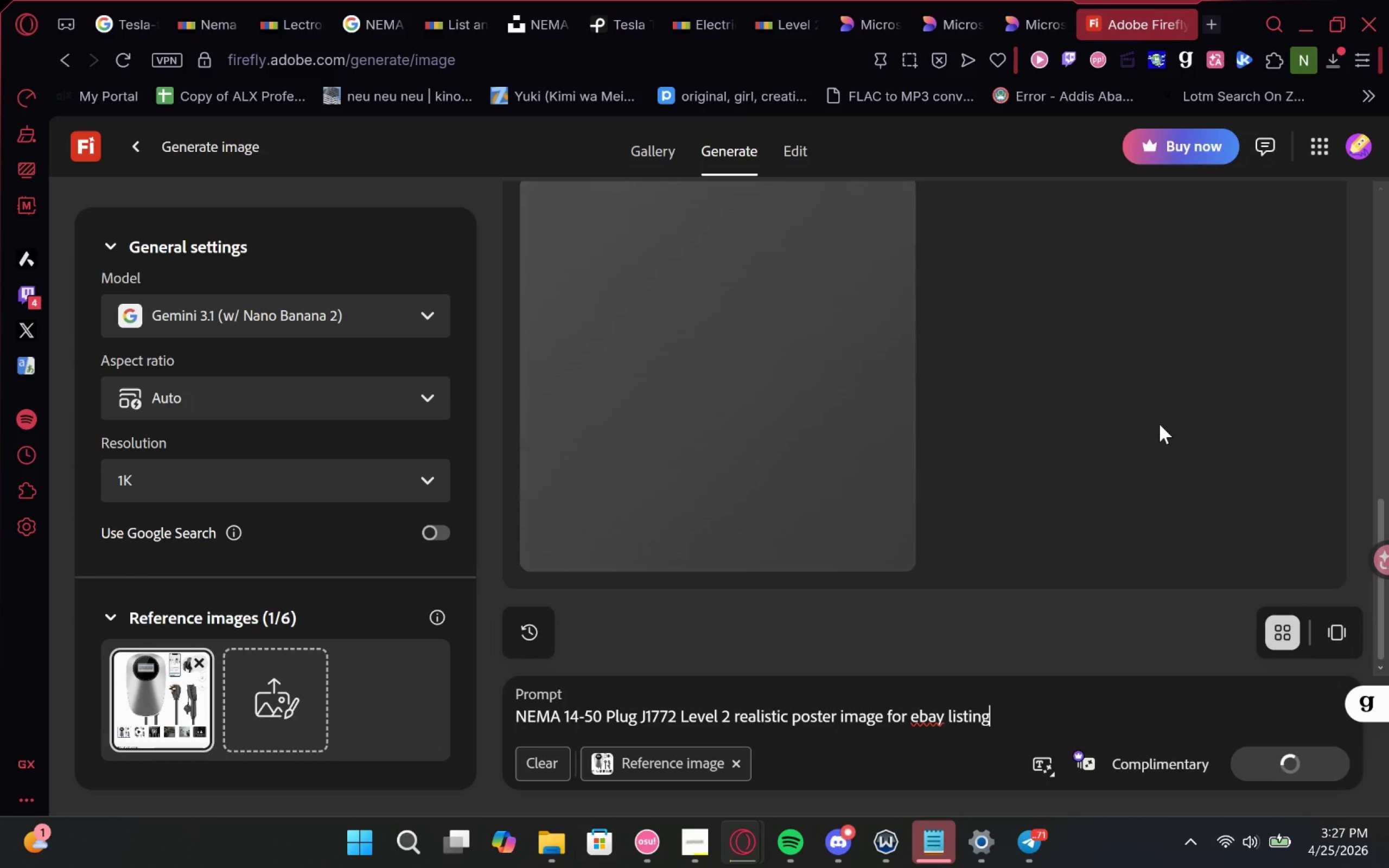 
scroll: coordinate [1159, 424], scroll_direction: up, amount: 1.0
 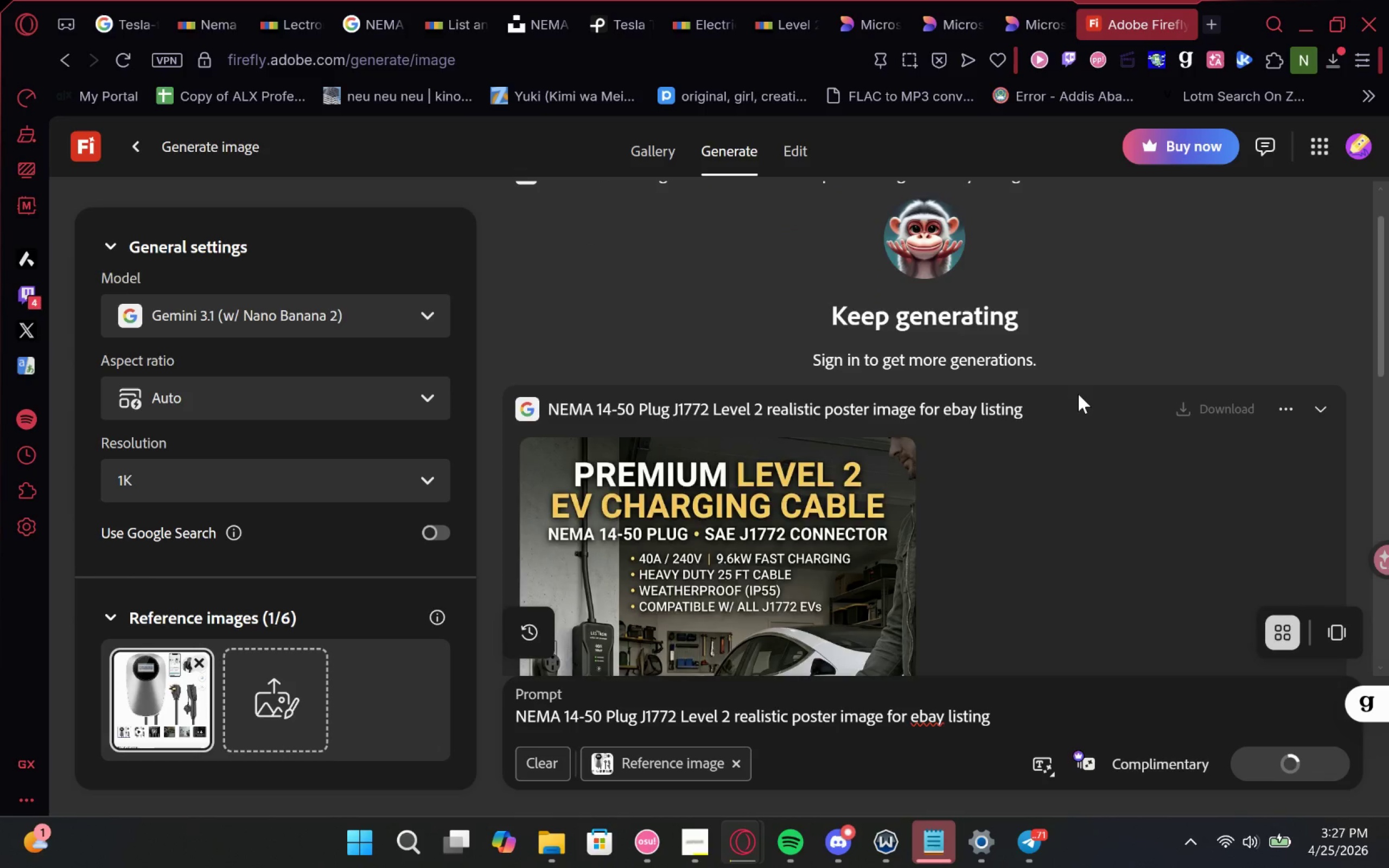 
scroll: coordinate [1078, 394], scroll_direction: none, amount: 0.0
 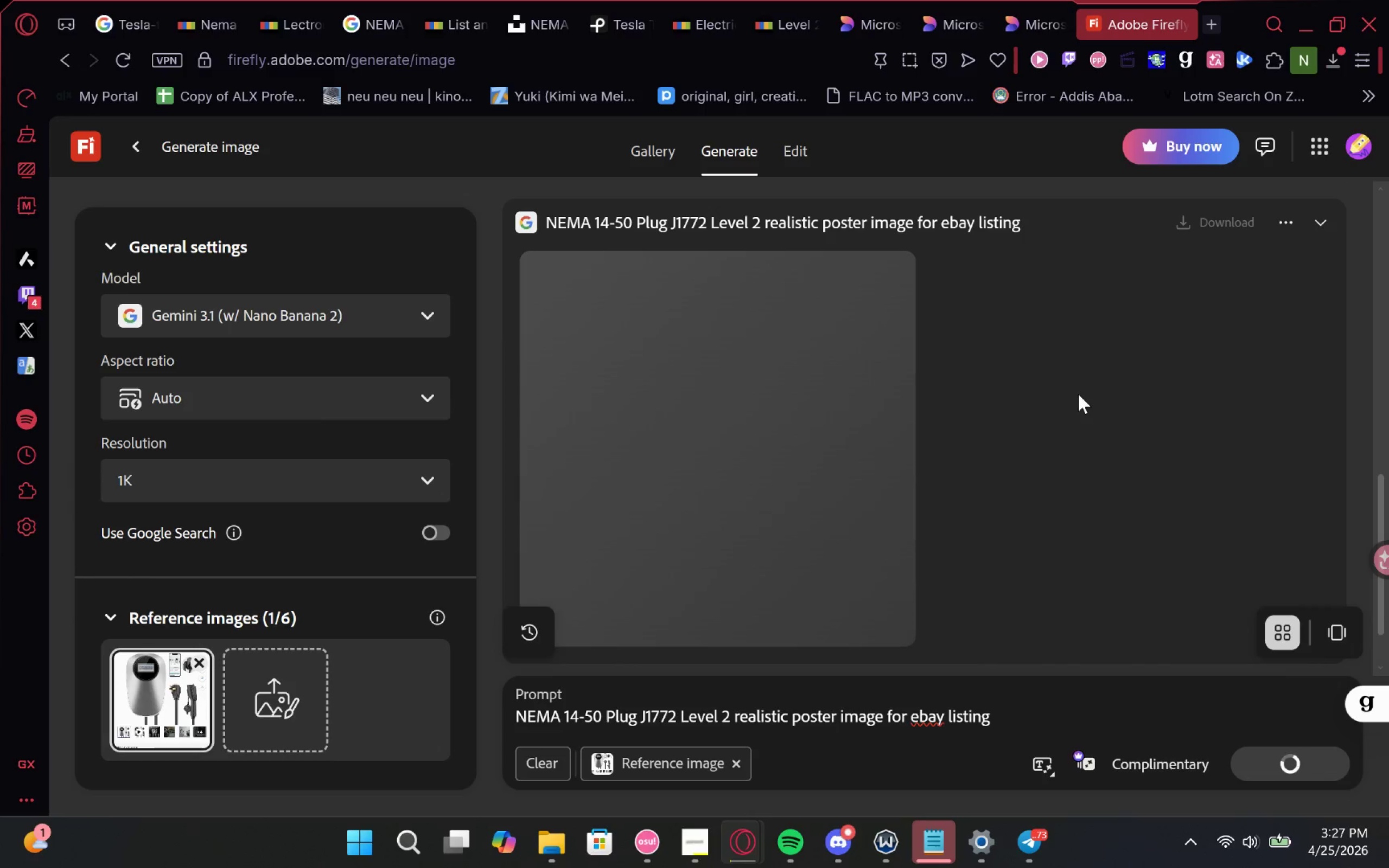 
wait(7.78)
 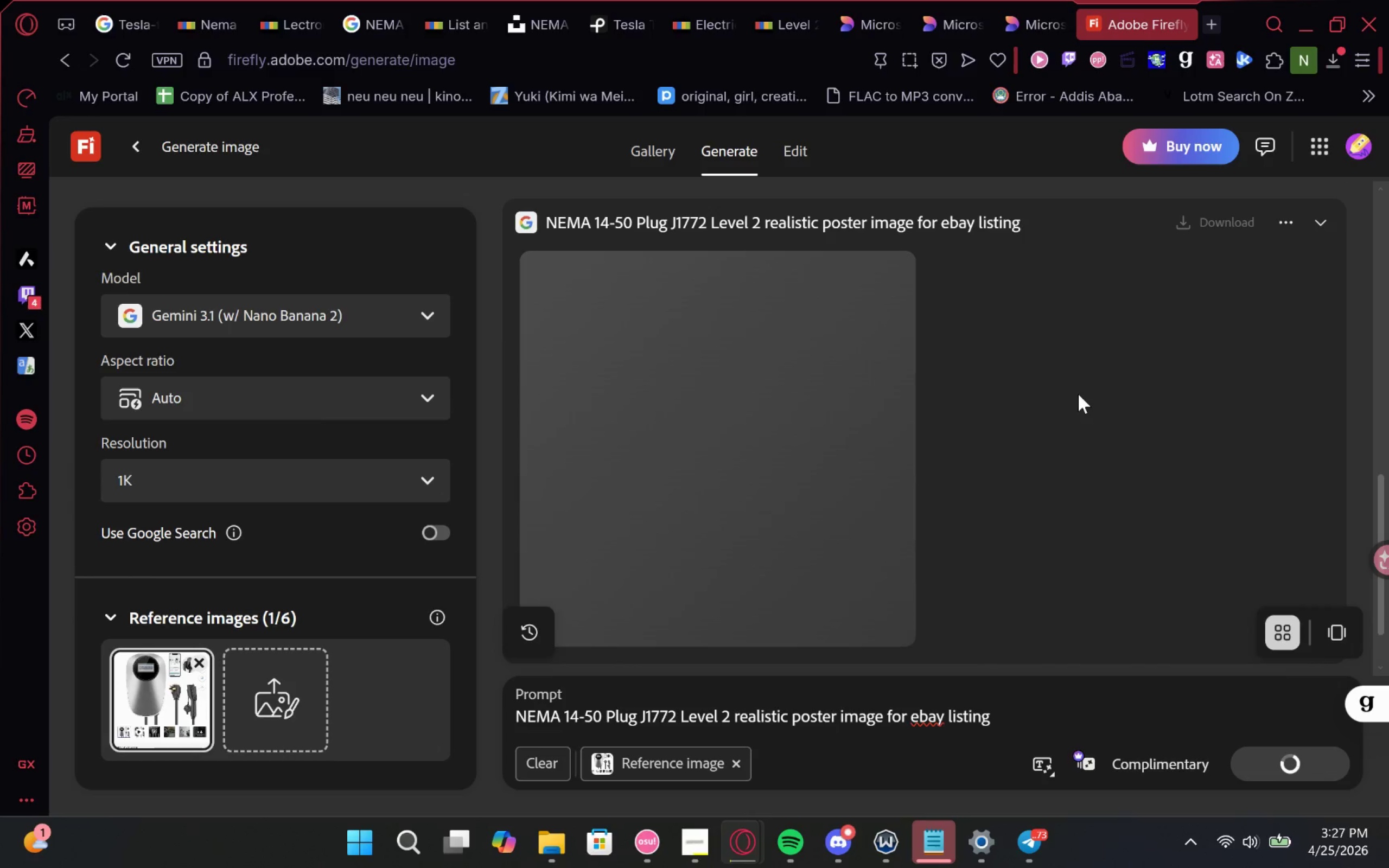 
left_click([756, 0])
 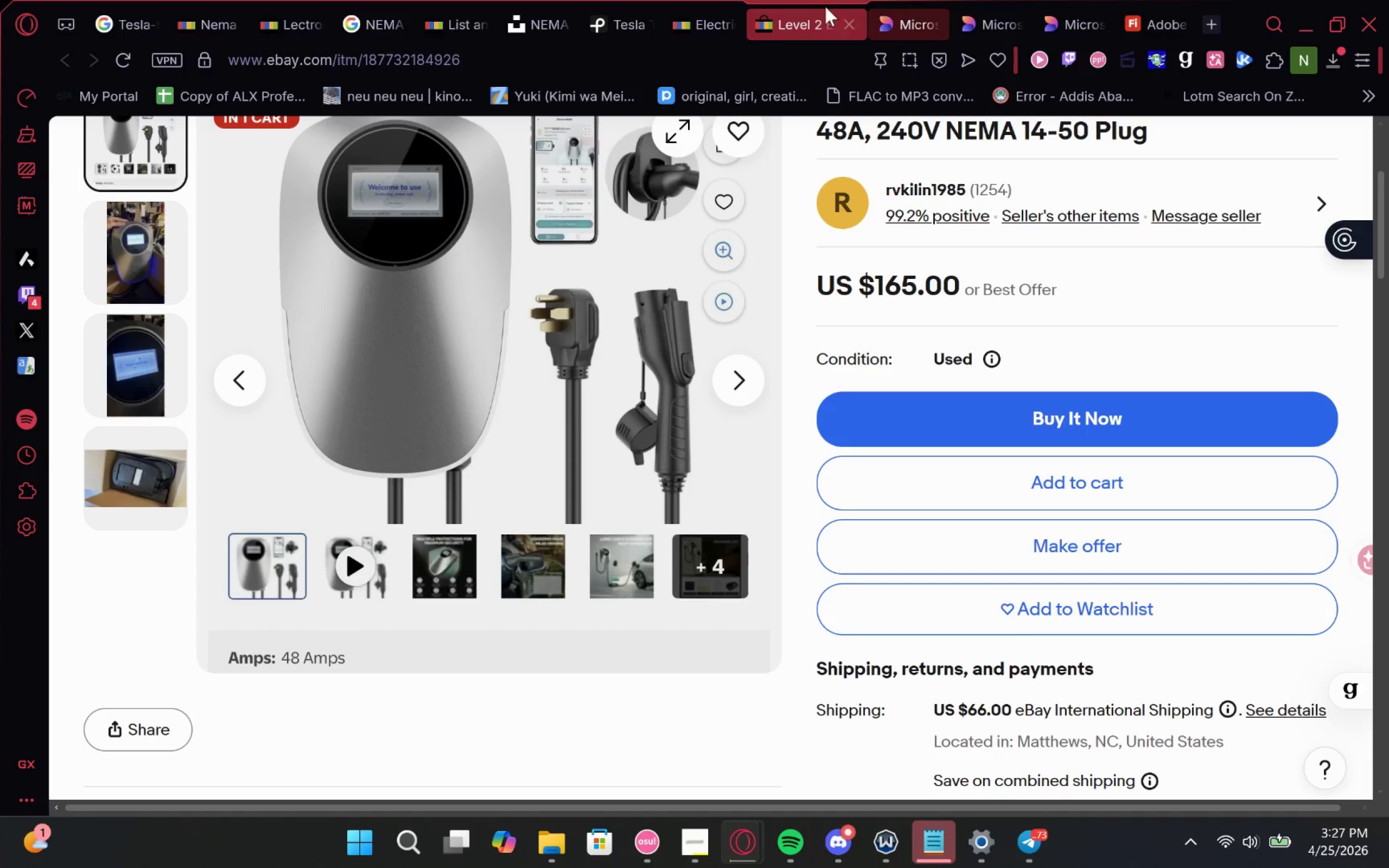 
left_click([968, 0])
 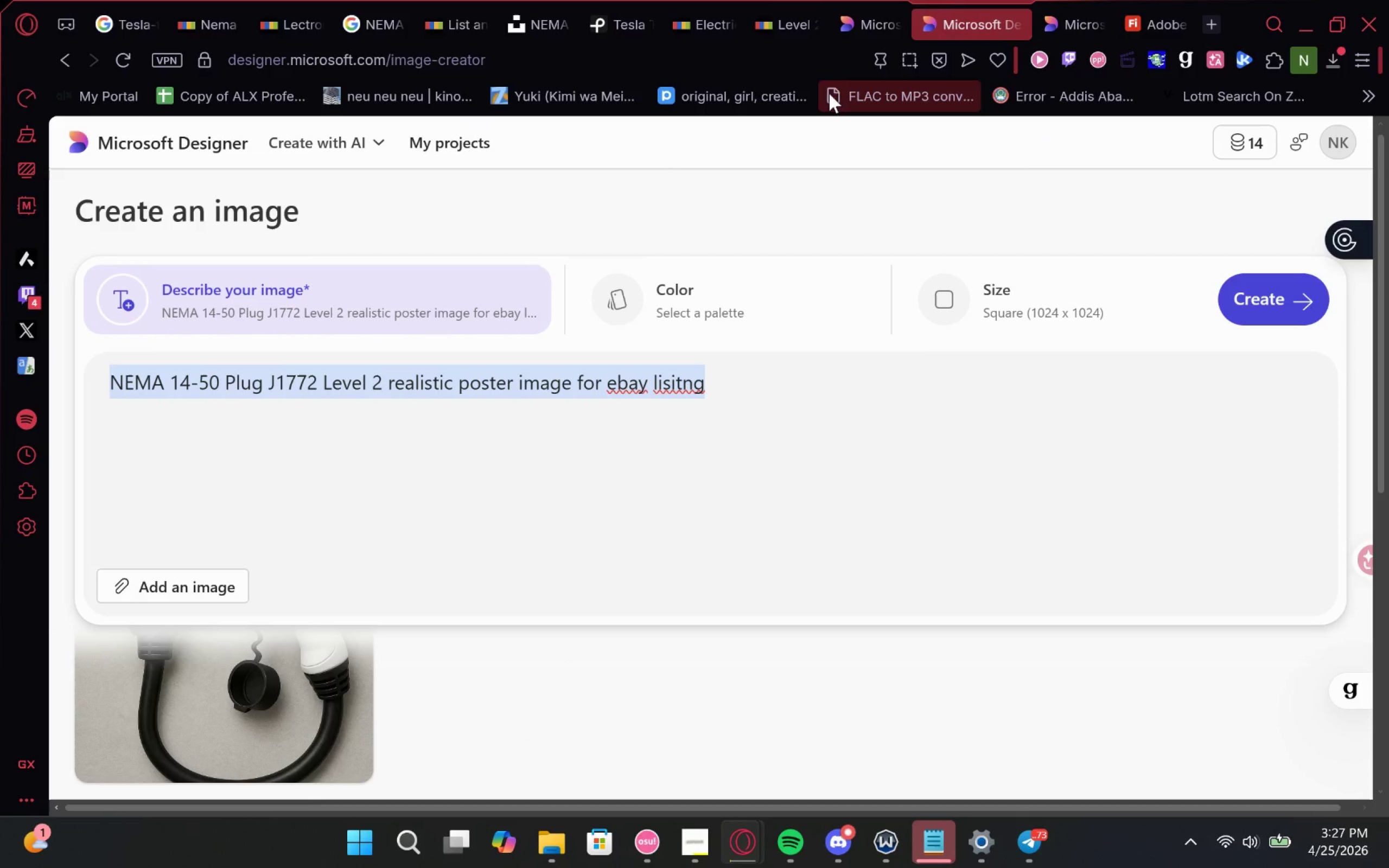 
left_click([1057, 1])
 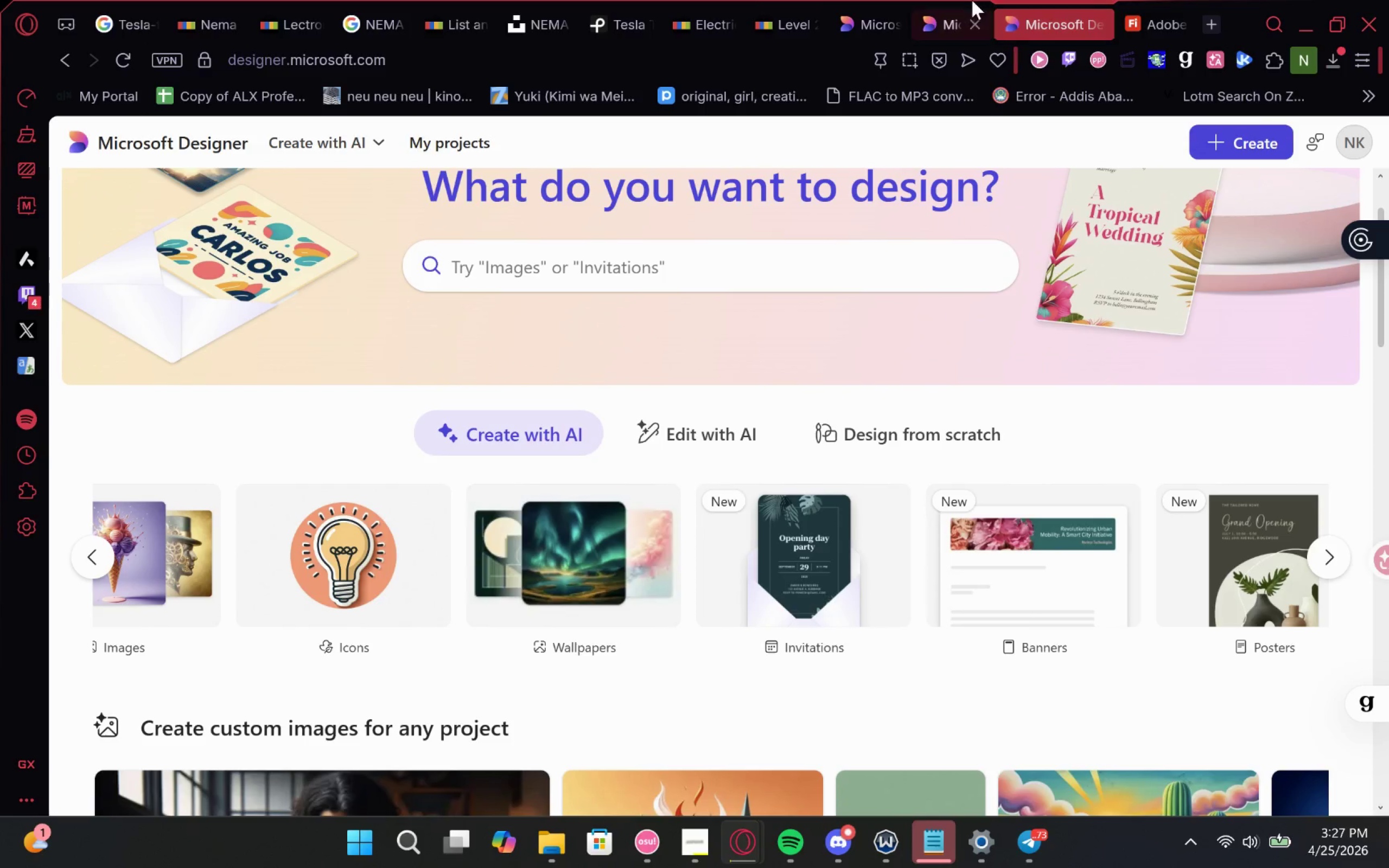 
left_click([872, 7])
 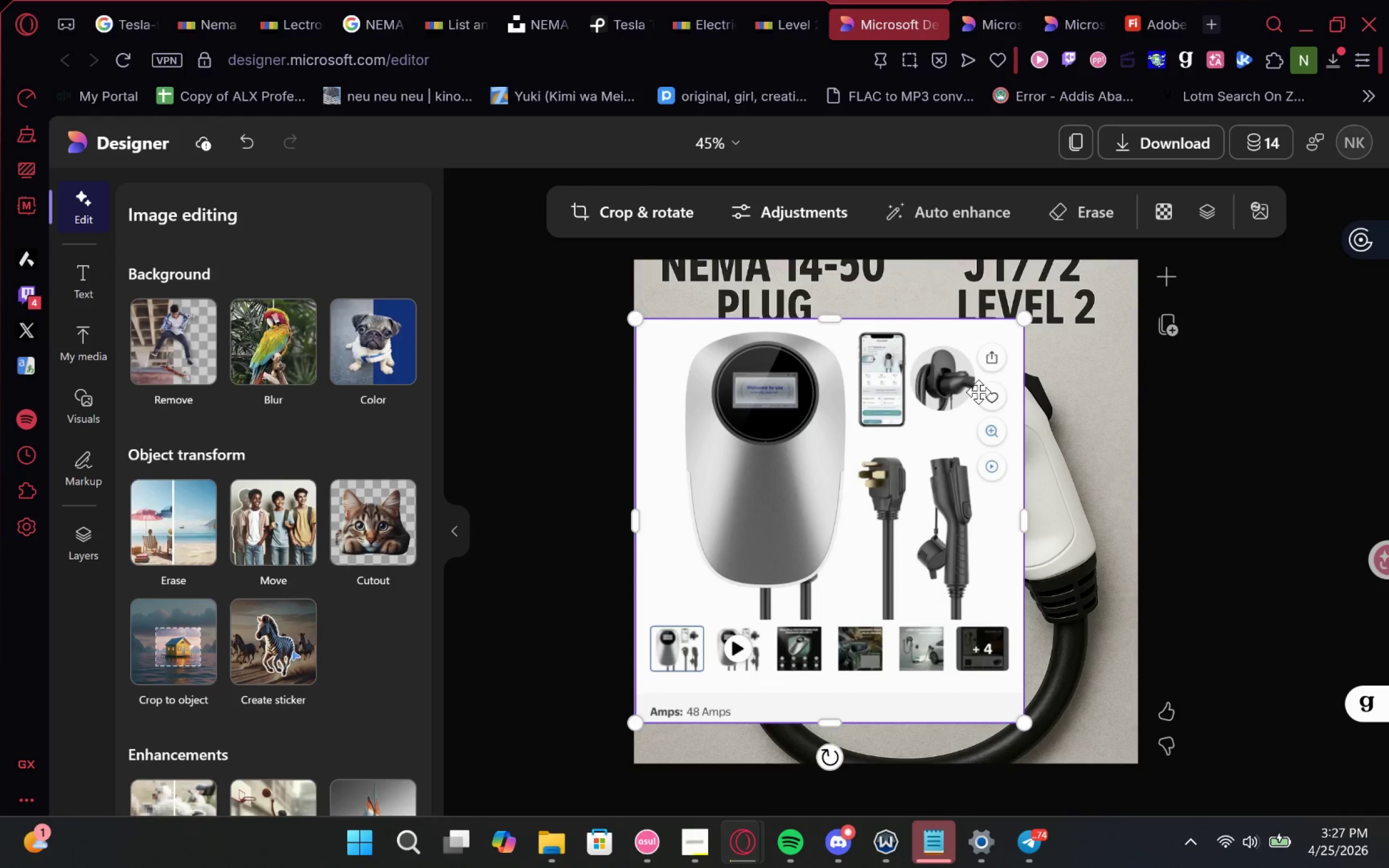 
key(Delete)
 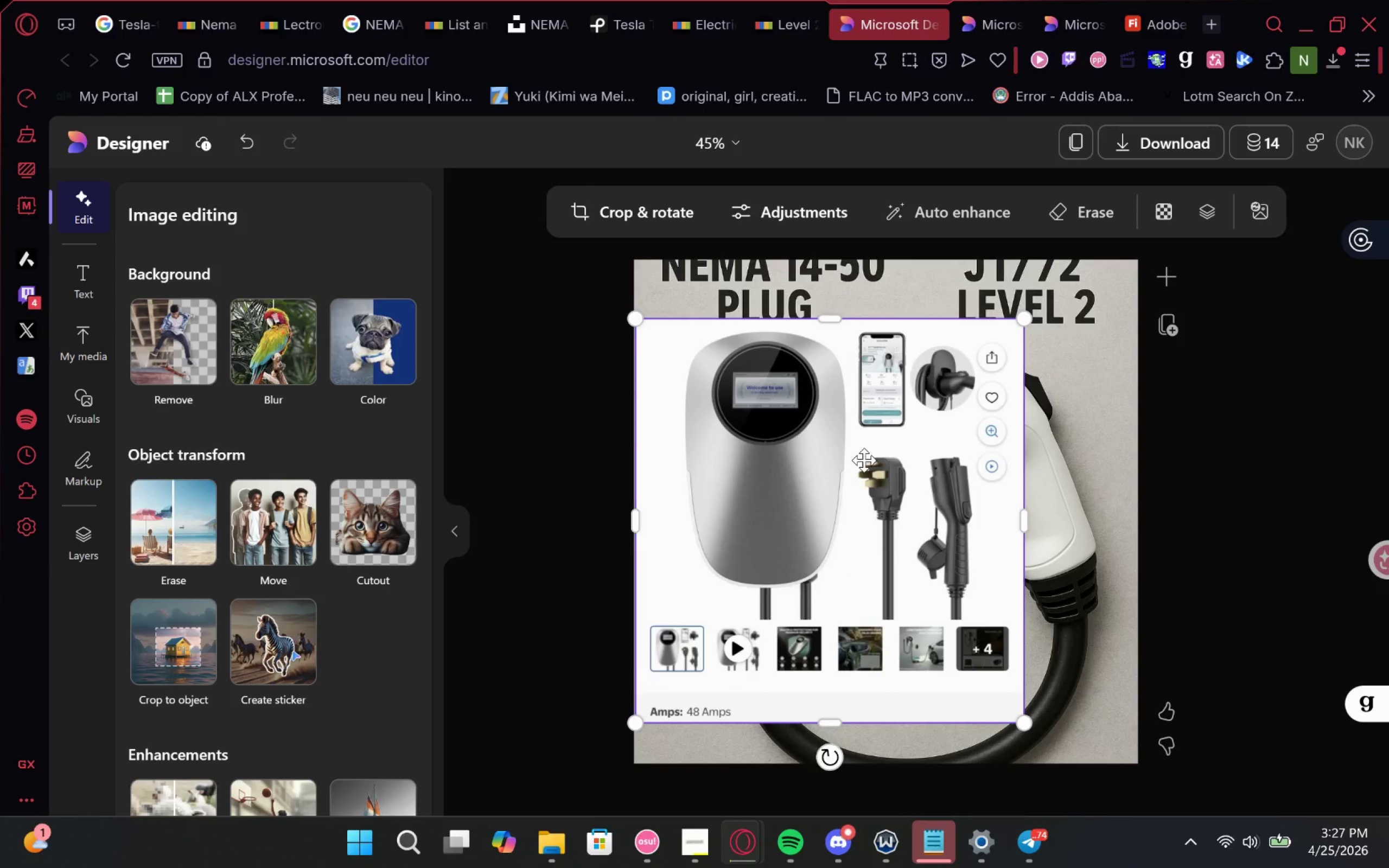 
left_click([864, 460])
 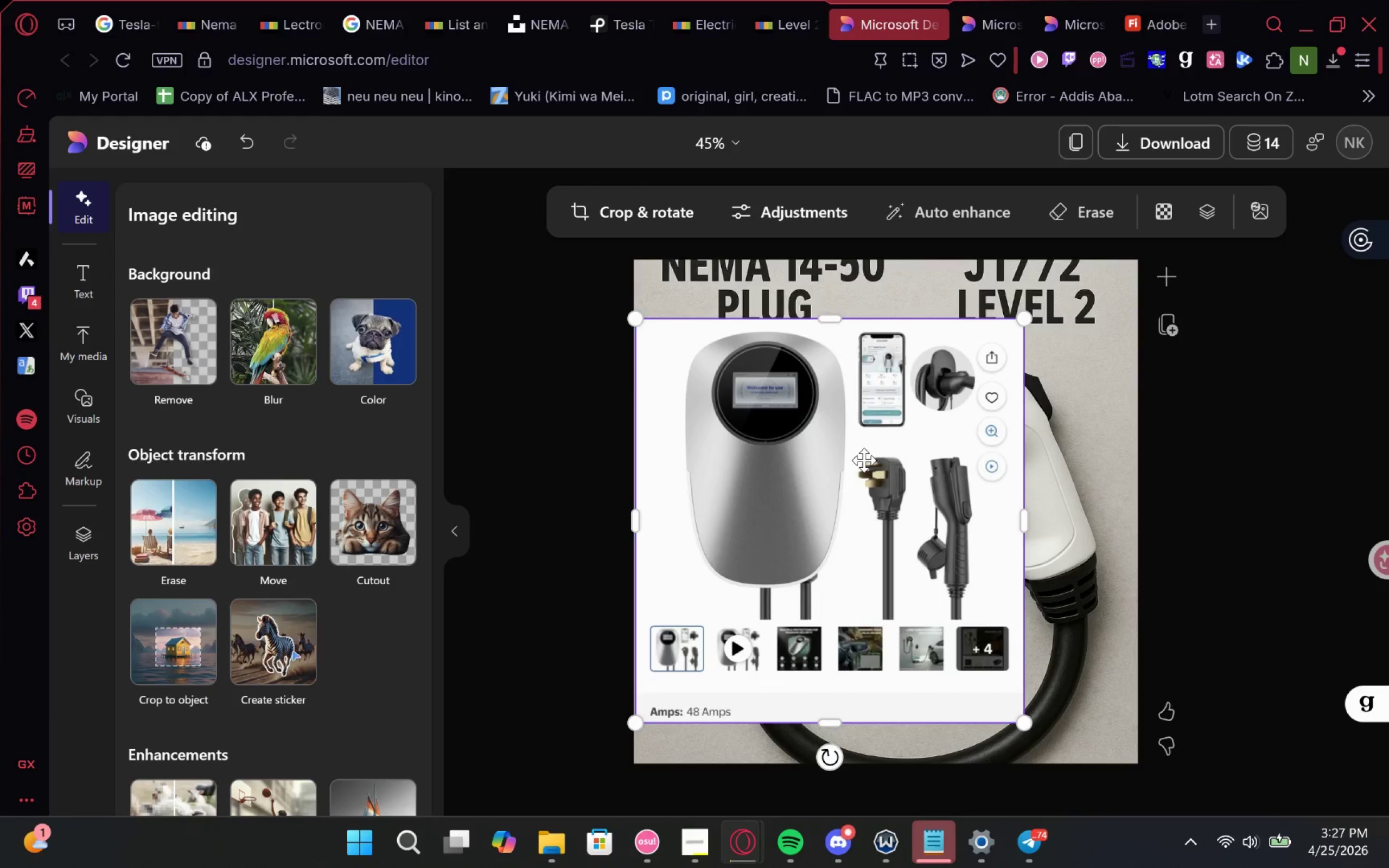 
key(Delete)
 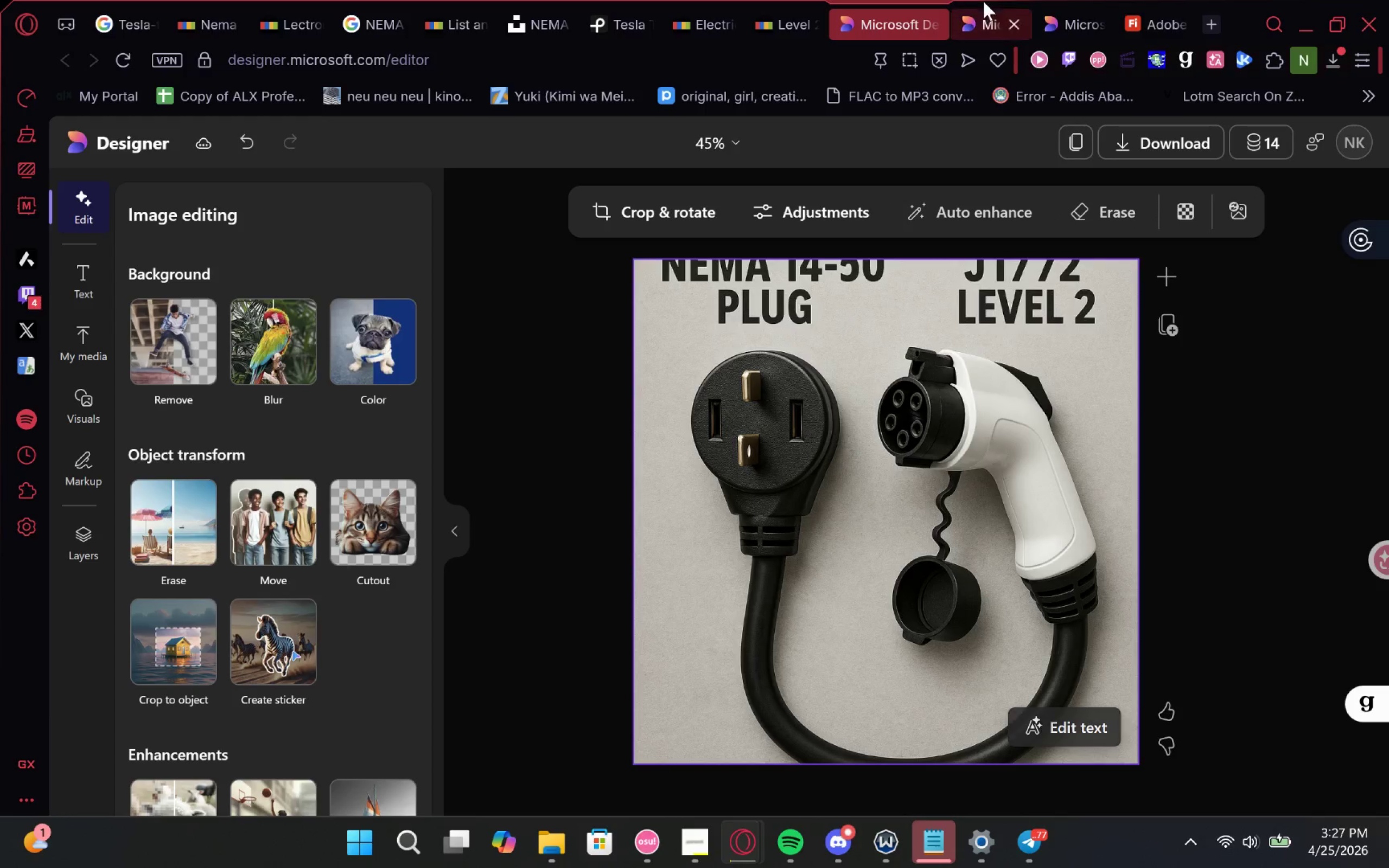 
scroll: coordinate [1066, 354], scroll_direction: up, amount: 2.0
 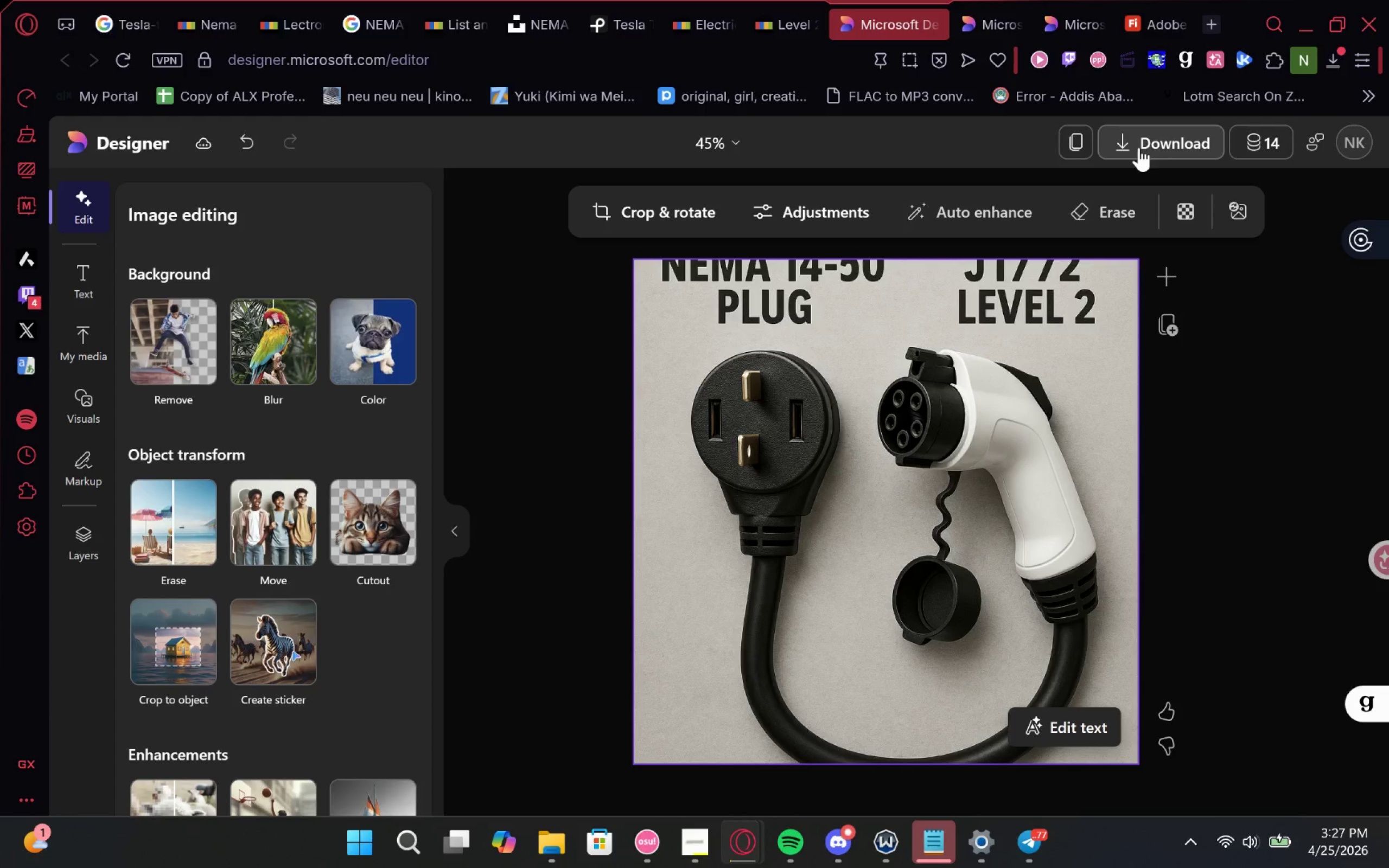 
left_click([1159, 137])
 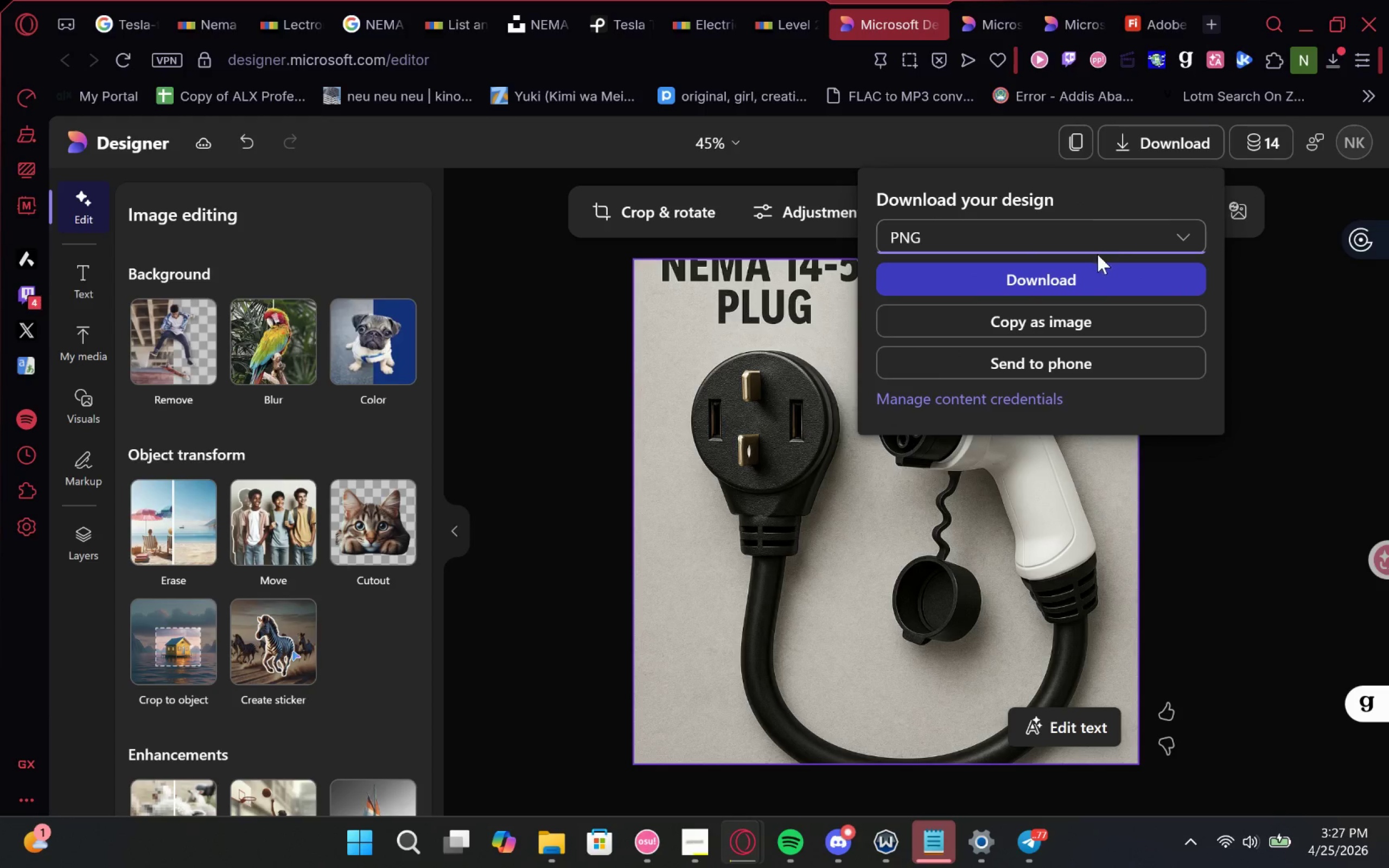 
left_click([1090, 270])
 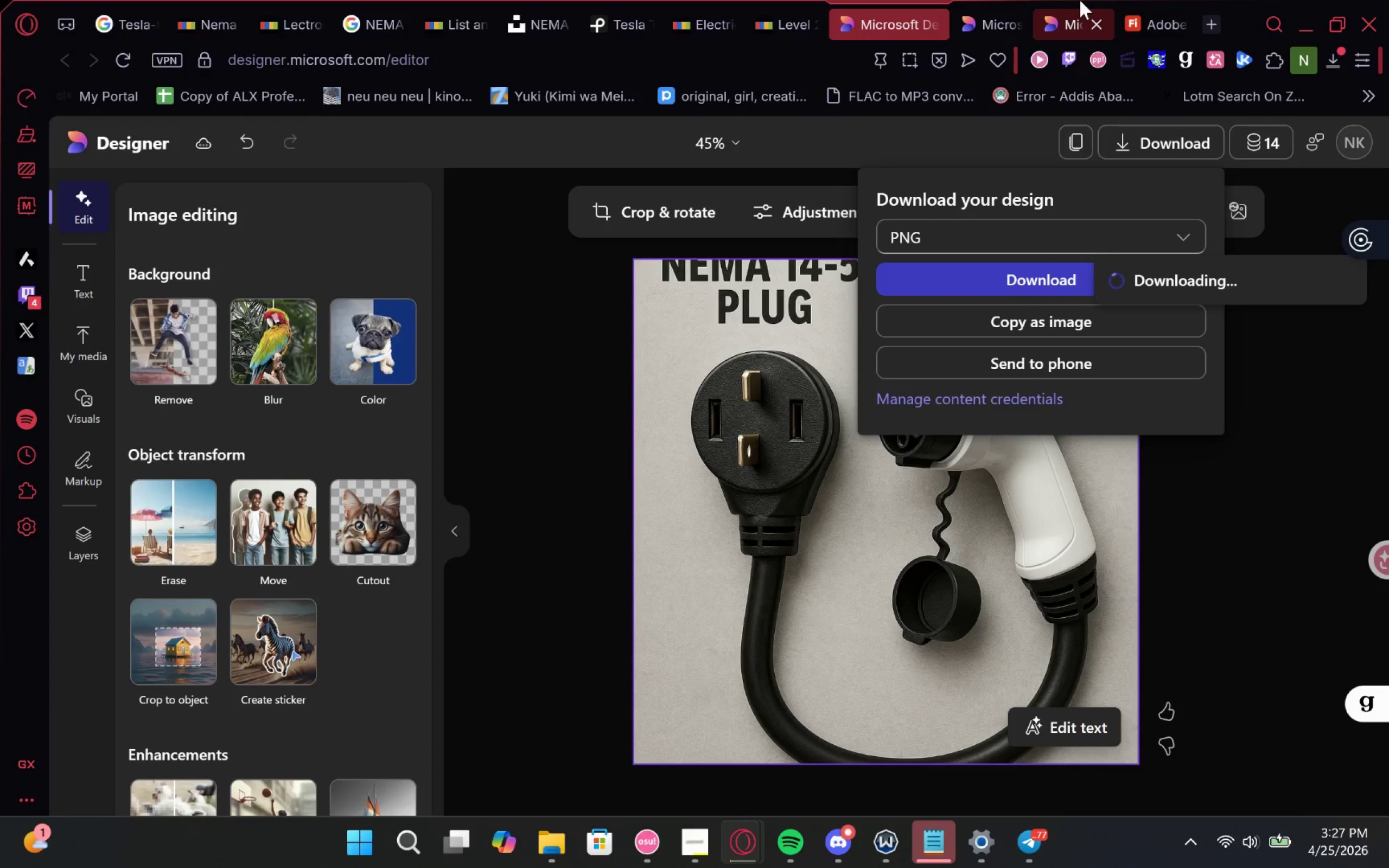 
left_click([1142, 0])
 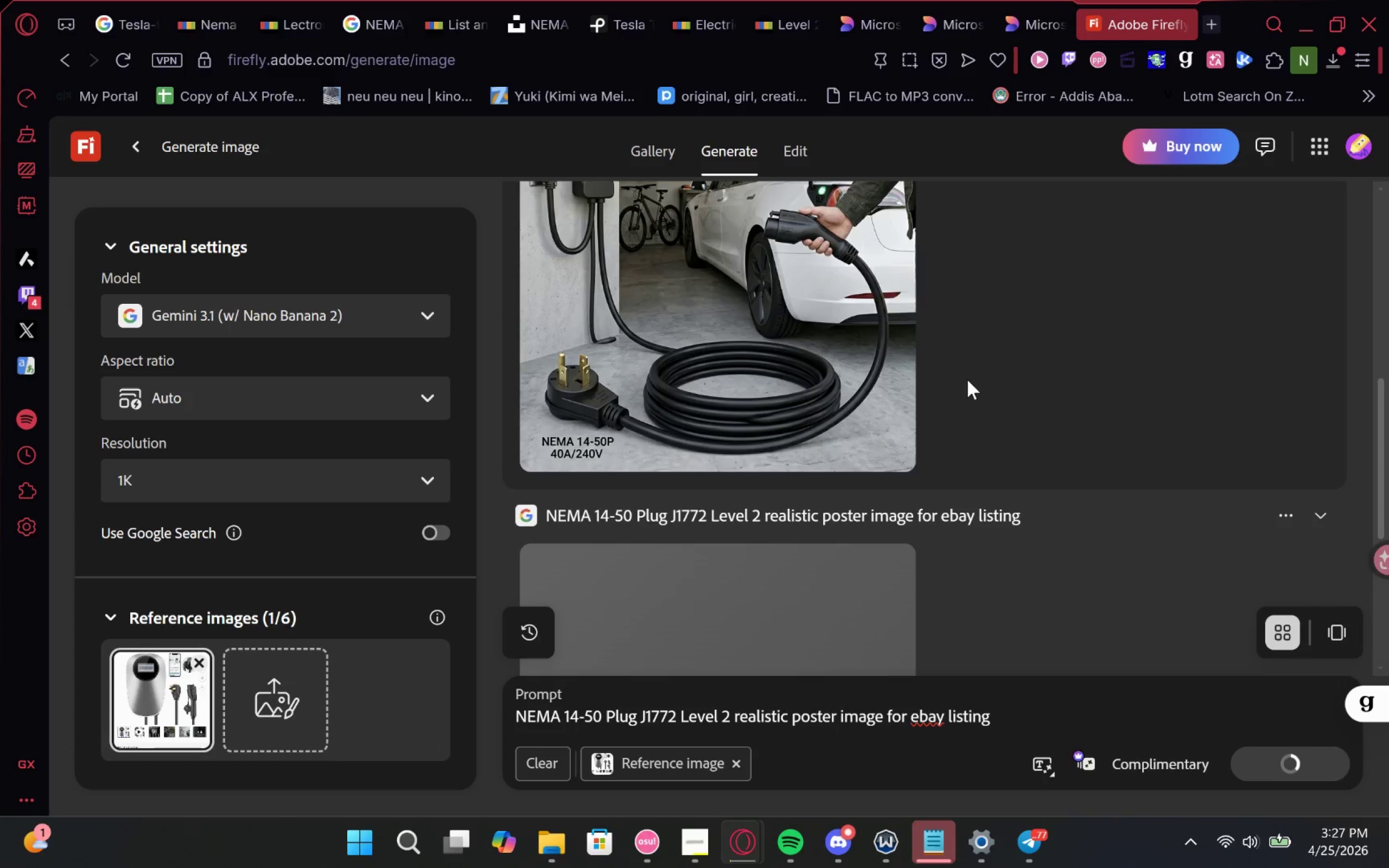 
scroll: coordinate [966, 391], scroll_direction: down, amount: 1.0
 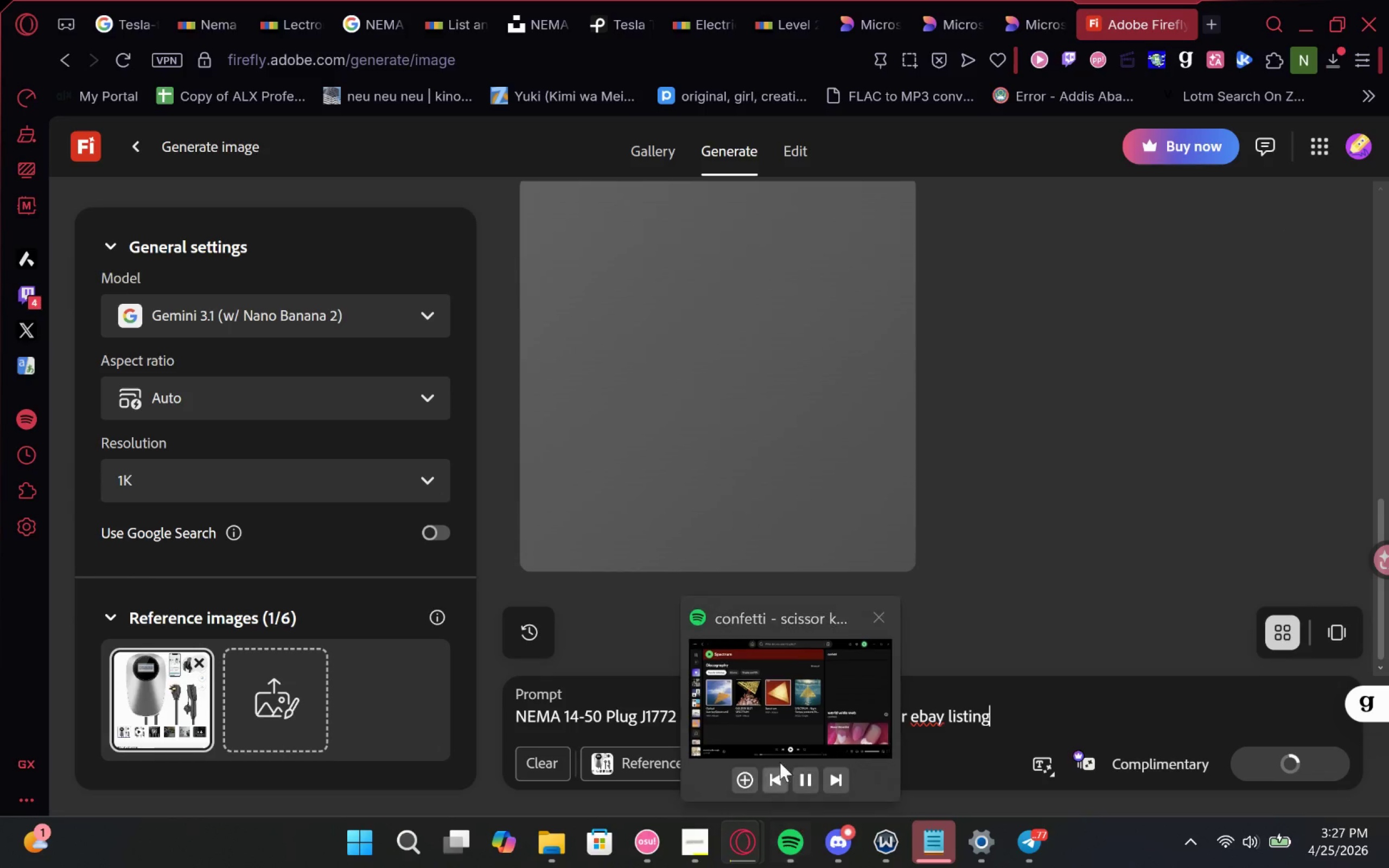 
left_click([741, 778])
 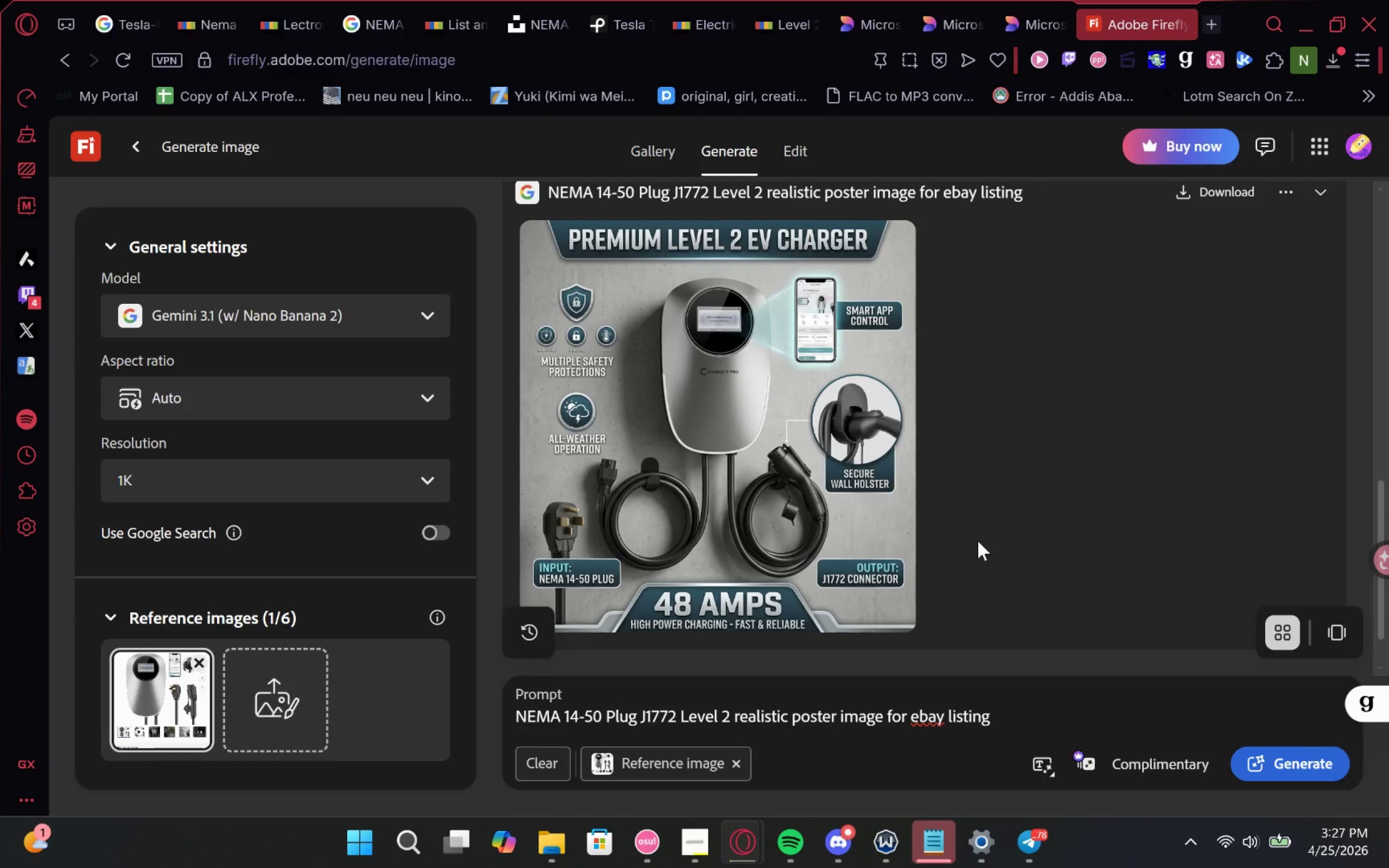 
wait(18.16)
 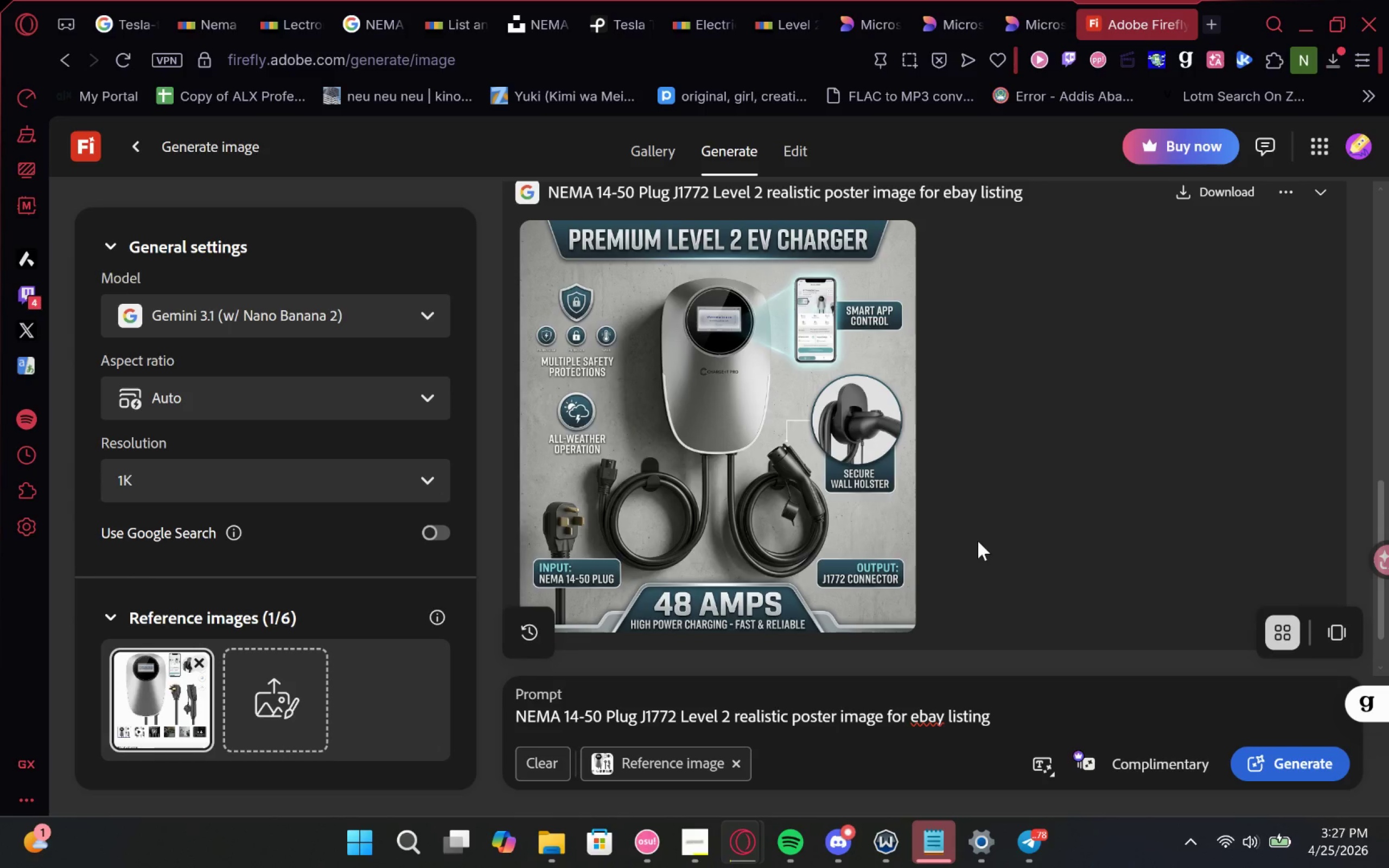 
left_click([889, 262])
 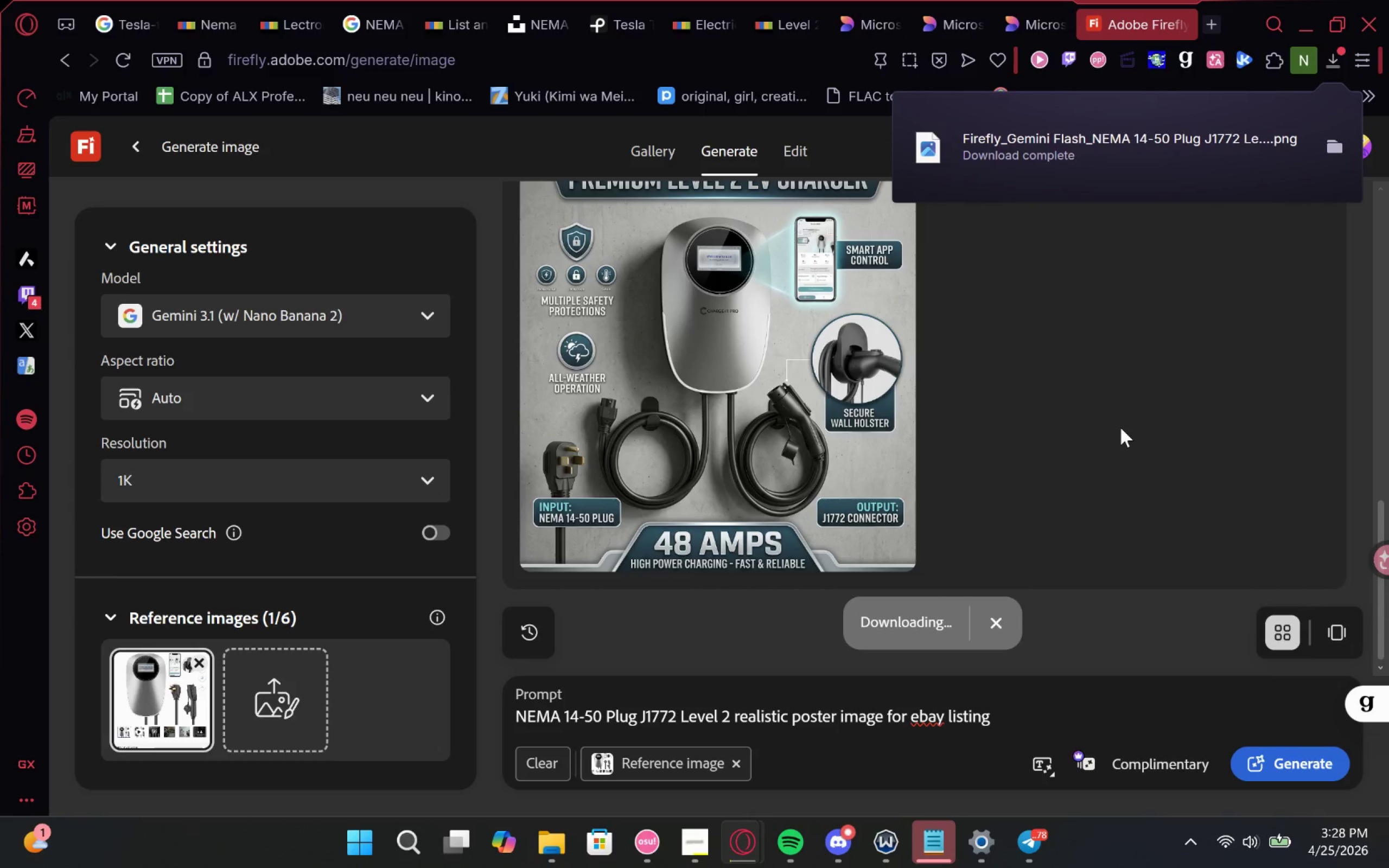 
scroll: coordinate [1121, 330], scroll_direction: down, amount: 2.0
 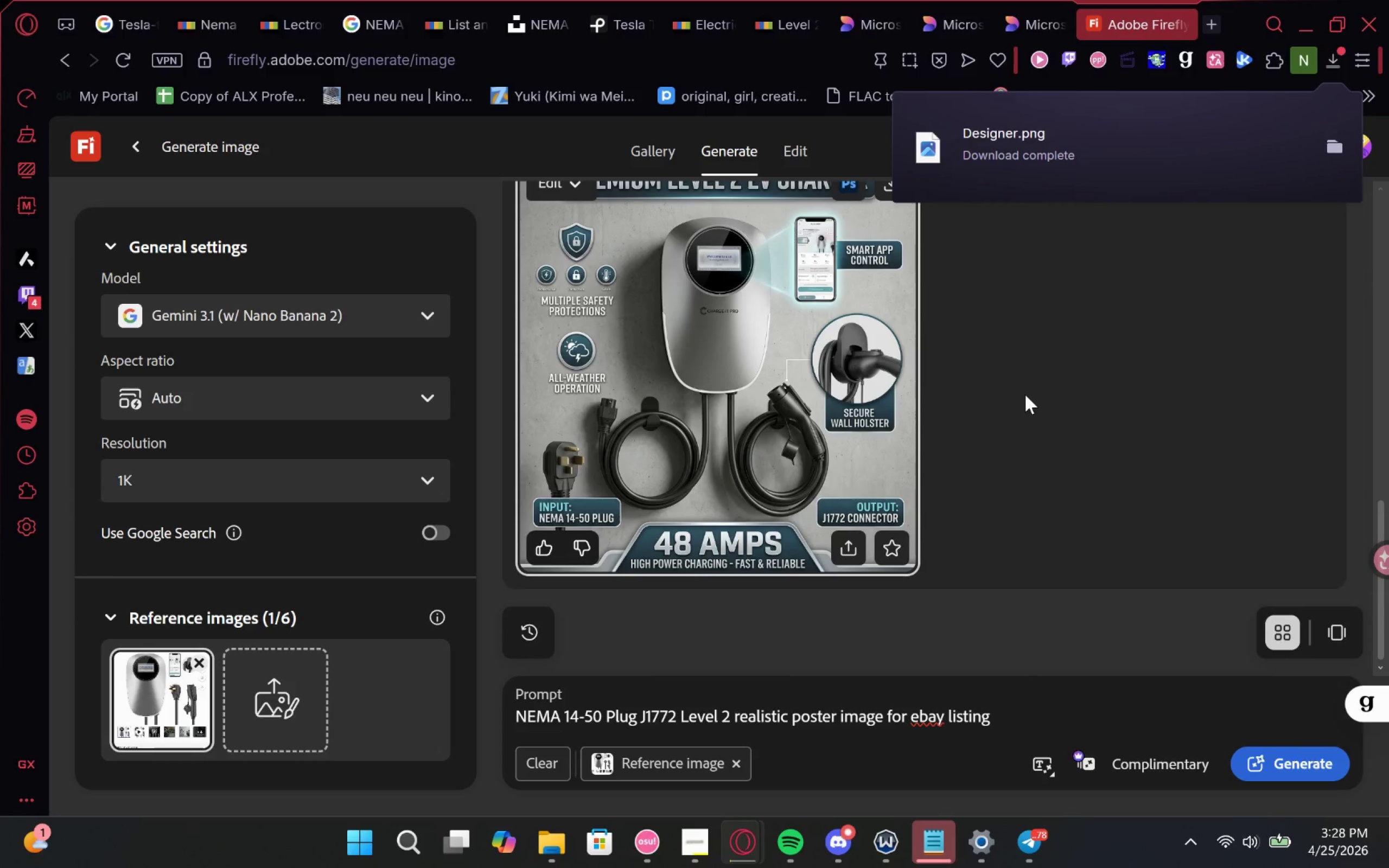 
left_click([712, 0])
 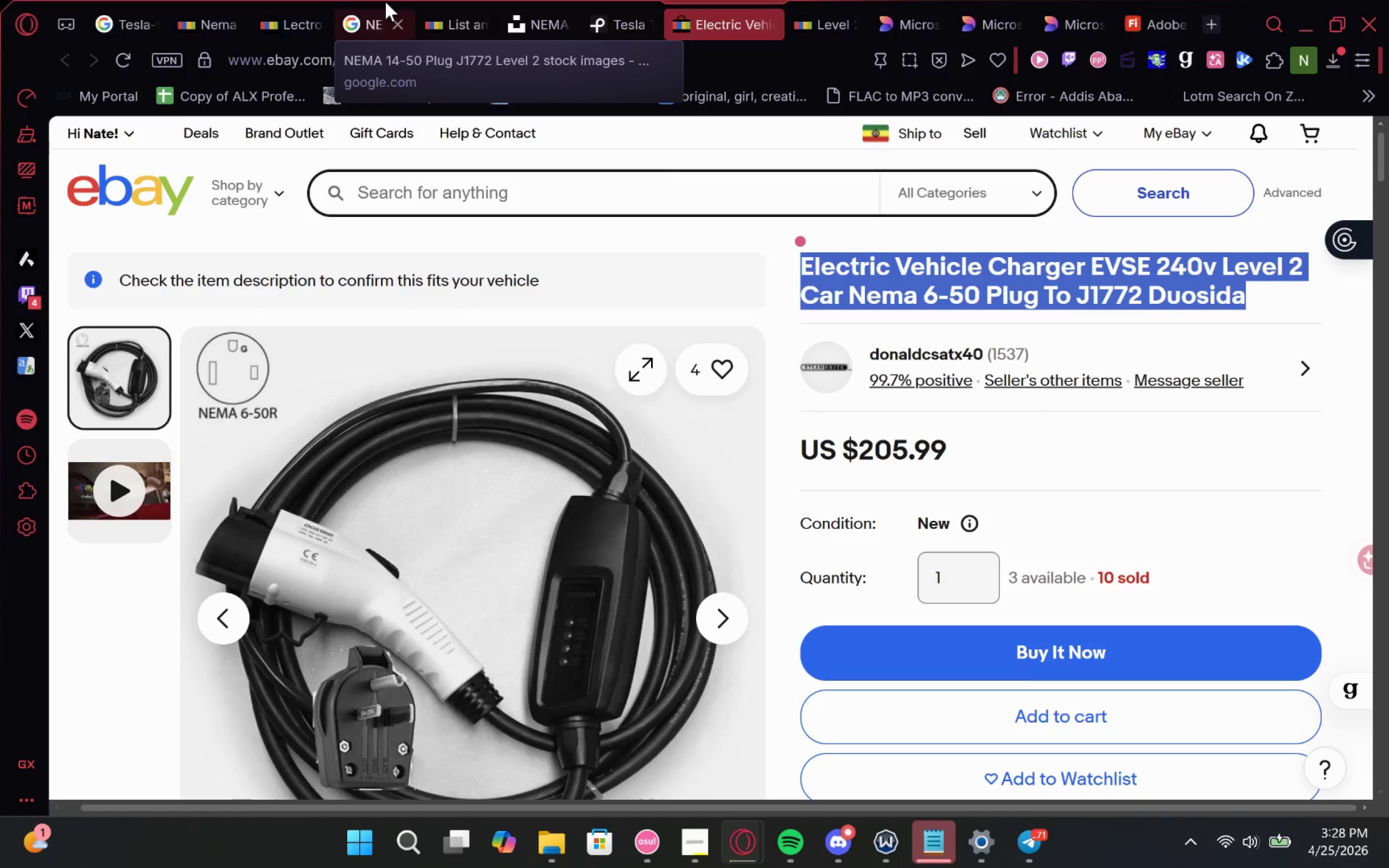 
left_click_drag(start_coordinate=[466, 0], to_coordinate=[1151, 0])
 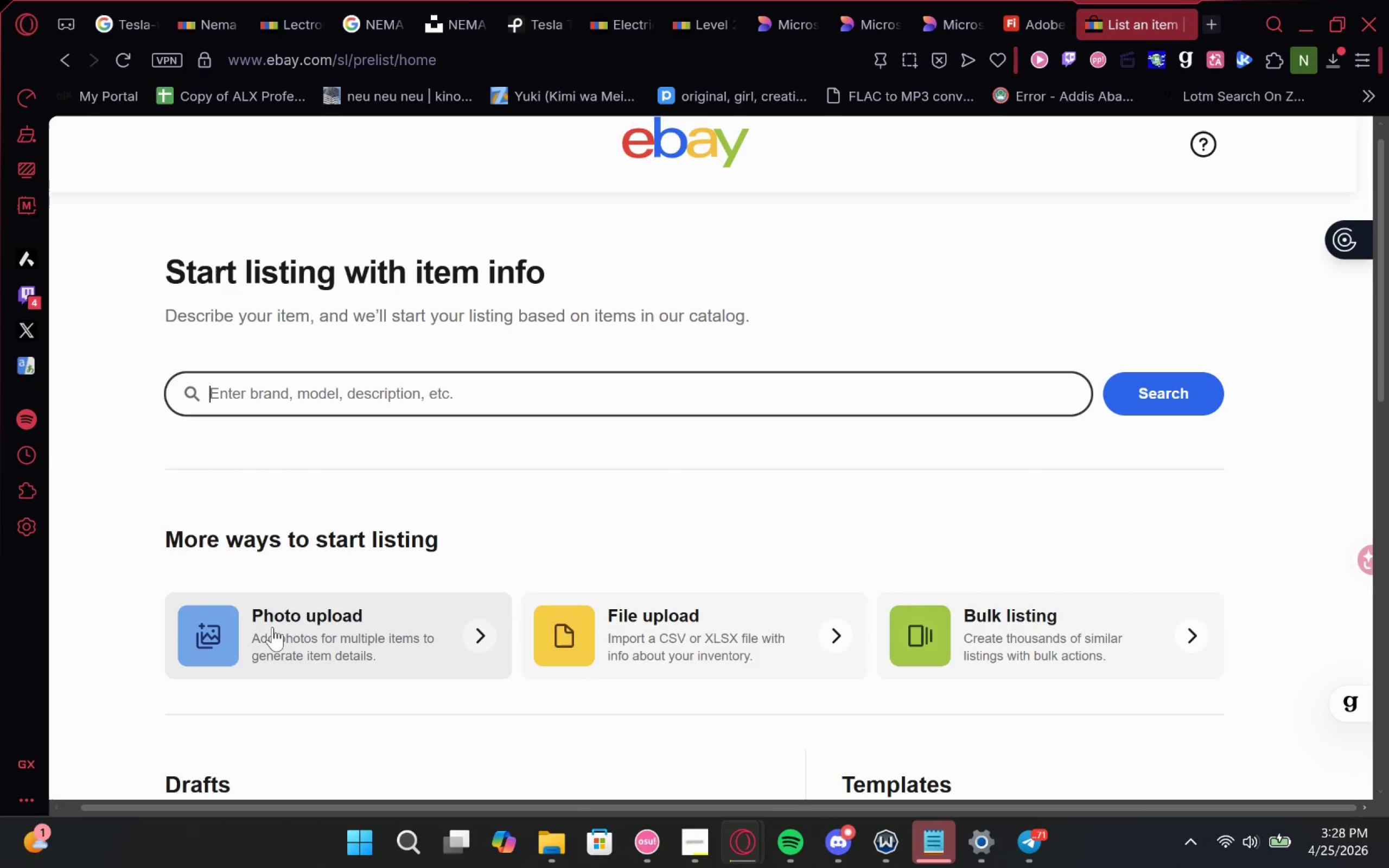 
left_click([281, 628])
 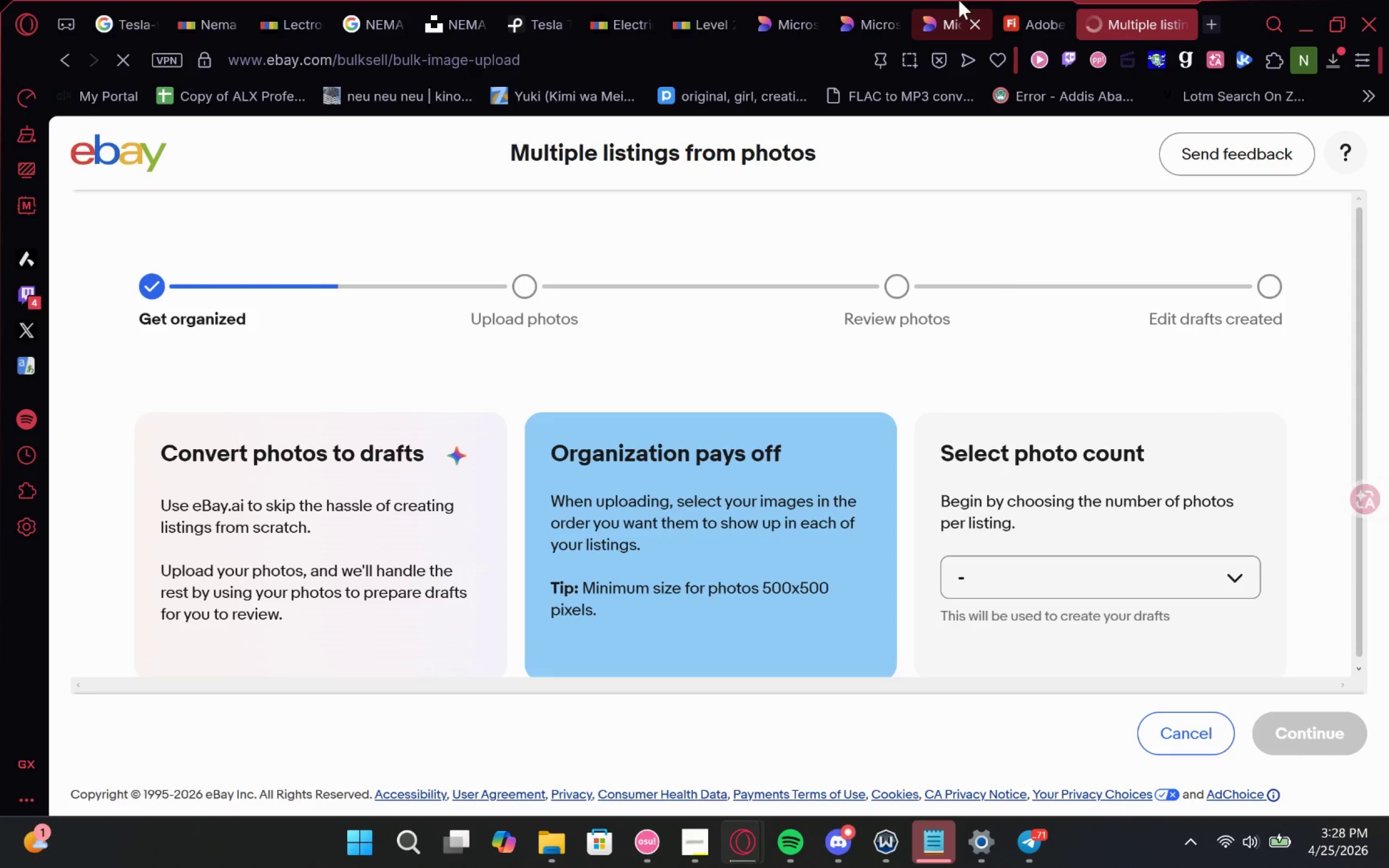 
left_click([950, 0])
 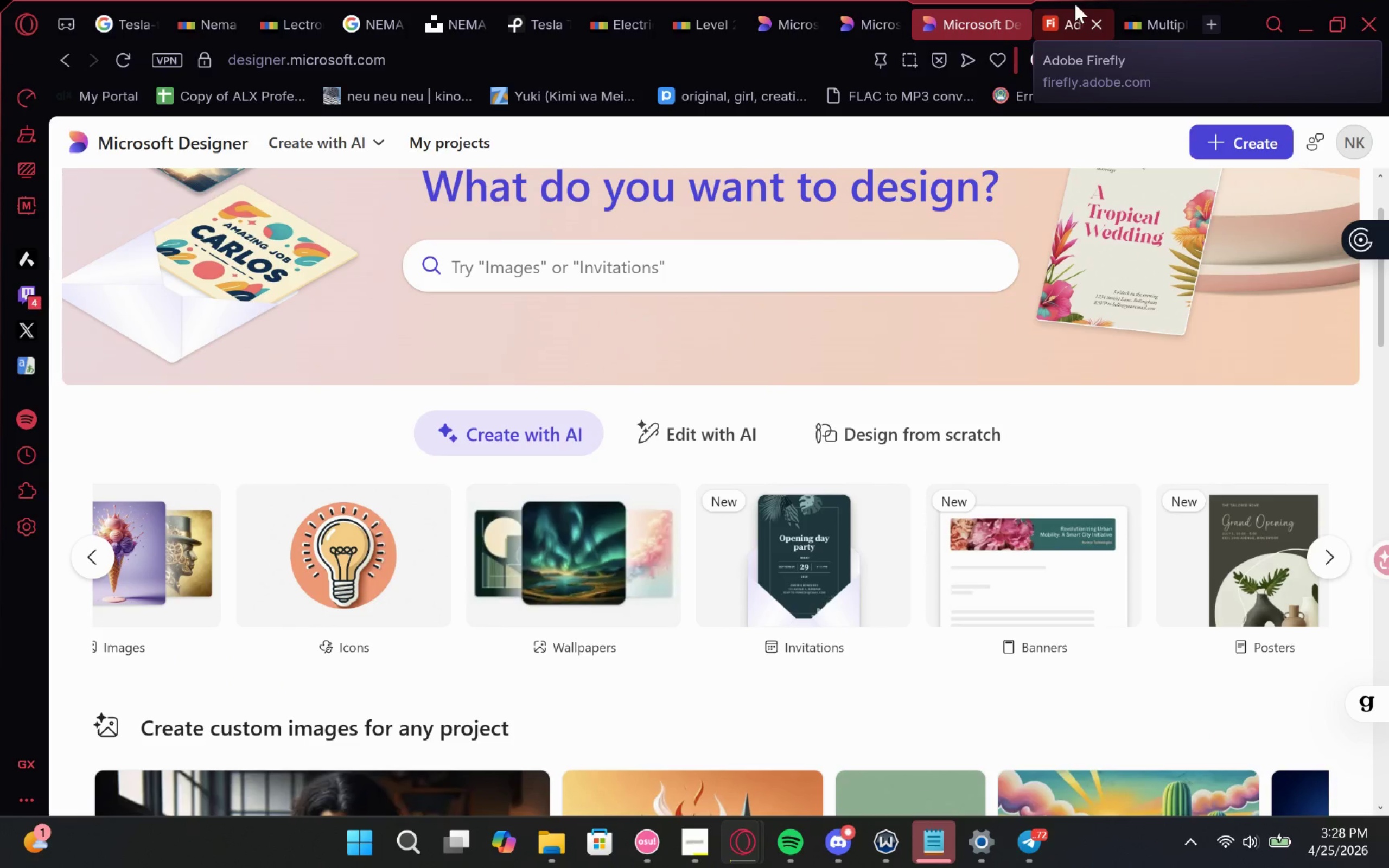 
left_click([1078, 1])
 